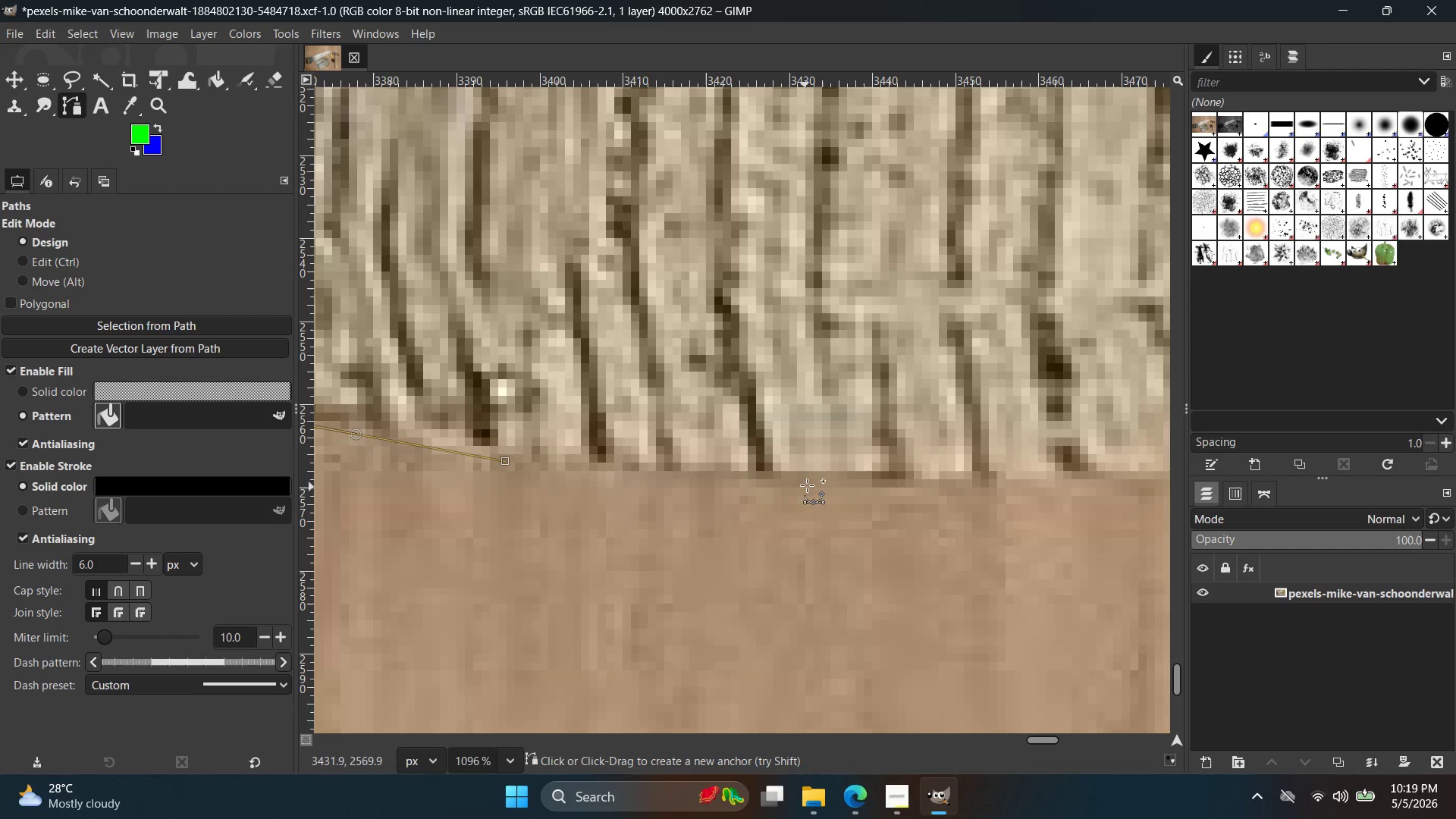 
left_click([814, 484])
 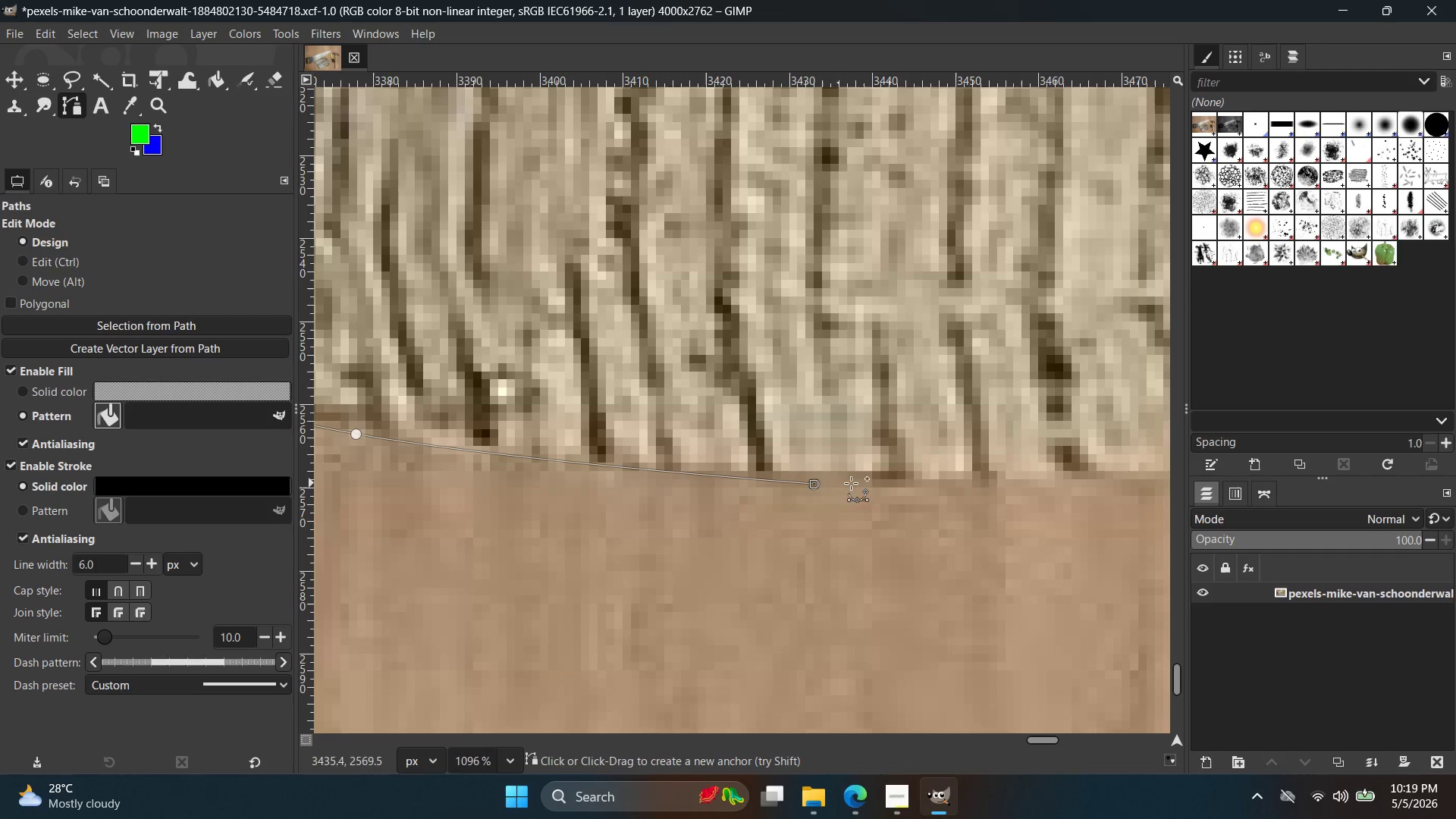 
hold_key(key=ControlLeft, duration=0.69)
 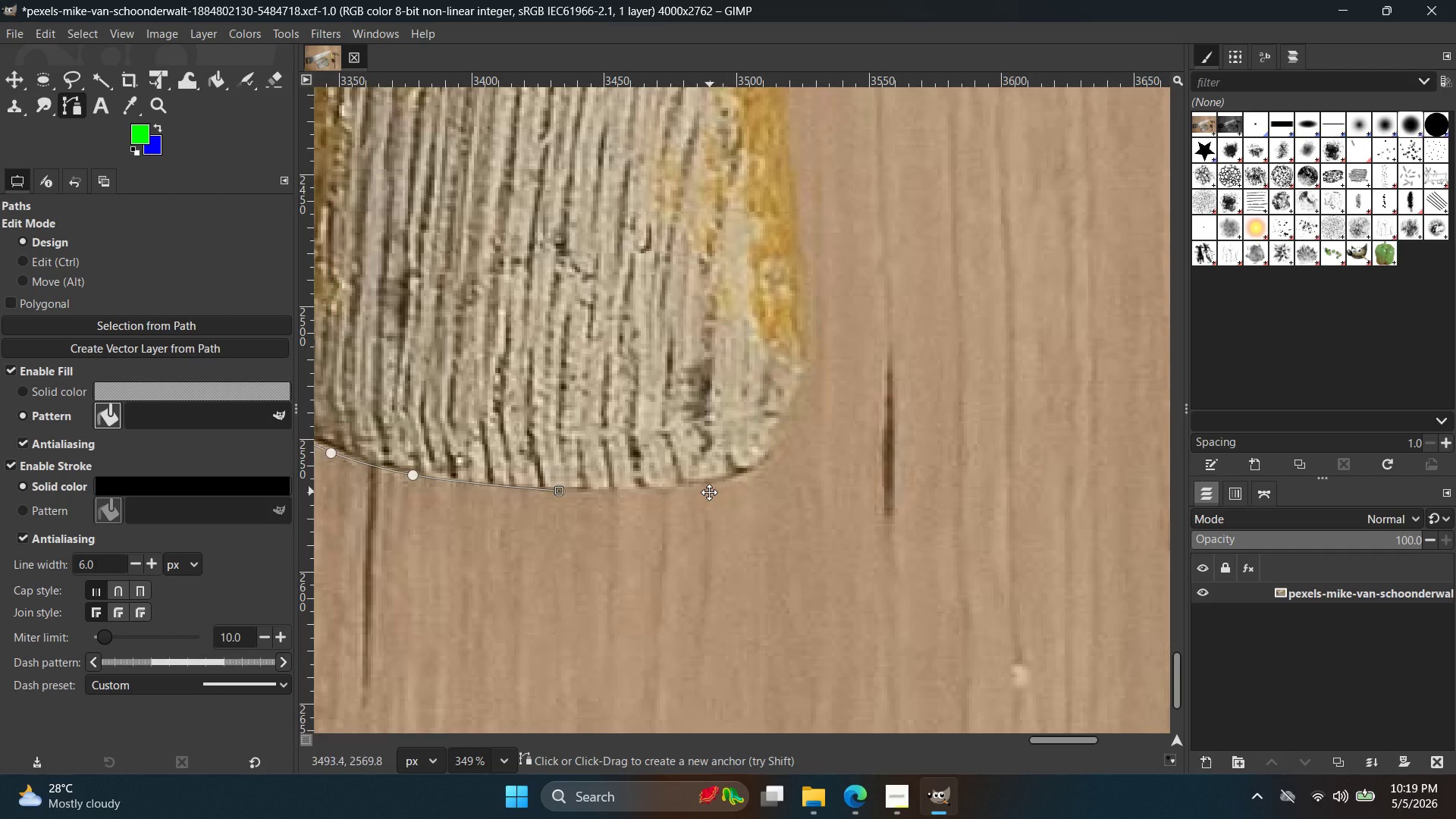 
hold_key(key=Space, duration=0.52)
 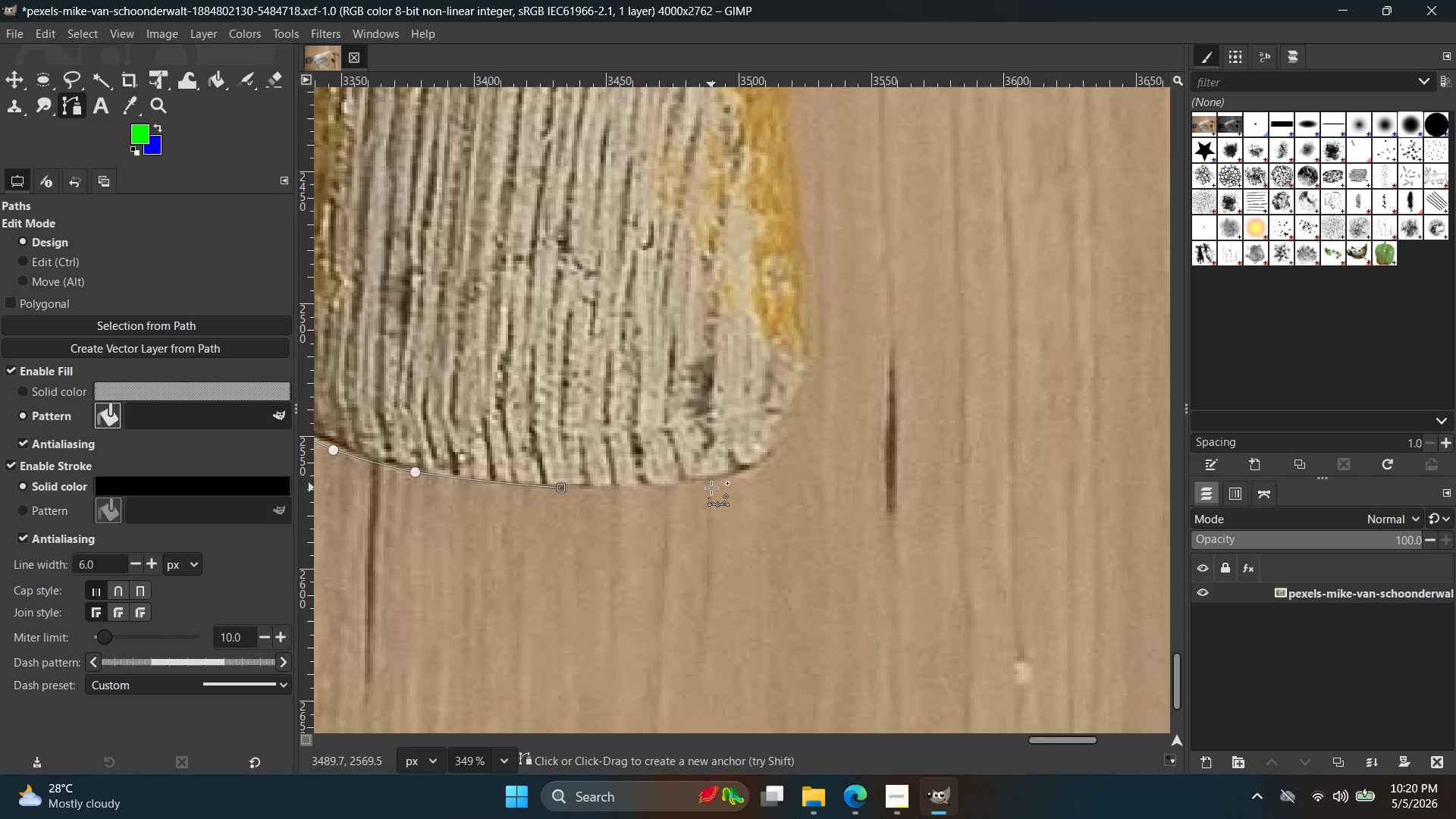 
scroll: coordinate [1025, 479], scroll_direction: down, amount: 12.0
 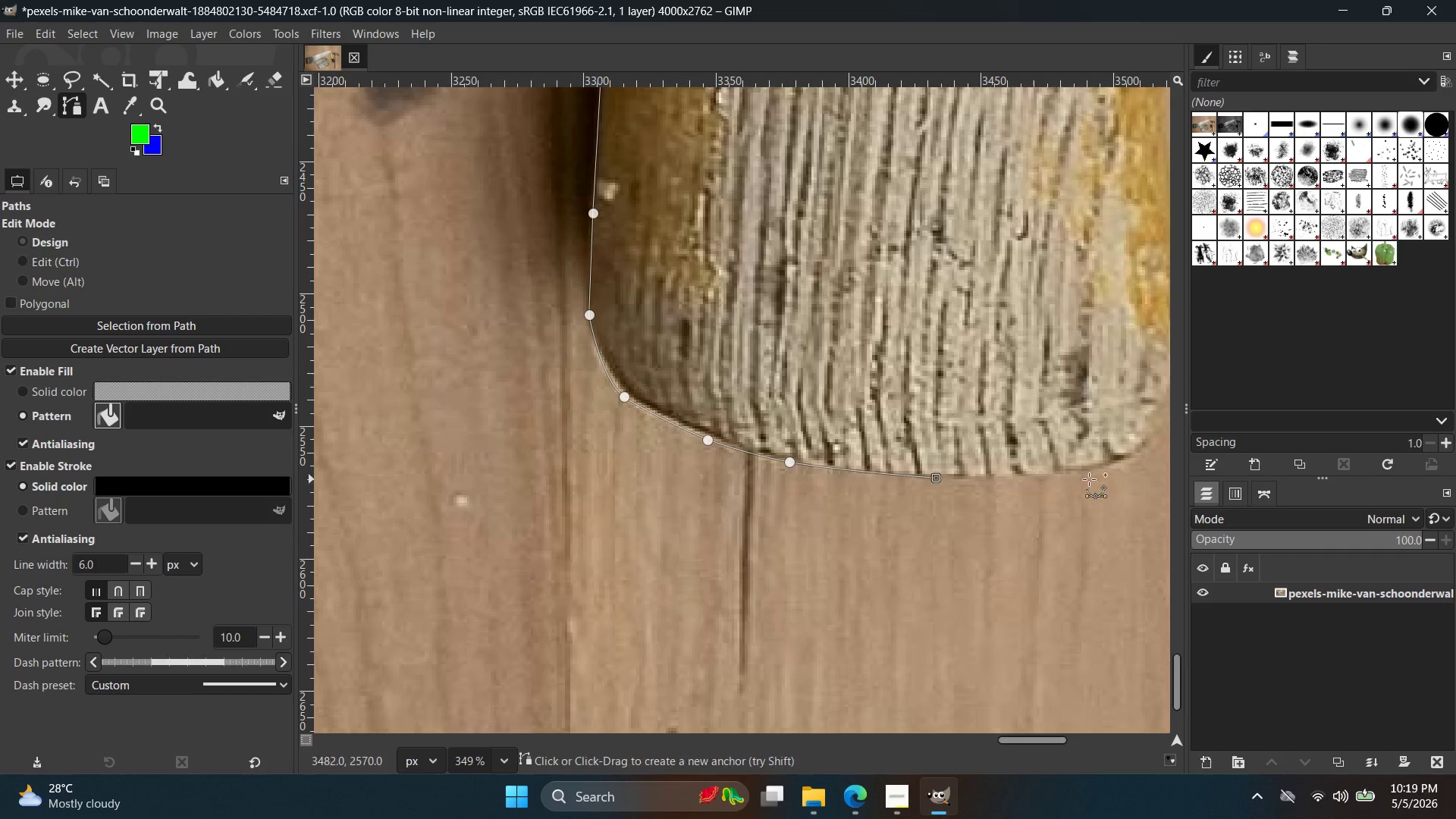 
wait(70.95)
 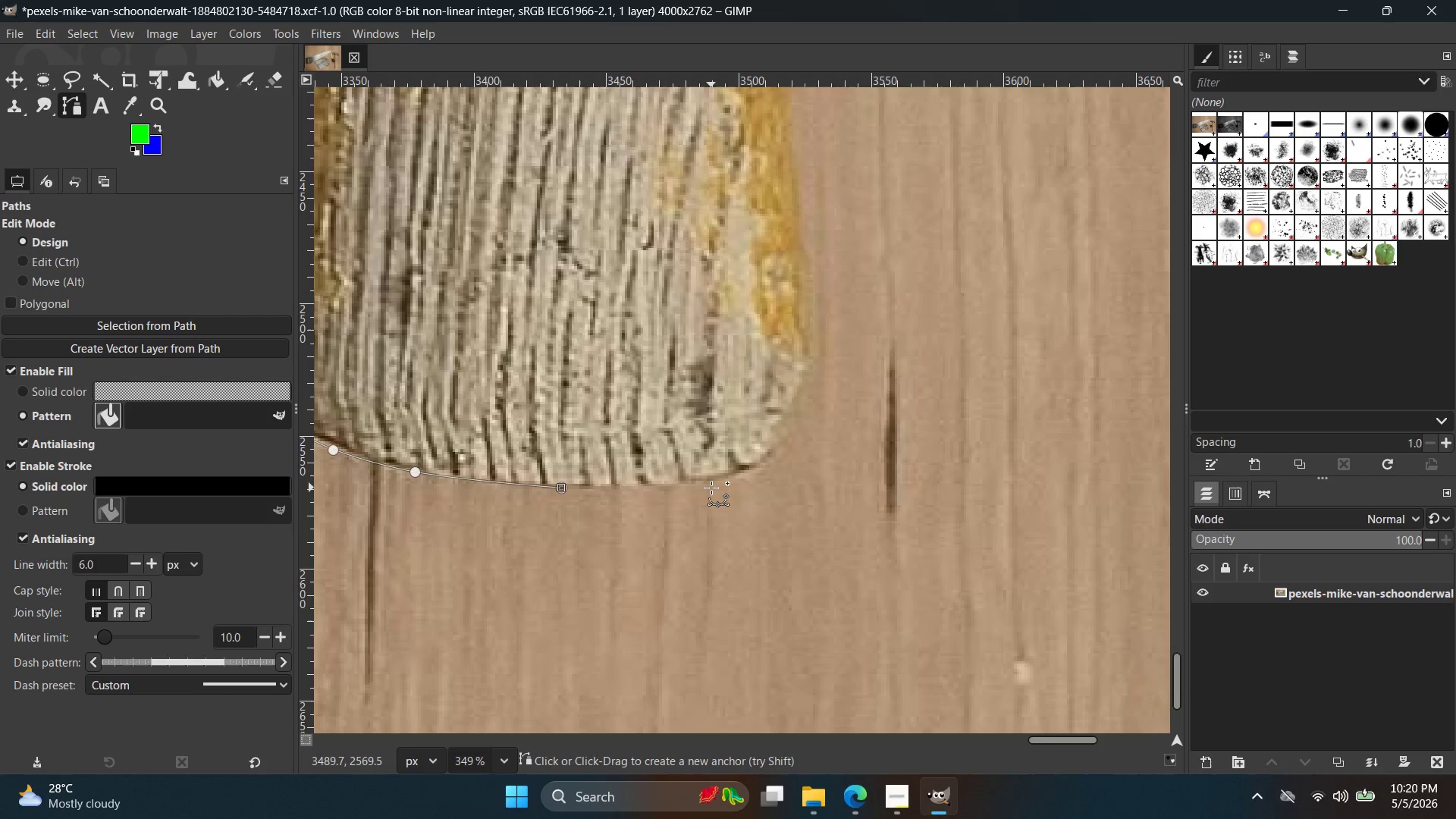 
hold_key(key=ControlLeft, duration=0.72)
scroll: coordinate [664, 482], scroll_direction: up, amount: 6.0
 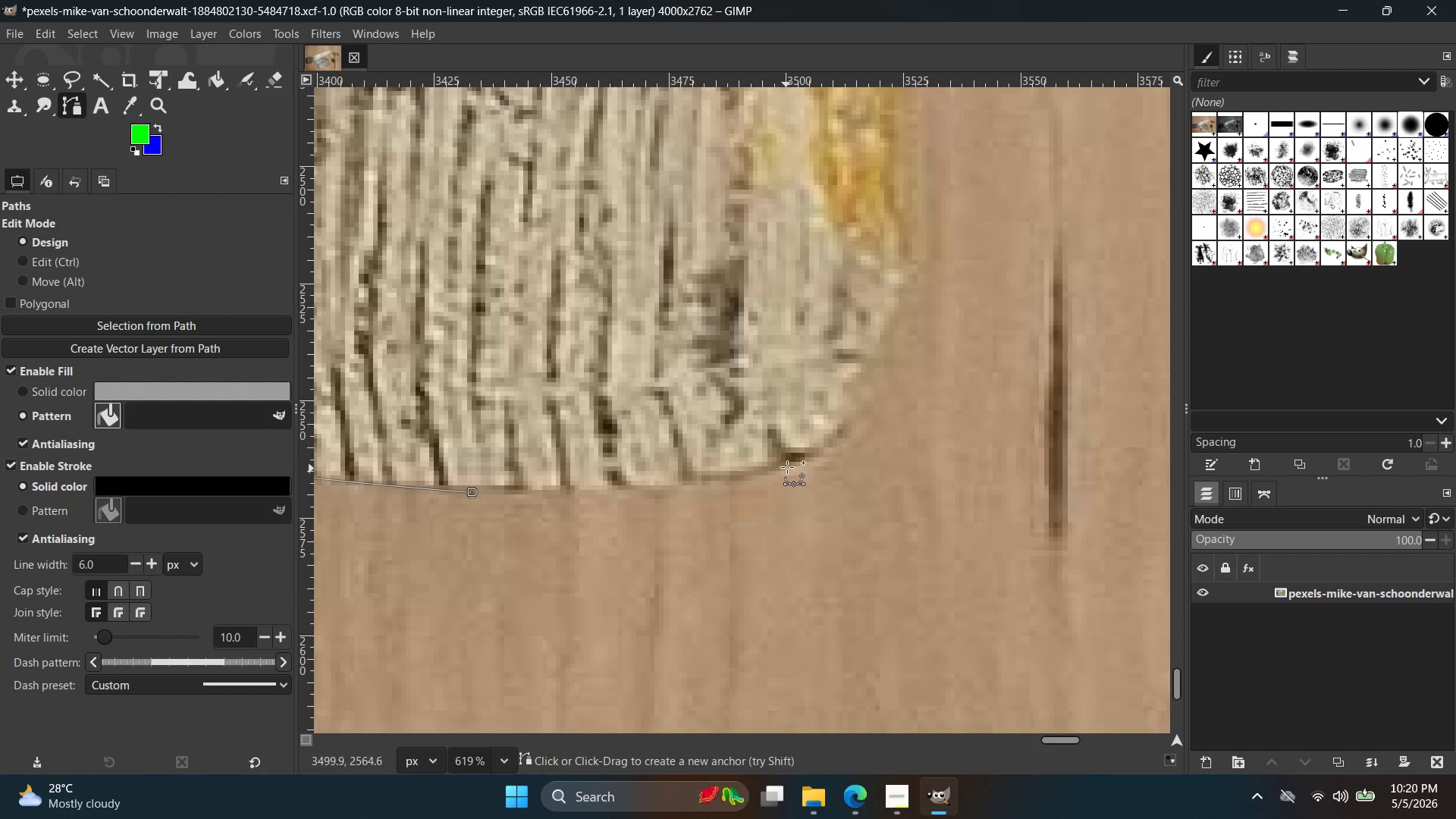 
left_click_drag(start_coordinate=[788, 464], to_coordinate=[843, 431])
 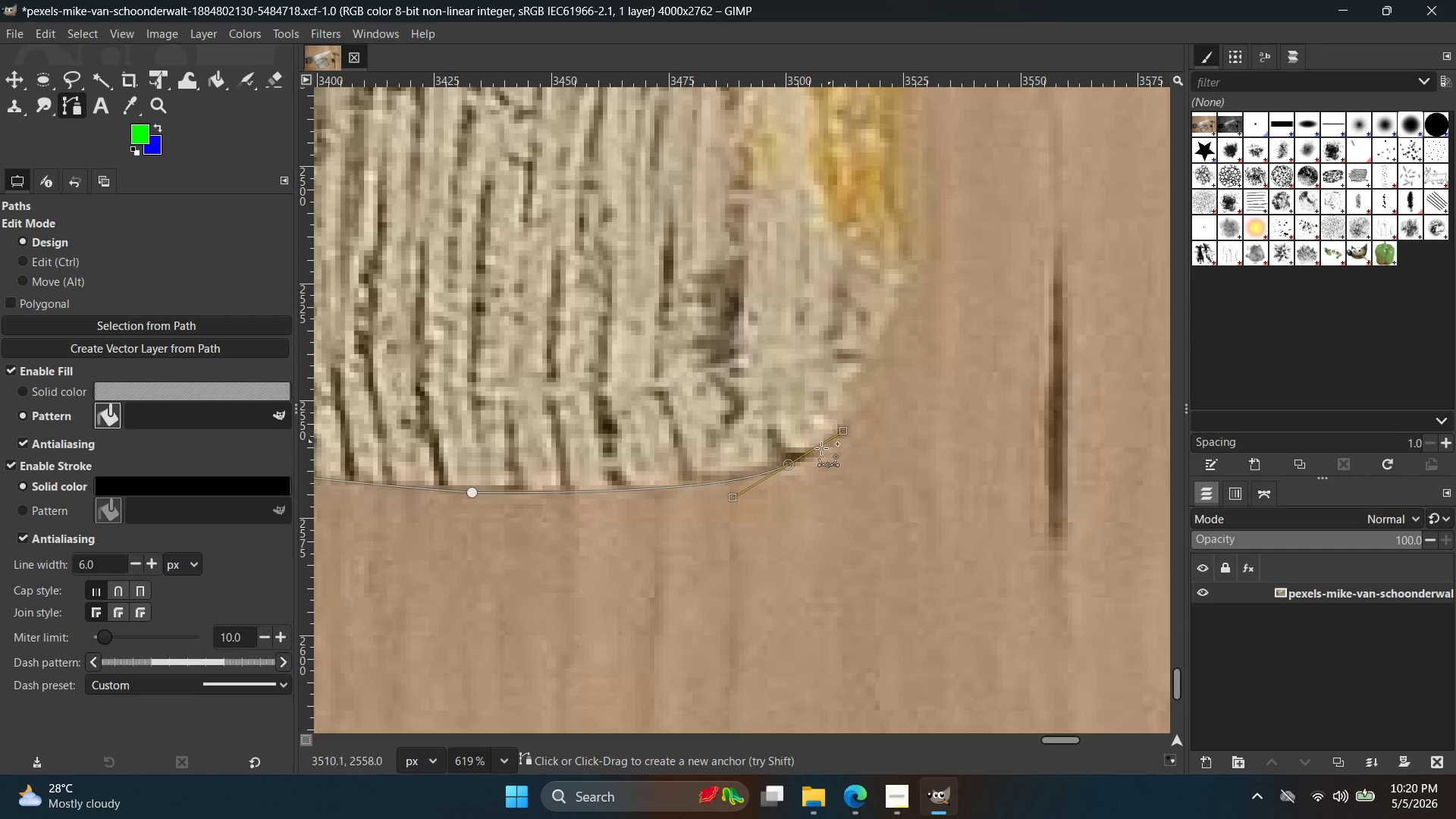 
hold_key(key=Space, duration=0.38)
 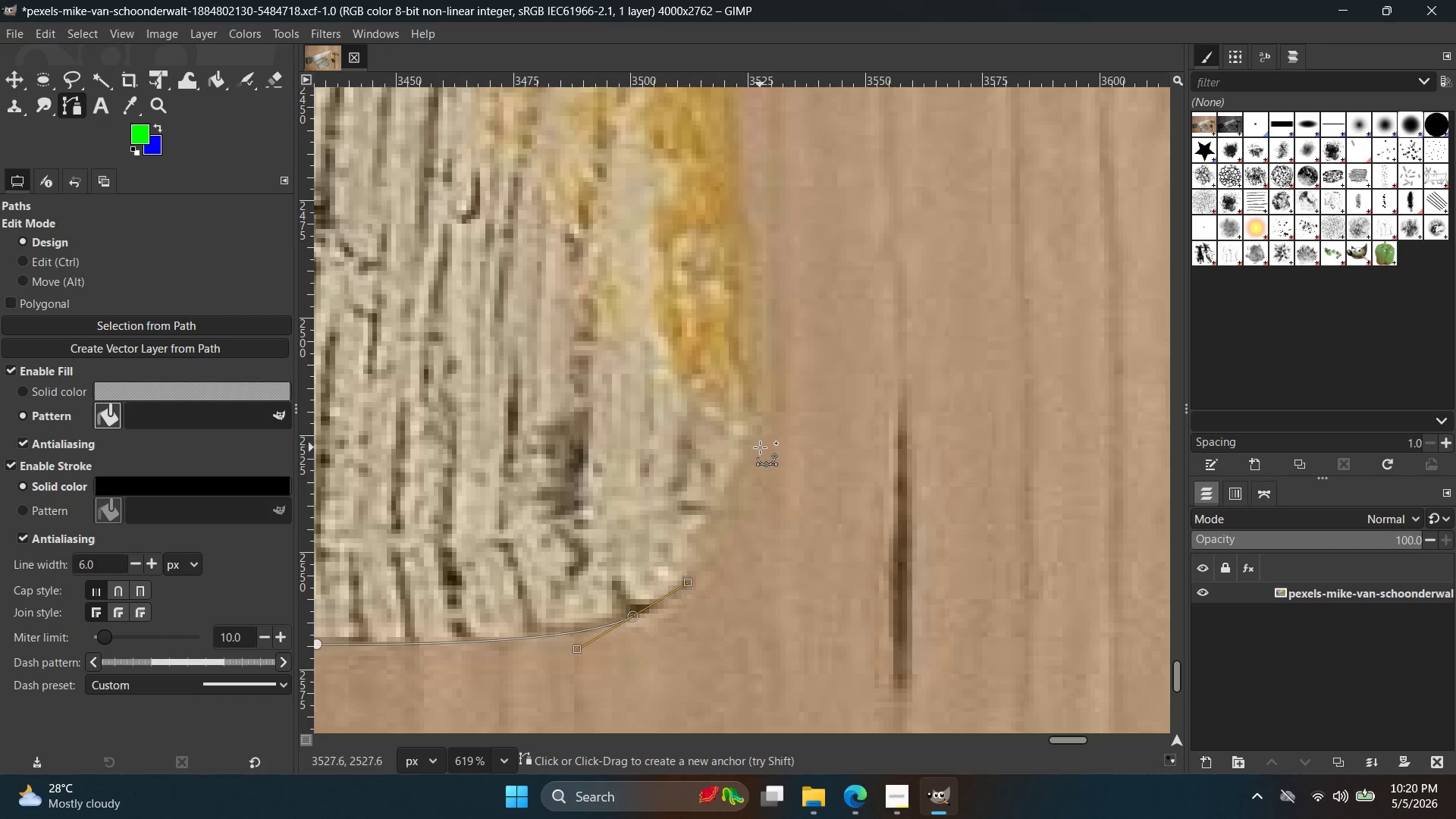 
scroll: coordinate [824, 447], scroll_direction: up, amount: 1.0
 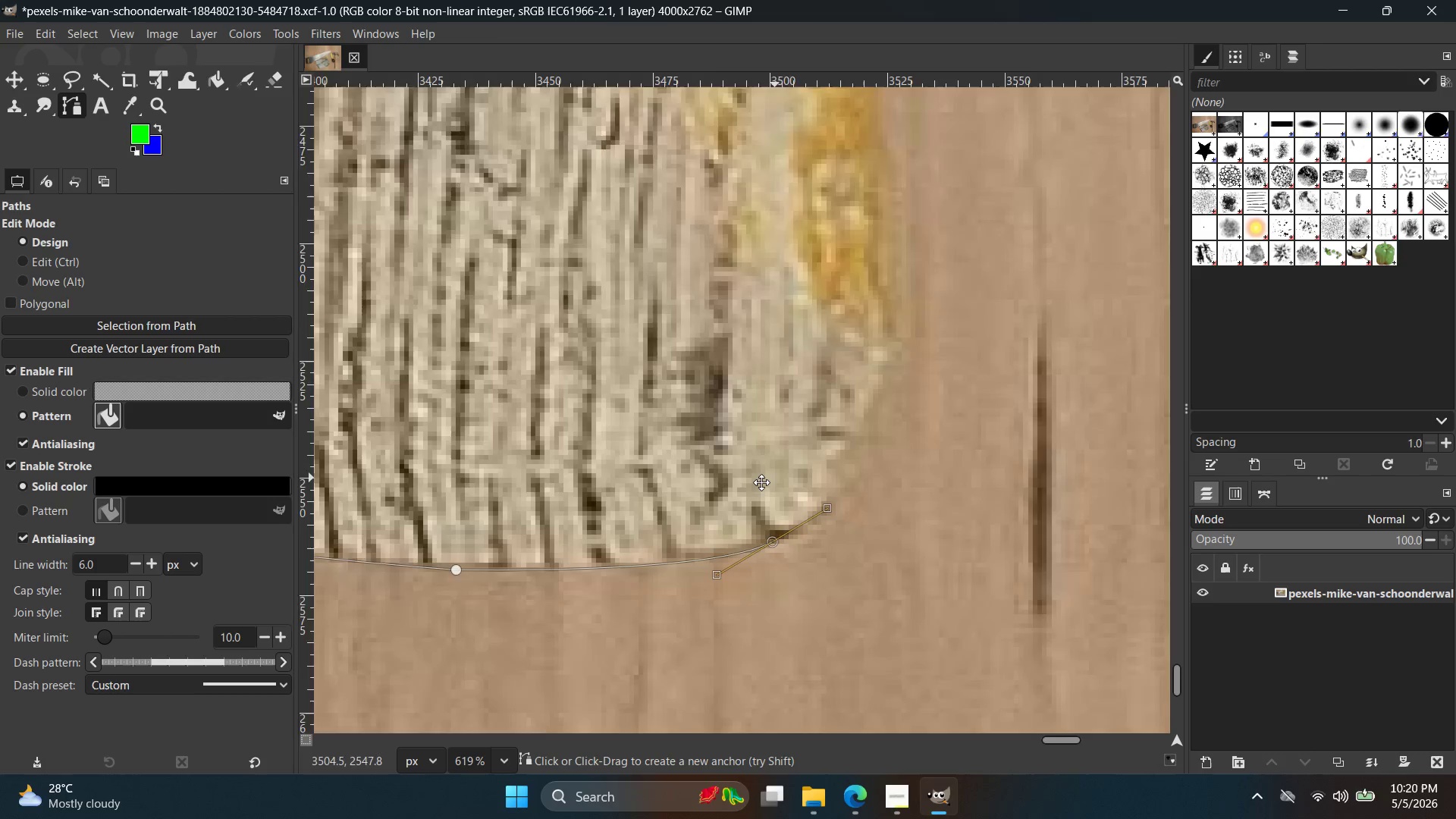 
left_click_drag(start_coordinate=[761, 440], to_coordinate=[792, 269])
 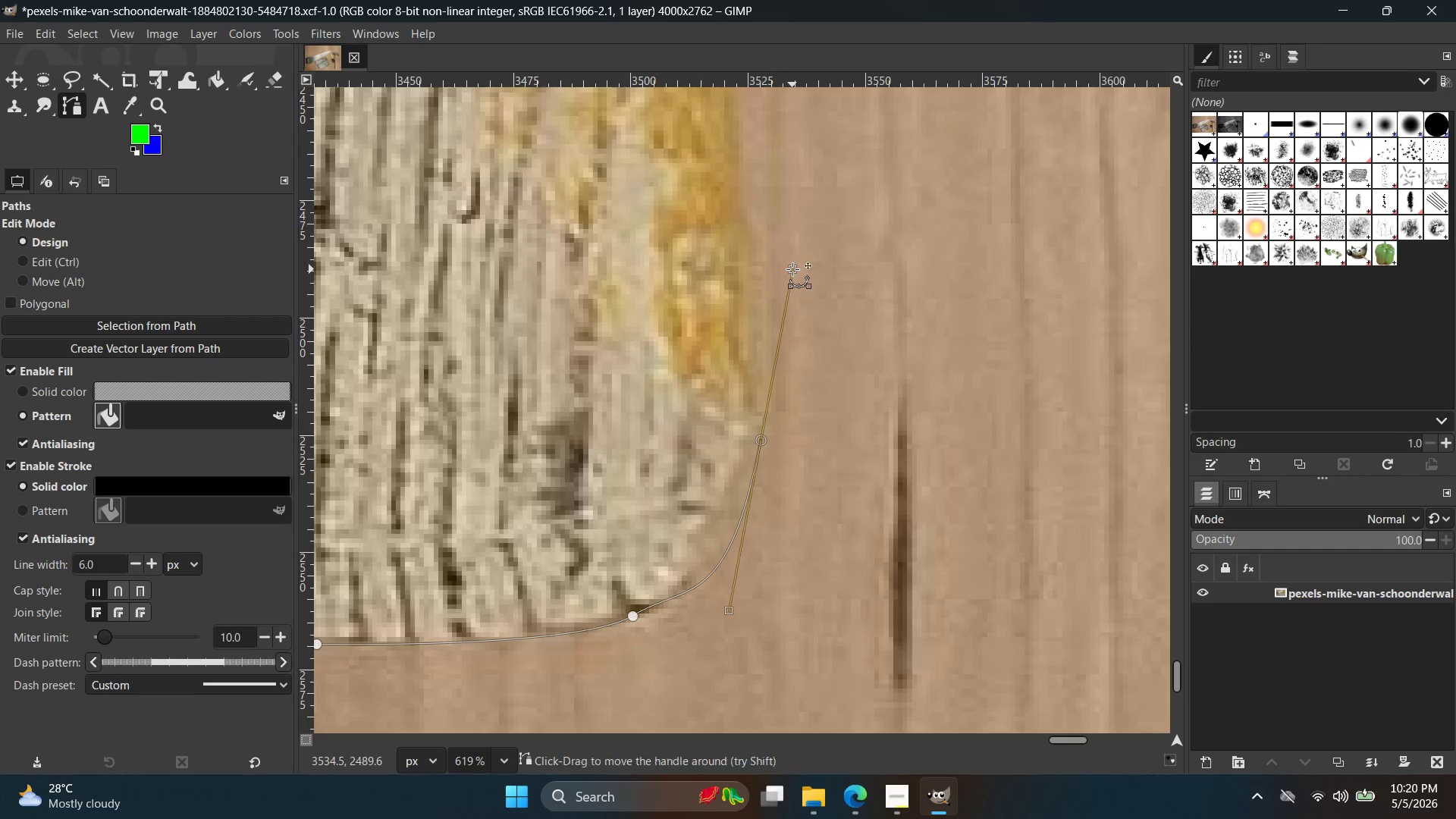 
key(Control+Z)
 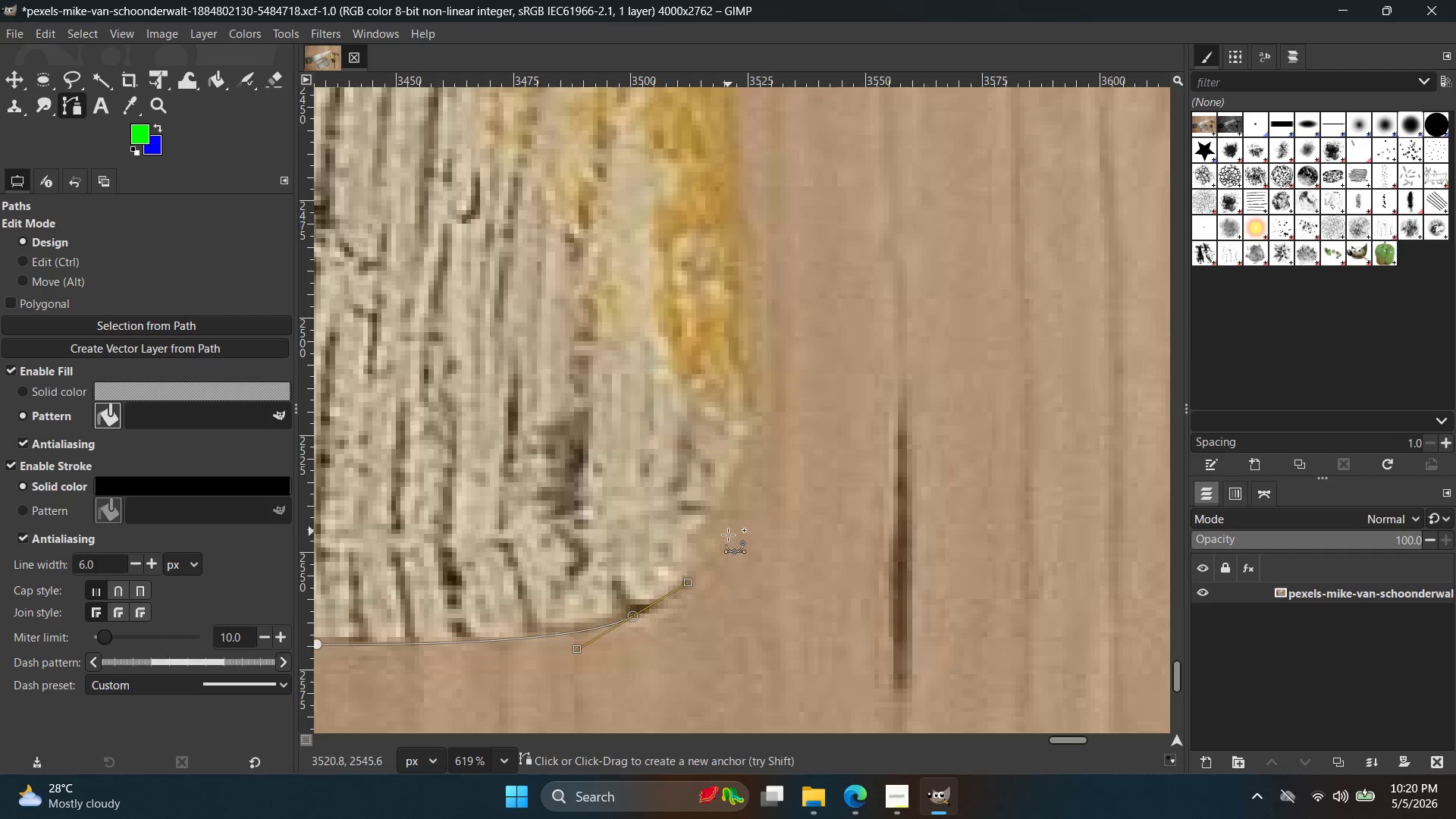 
left_click_drag(start_coordinate=[738, 529], to_coordinate=[780, 406])
 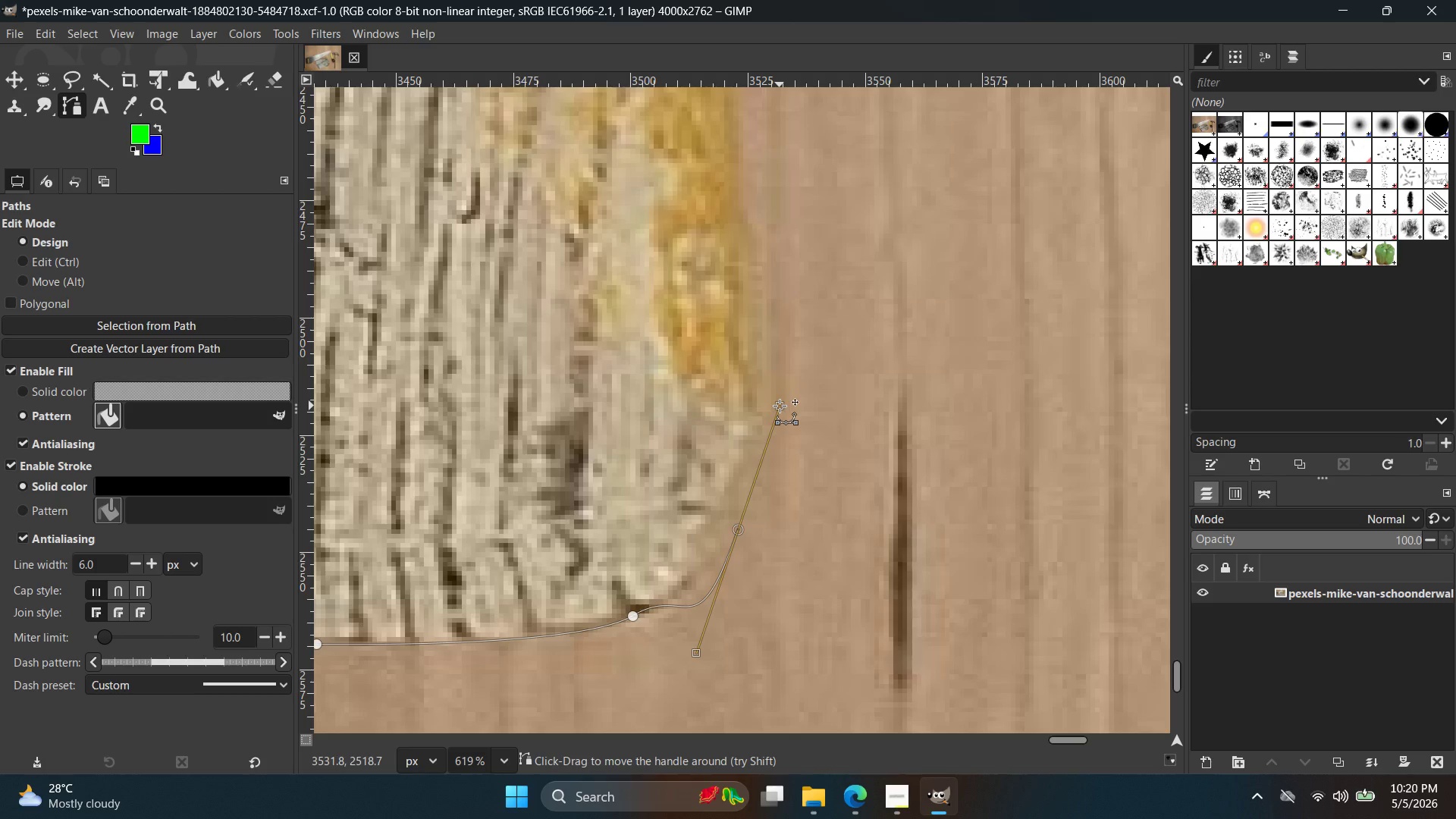 
key(Control+ControlLeft)
 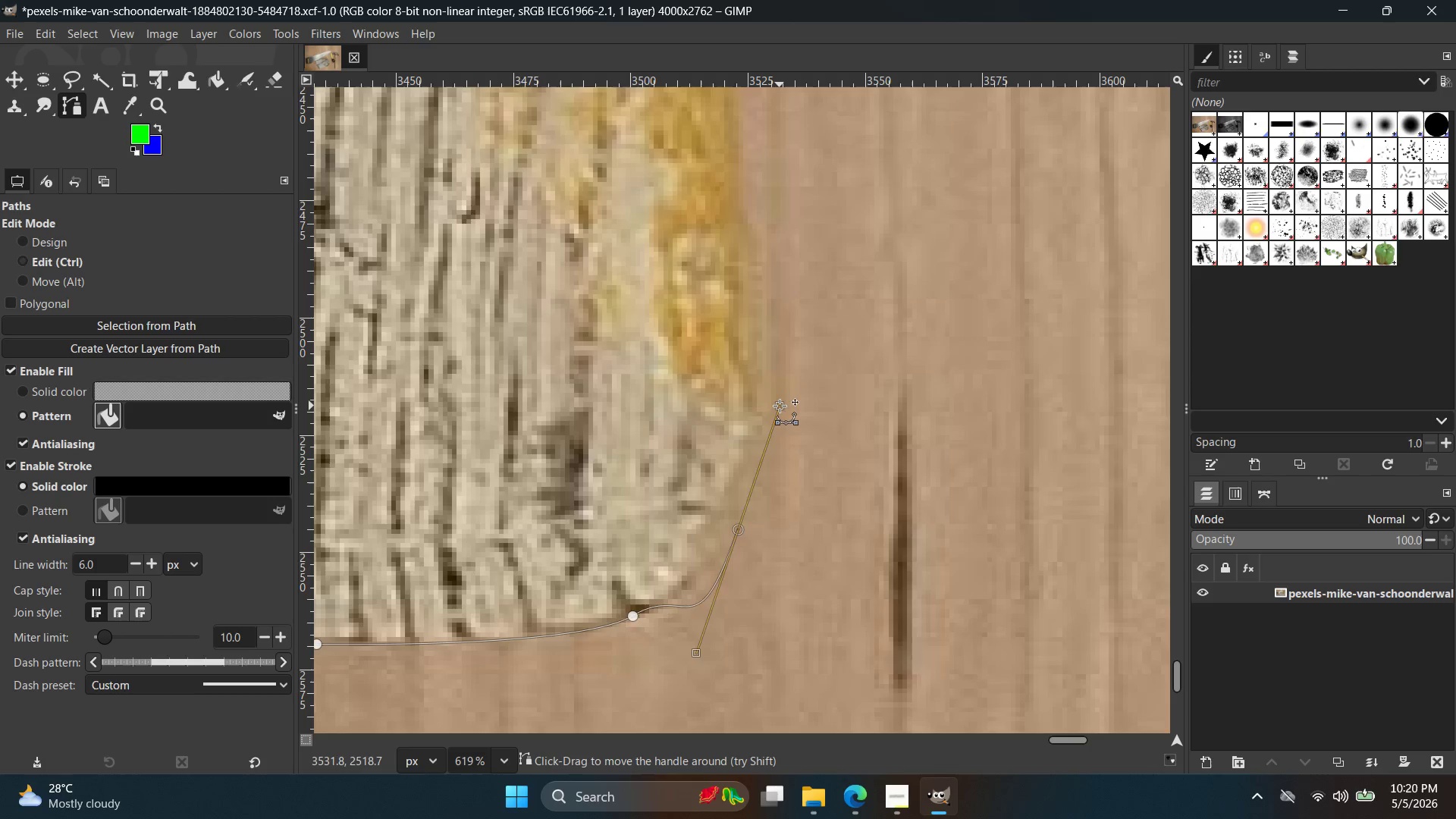 
key(Control+Z)
 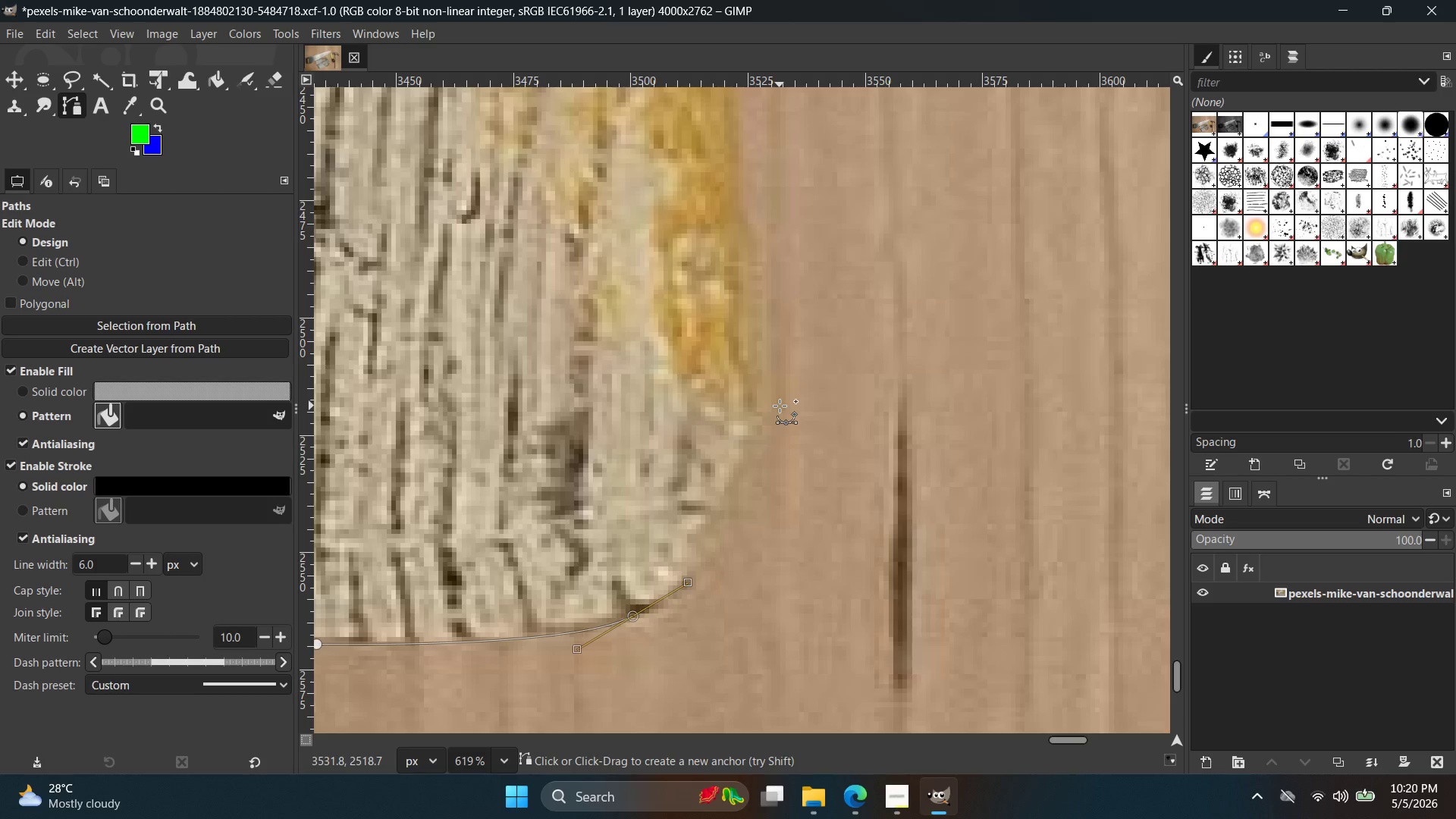 
wait(14.75)
 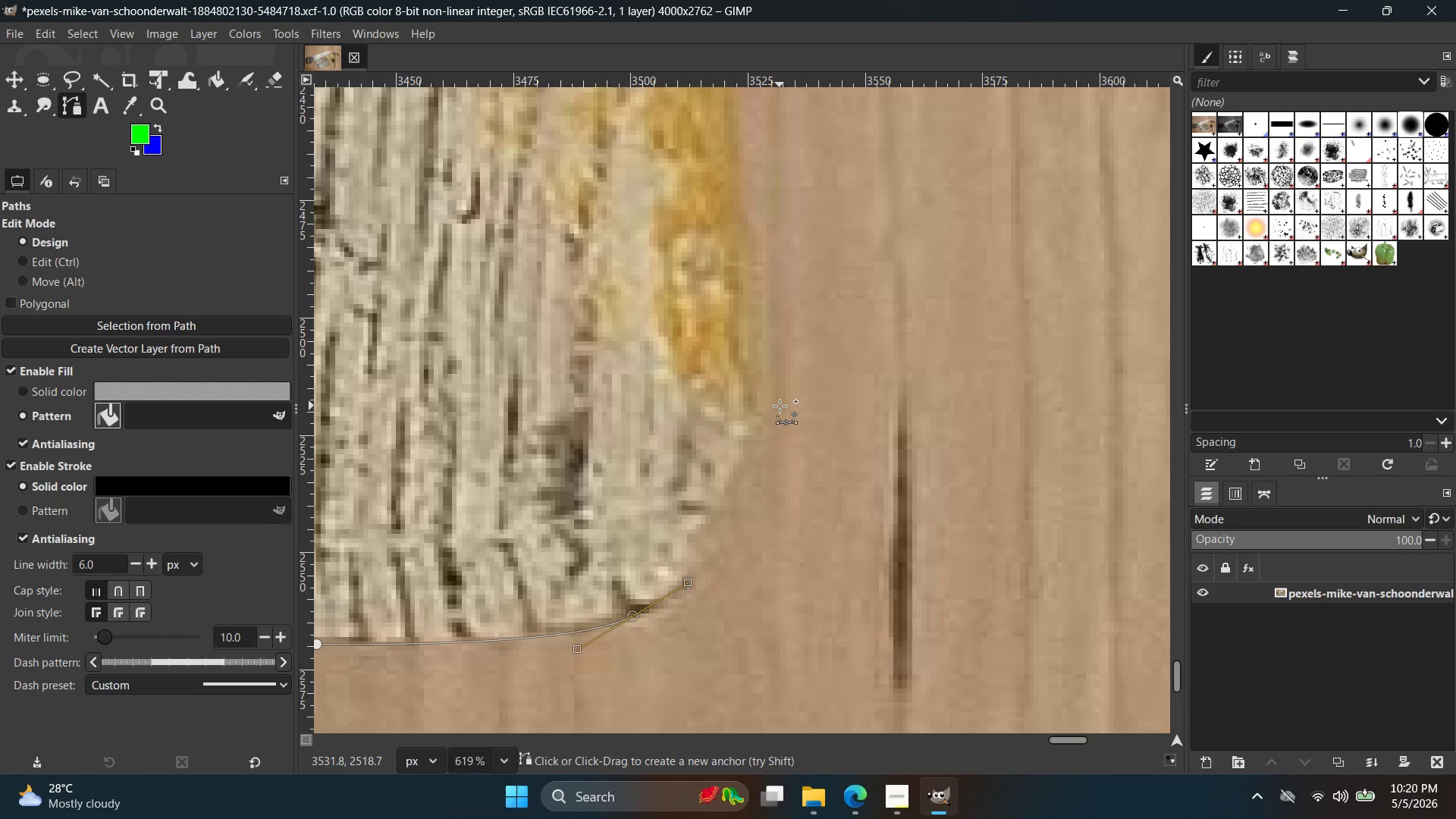 
hold_key(key=ControlLeft, duration=0.62)
scroll: coordinate [667, 619], scroll_direction: up, amount: 5.0
 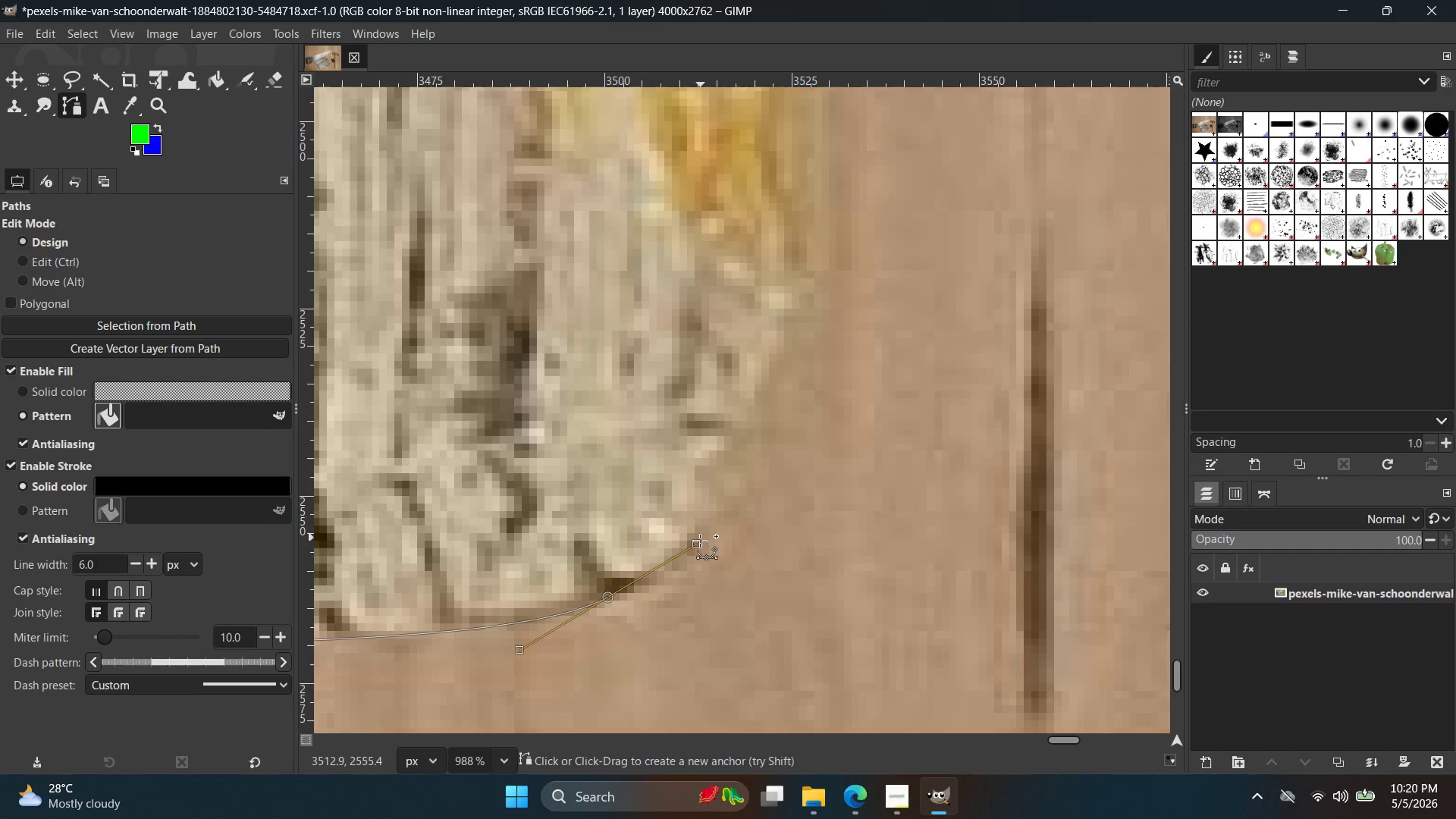 
key(Control+Z)
 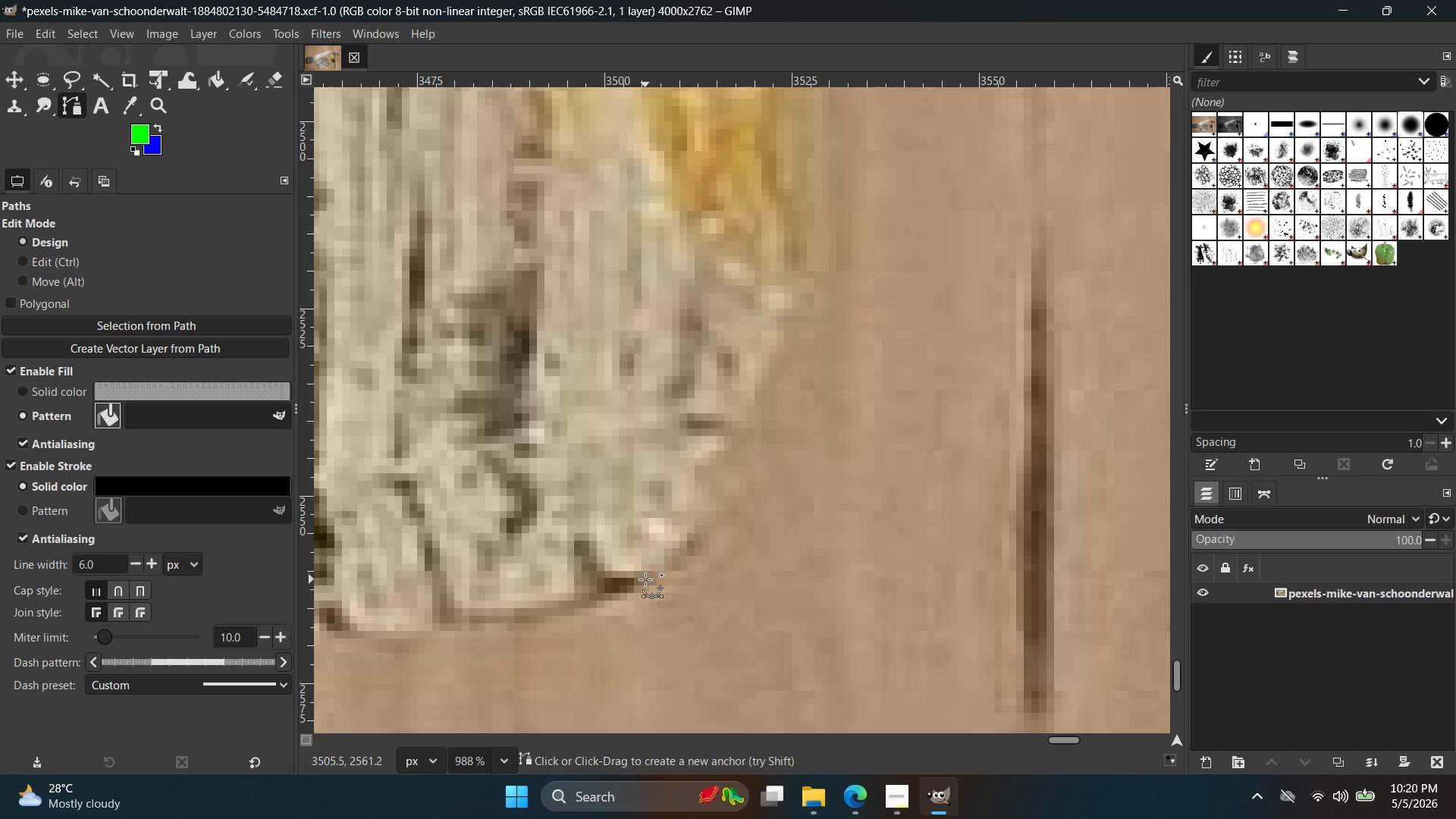 
left_click_drag(start_coordinate=[645, 579], to_coordinate=[789, 478])
 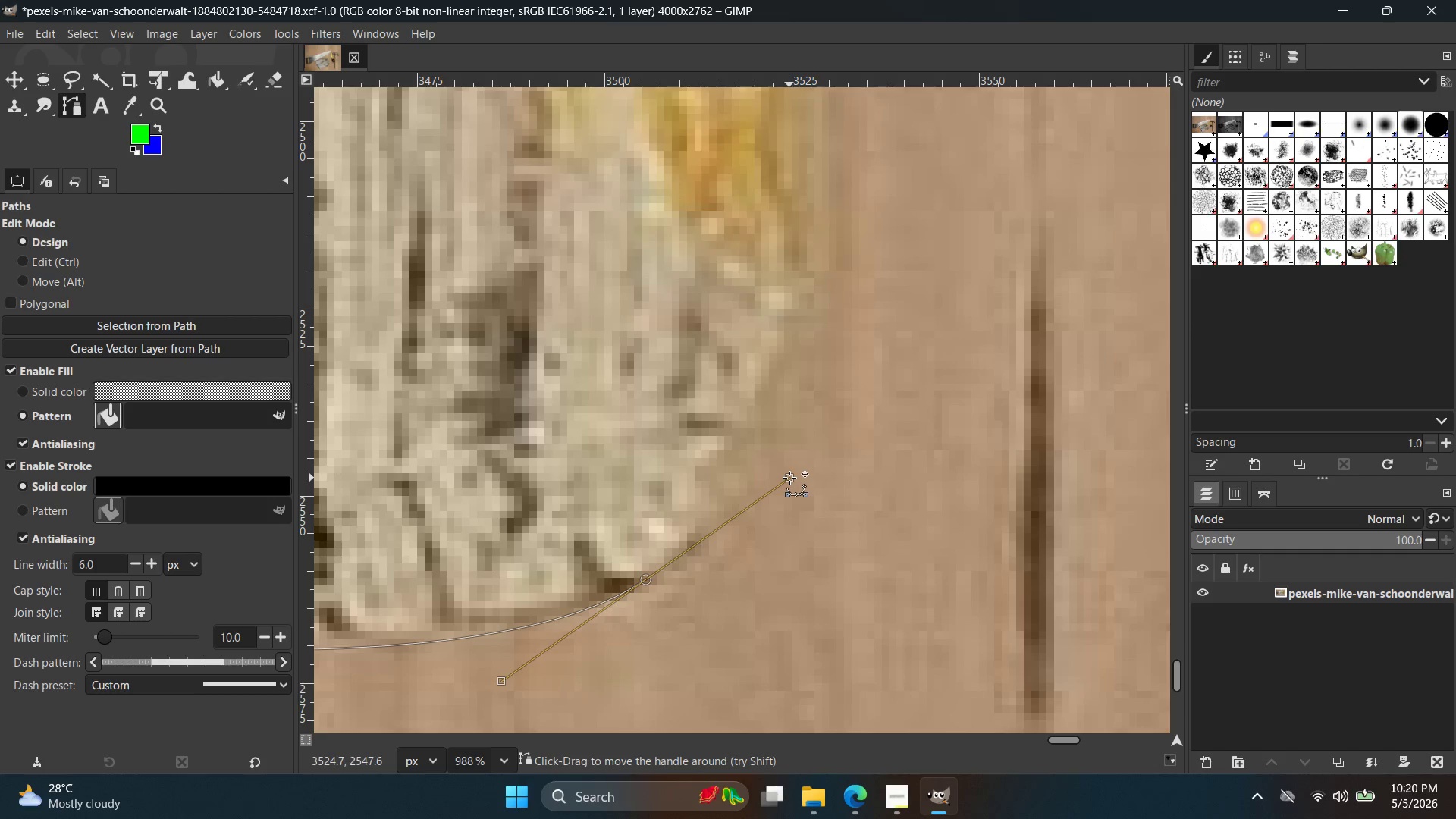 
hold_key(key=ControlLeft, duration=0.42)
scroll: coordinate [790, 478], scroll_direction: down, amount: 5.0
 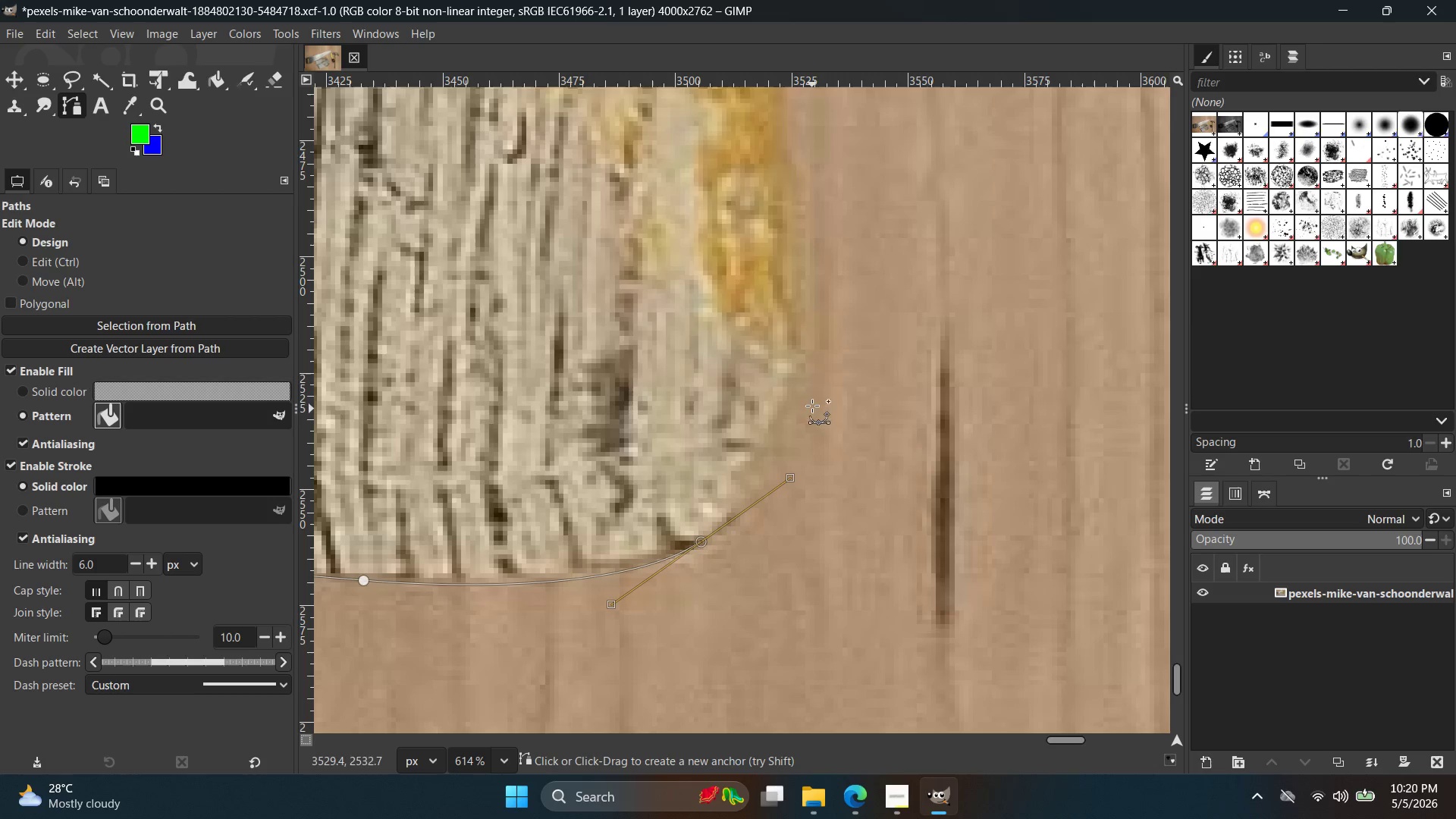 
left_click_drag(start_coordinate=[804, 371], to_coordinate=[822, 245])
 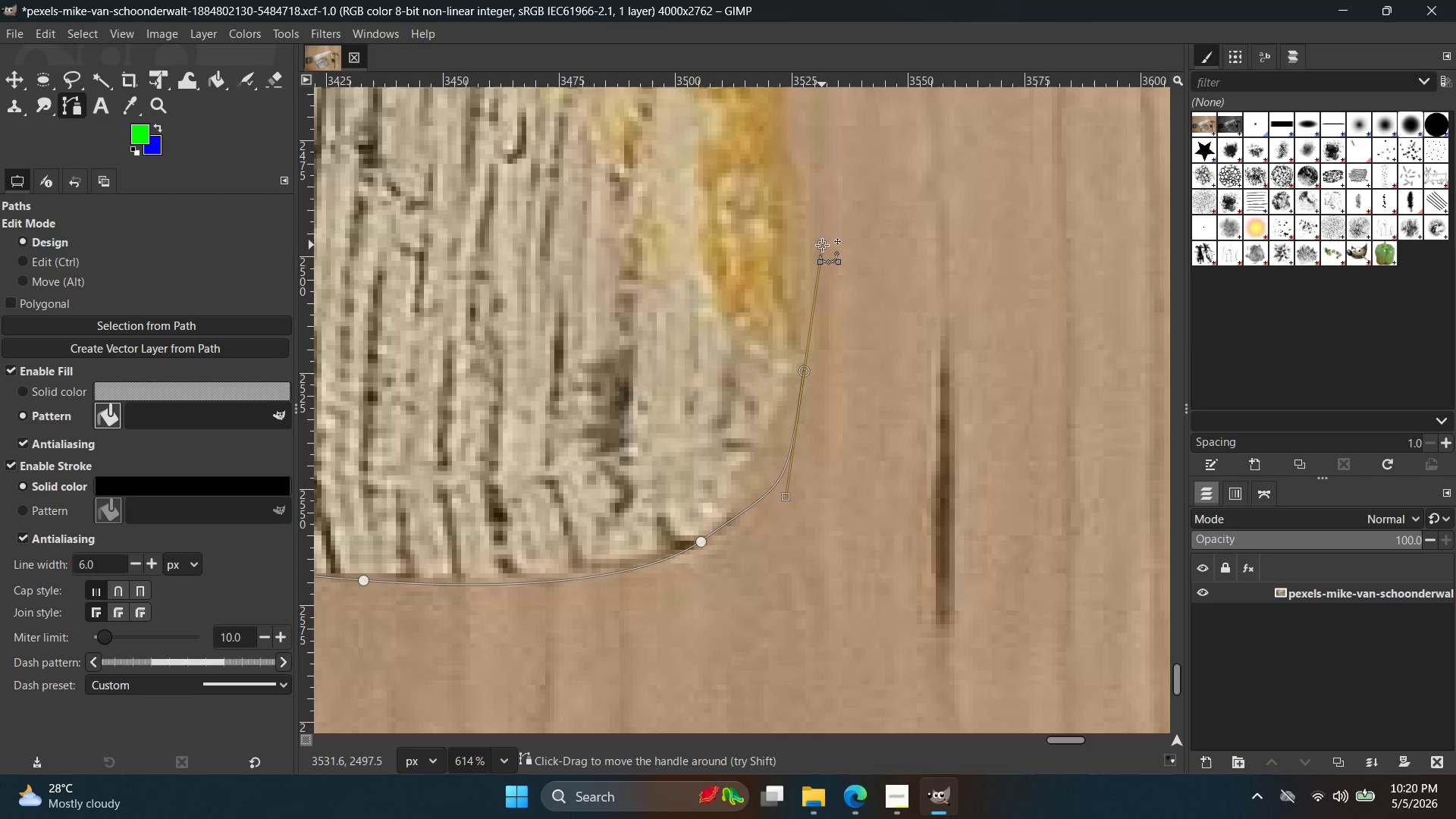 
key(Control+Z)
 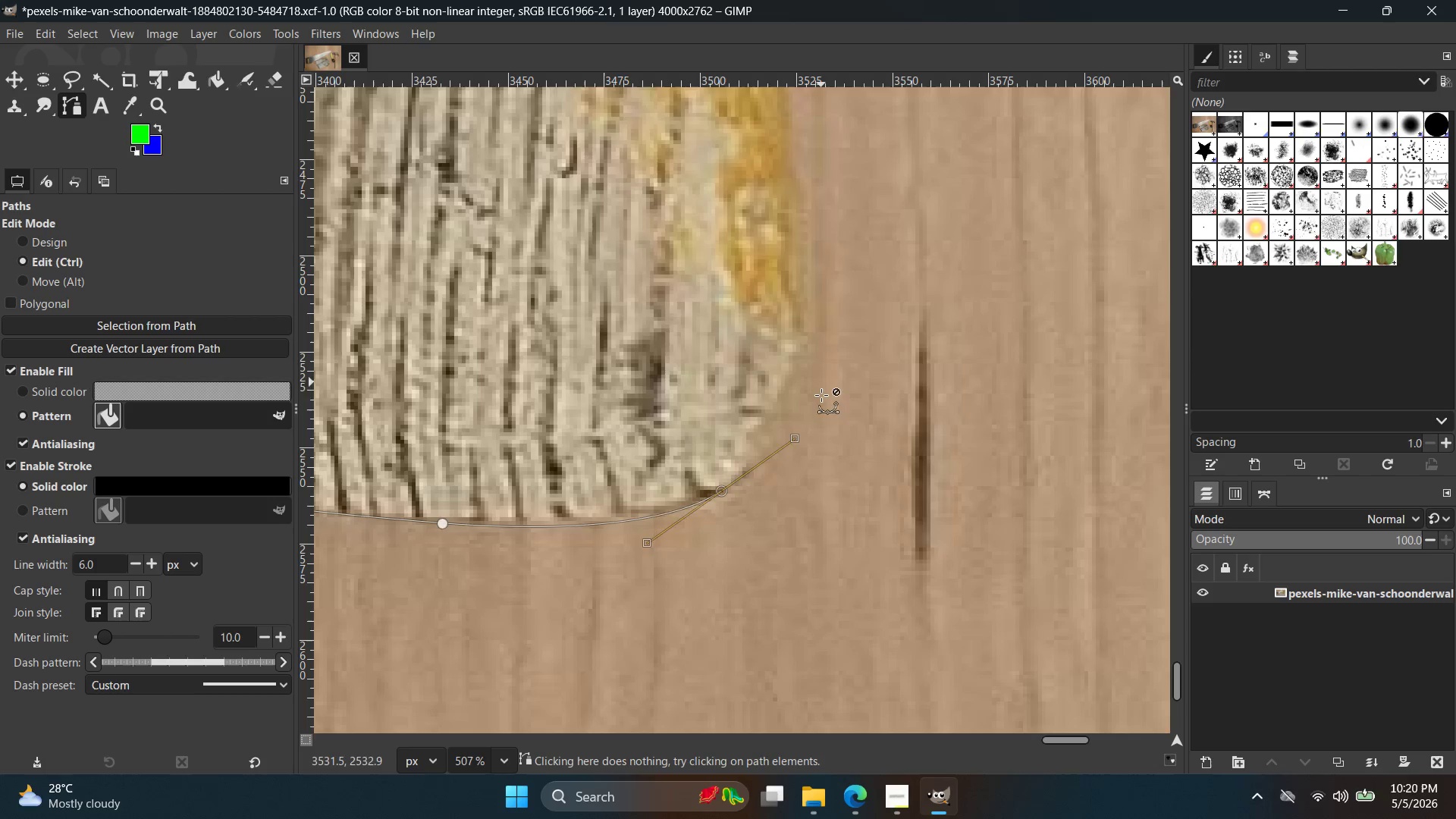 
scroll: coordinate [818, 253], scroll_direction: down, amount: 2.0
 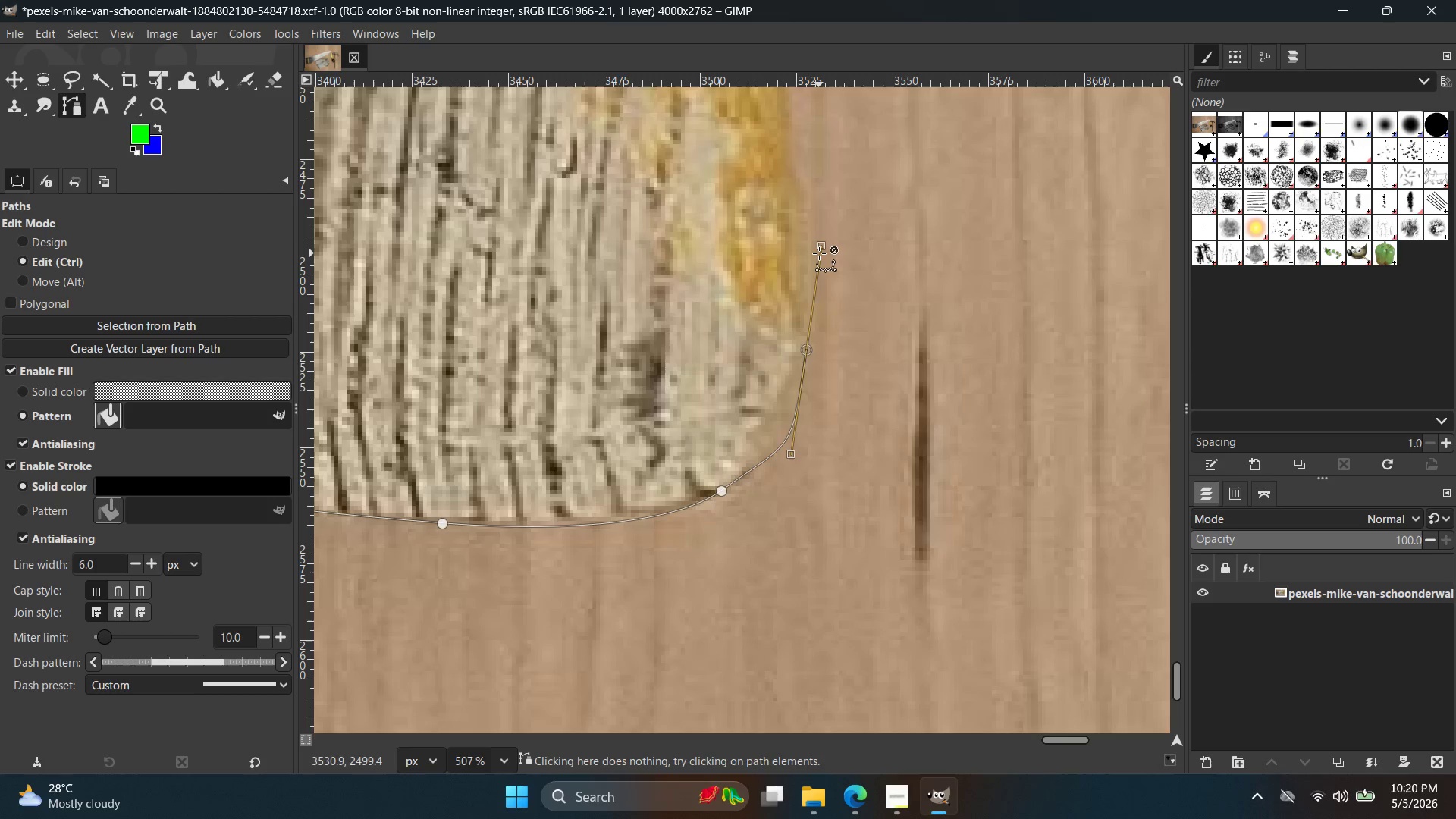 
key(Control+Z)
 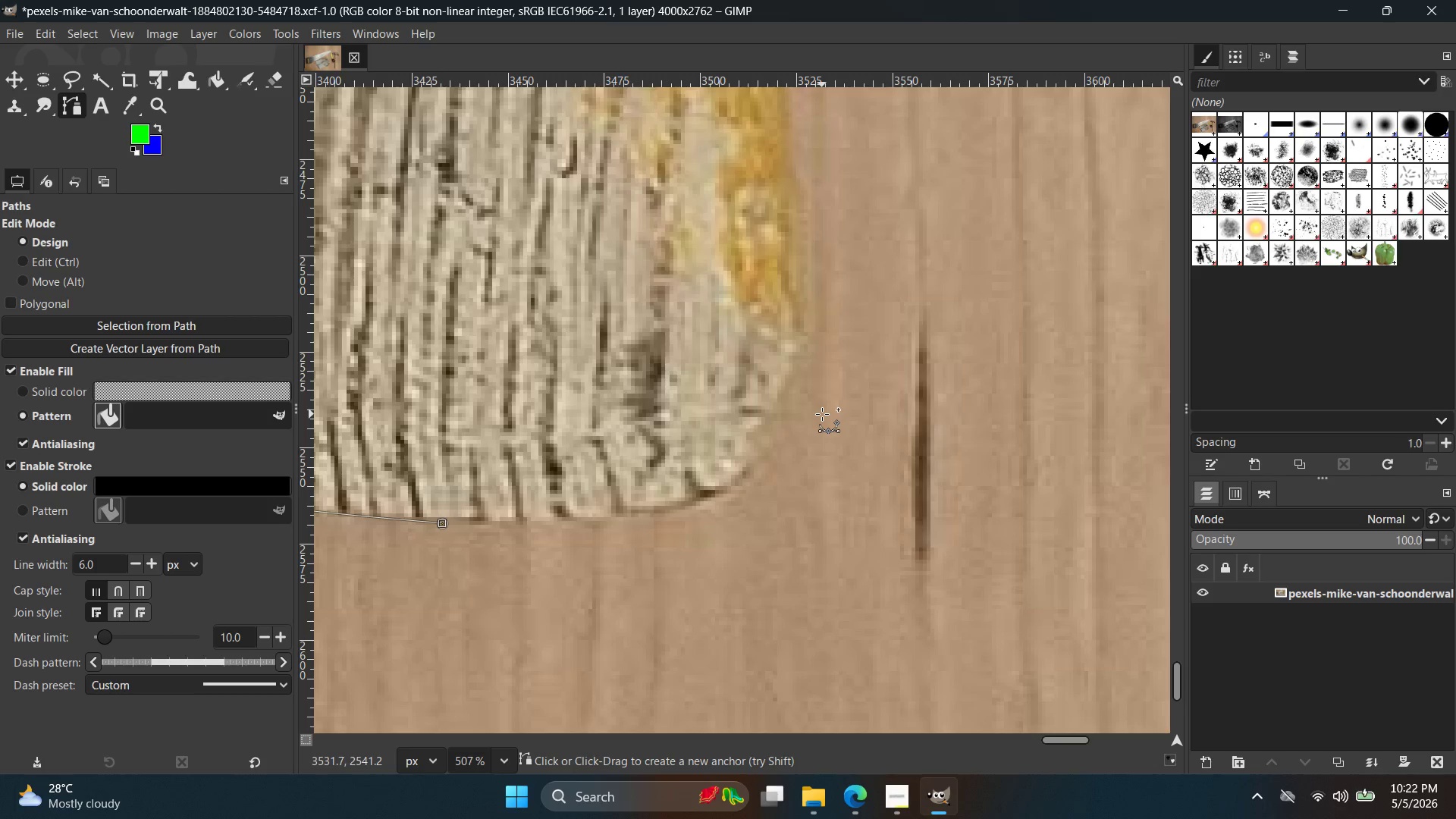 
wait(107.94)
 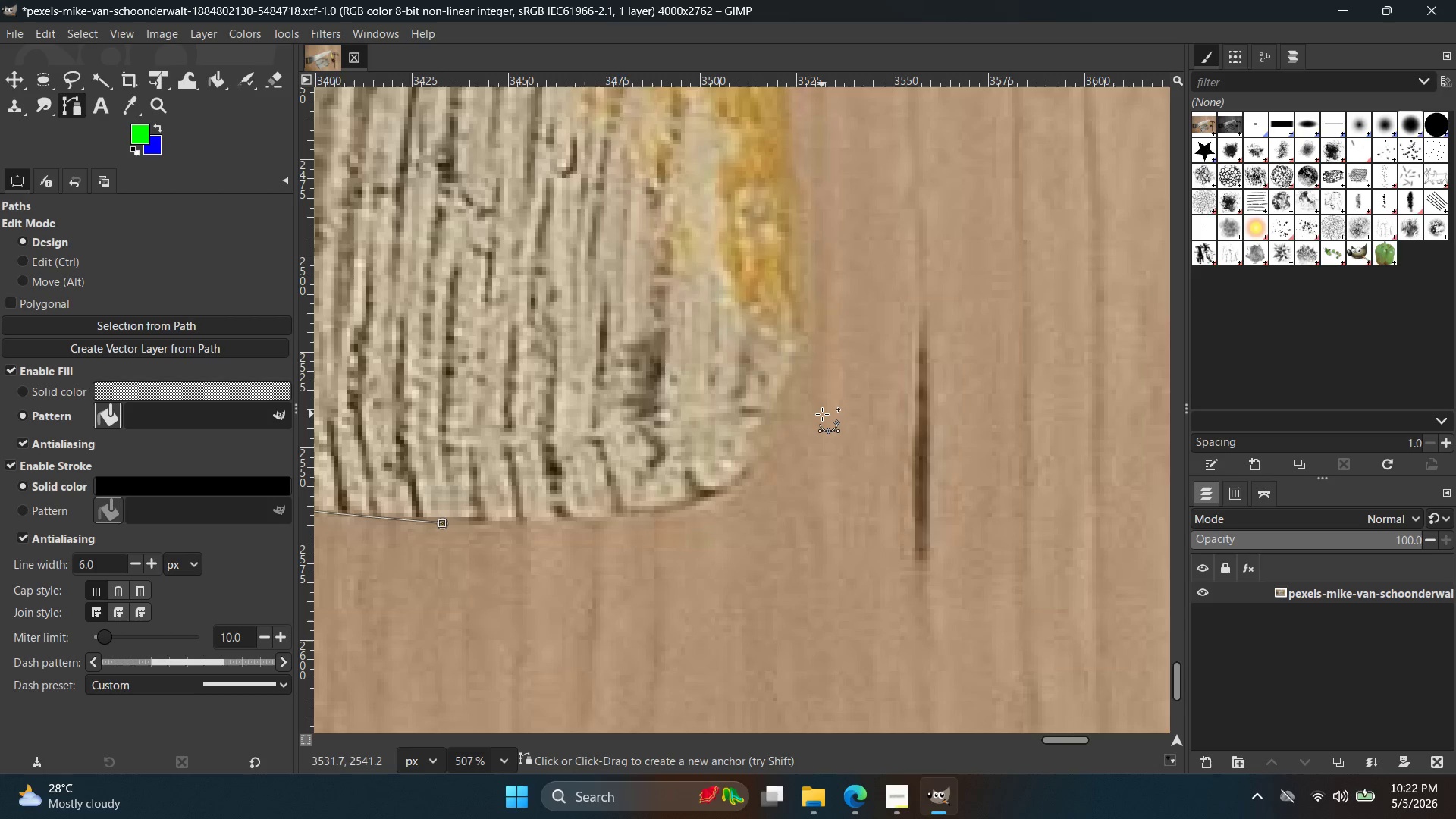 
key(Control+Z)
 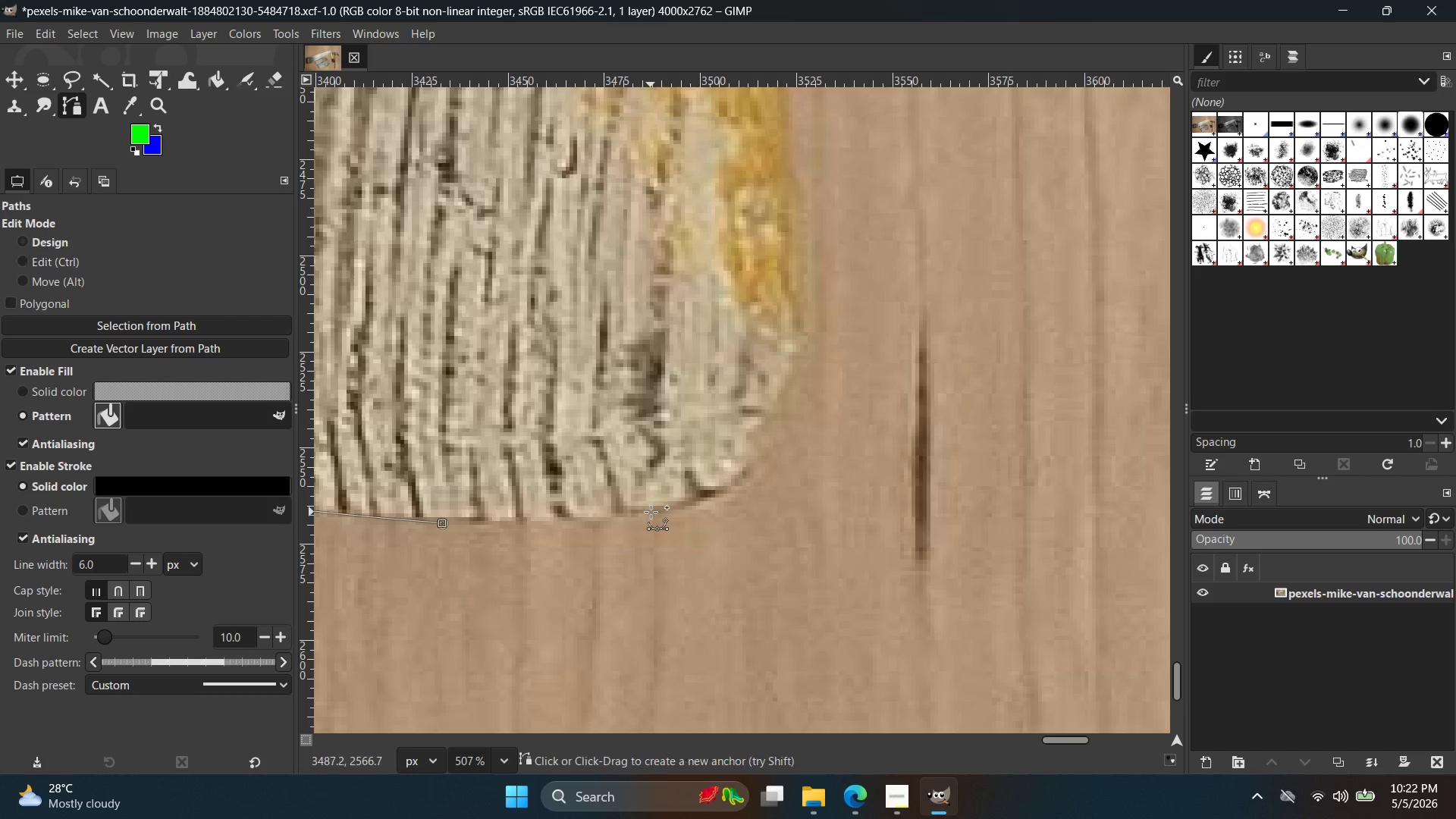 
left_click([651, 512])
 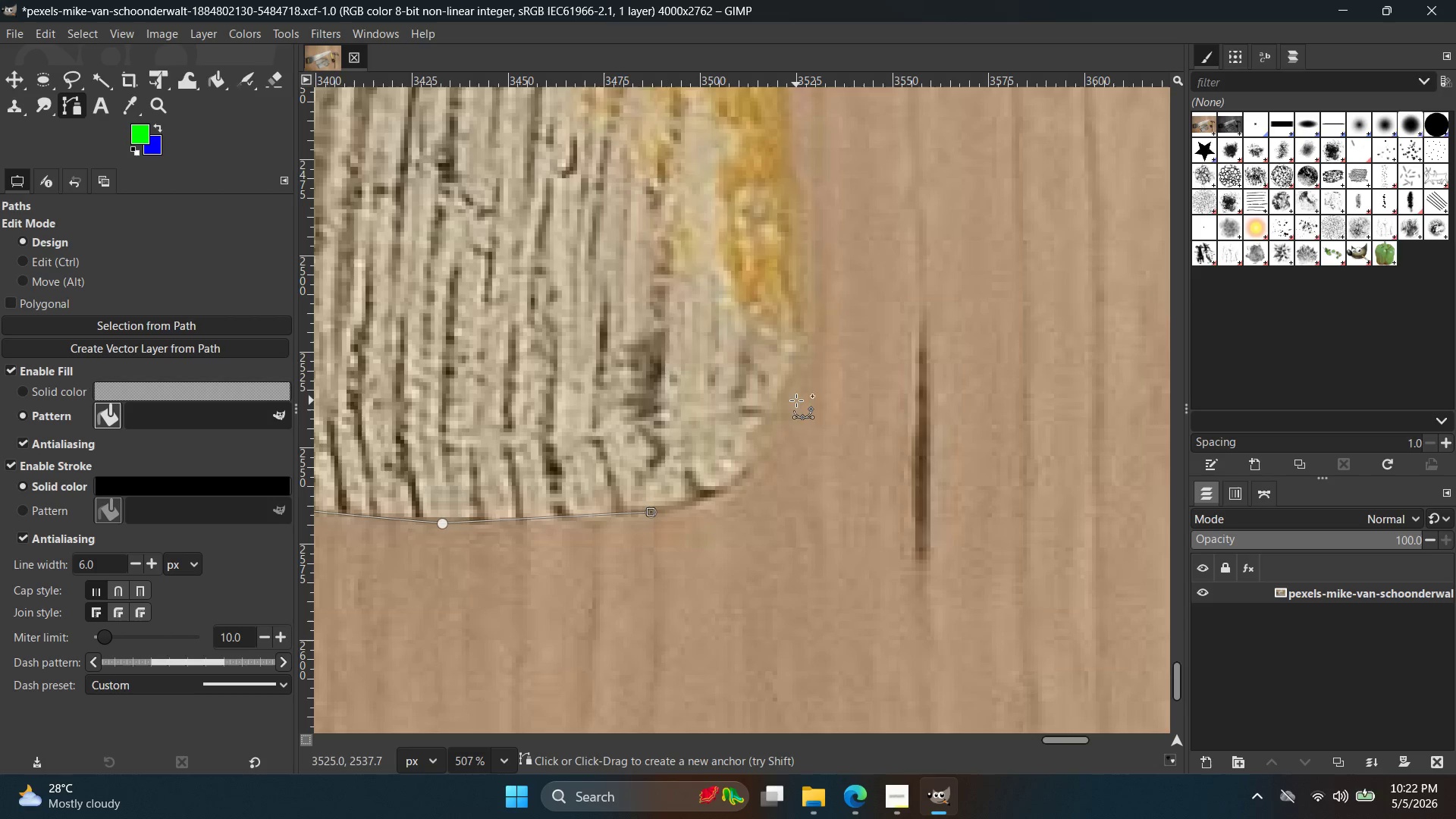 
left_click_drag(start_coordinate=[811, 366], to_coordinate=[834, 220])
 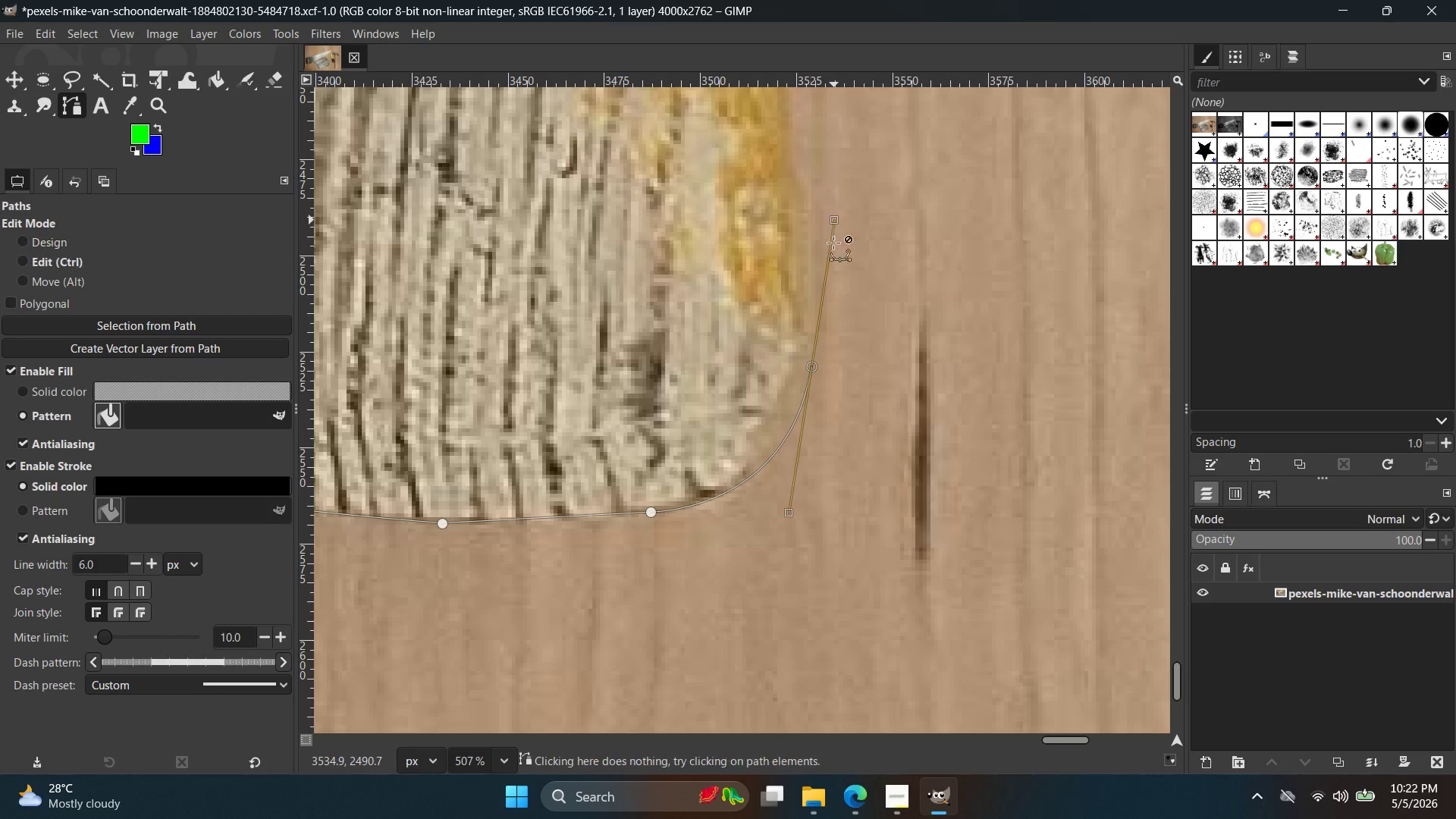 
key(Control+Z)
 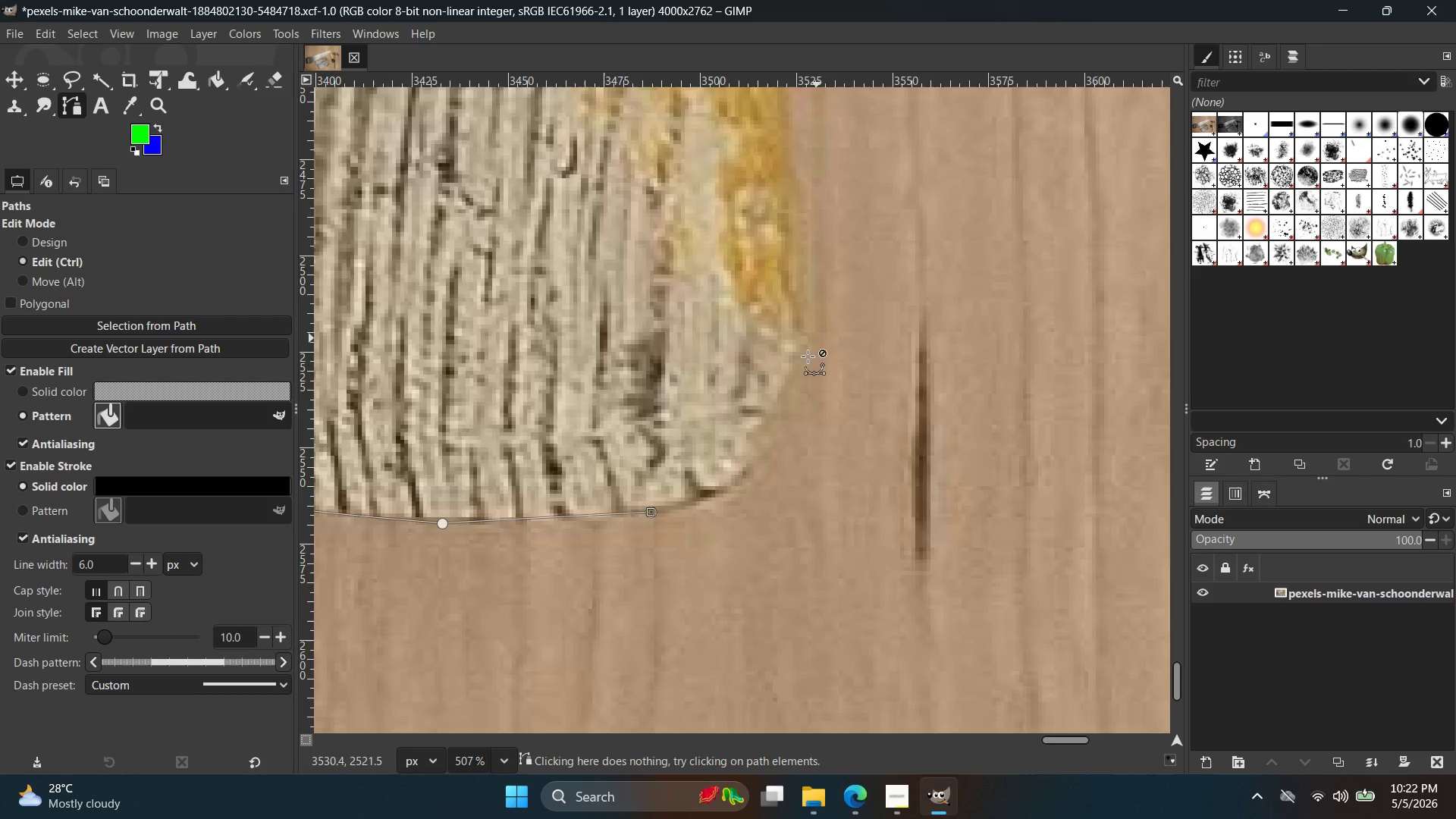 
left_click_drag(start_coordinate=[774, 471], to_coordinate=[812, 290])
 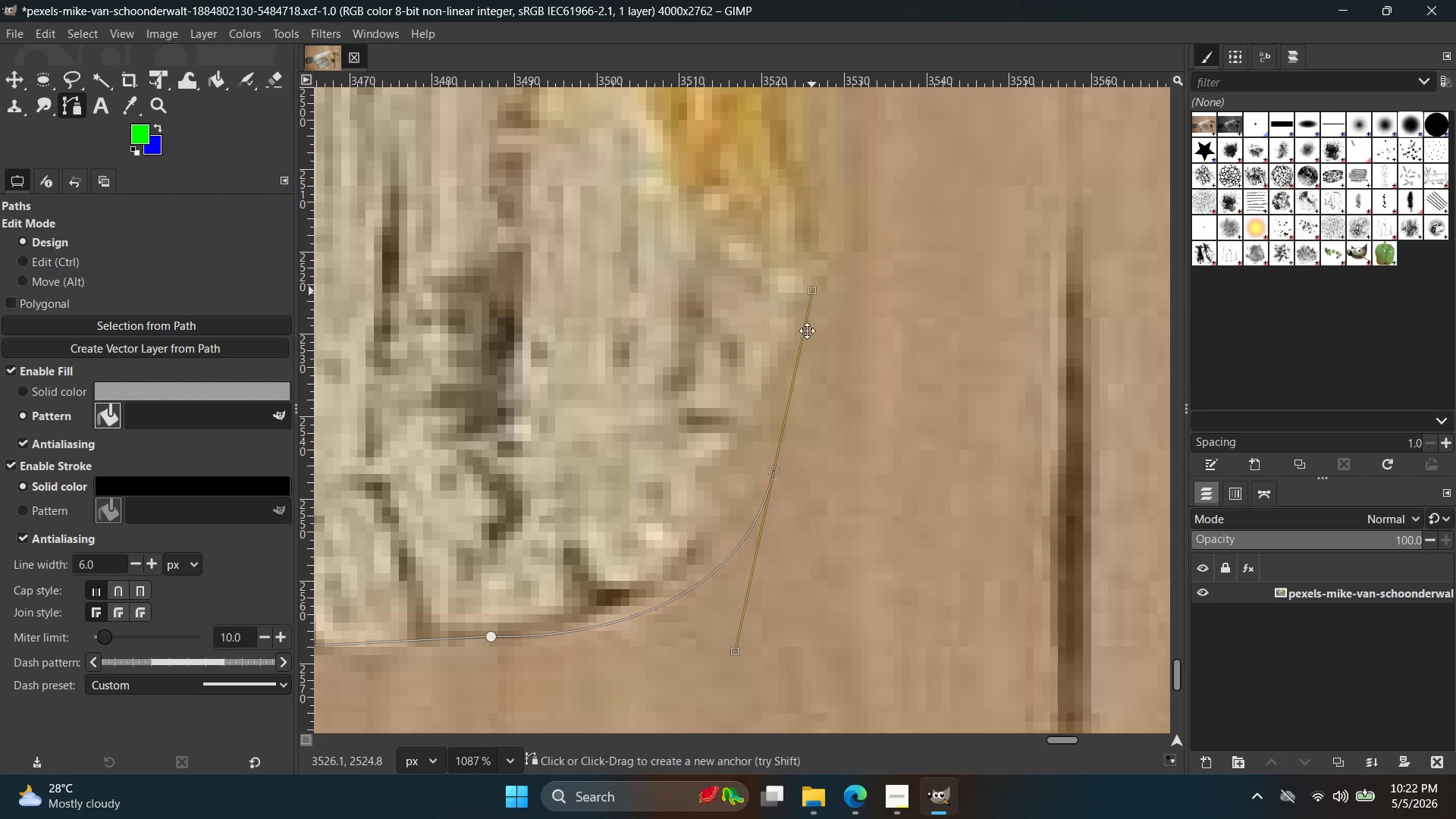 
scroll: coordinate [784, 442], scroll_direction: up, amount: 8.0
 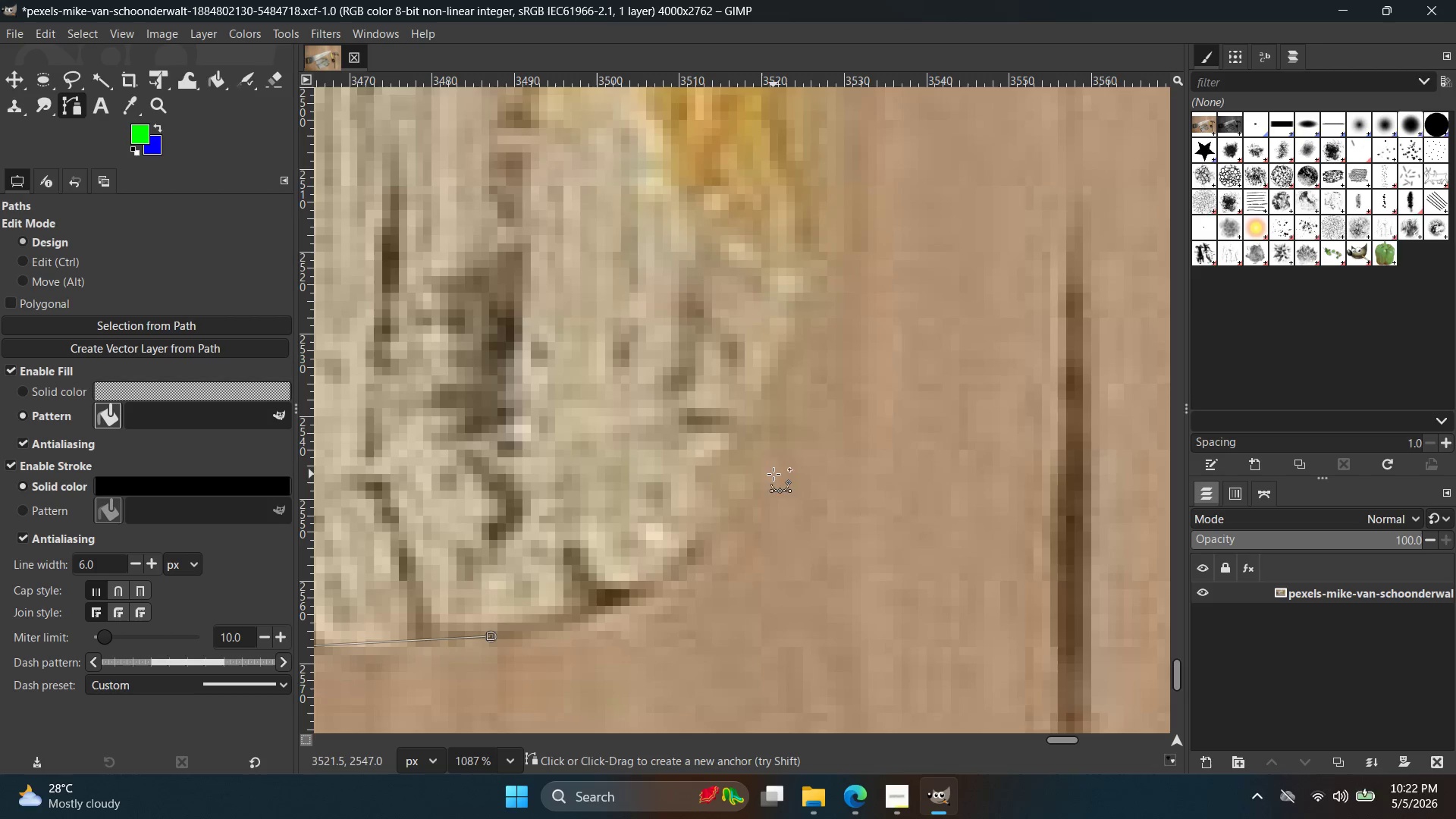 
hold_key(key=Space, duration=0.34)
 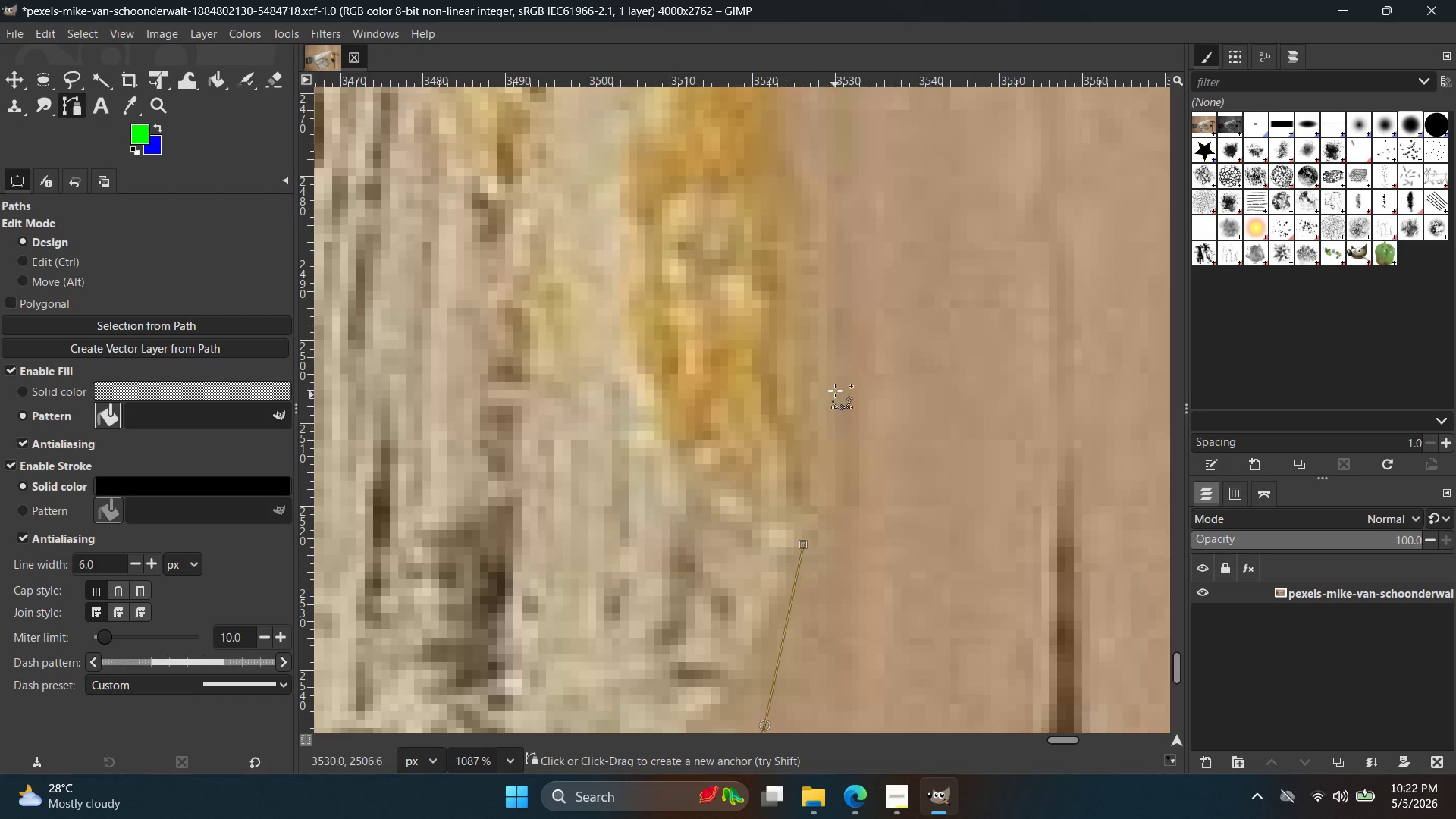 
left_click_drag(start_coordinate=[830, 349], to_coordinate=[810, 173])
 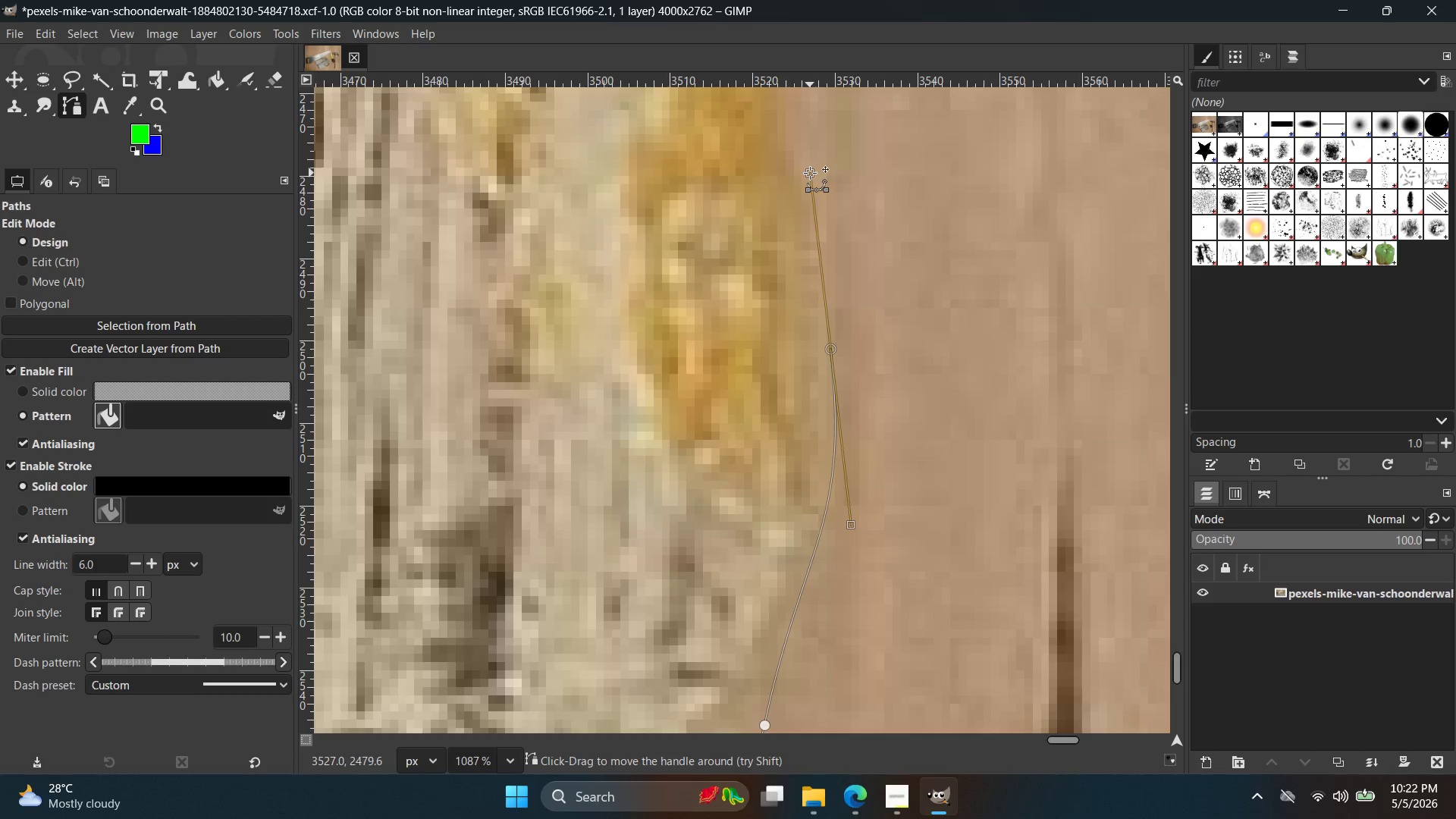 
hold_key(key=ControlLeft, duration=0.86)
 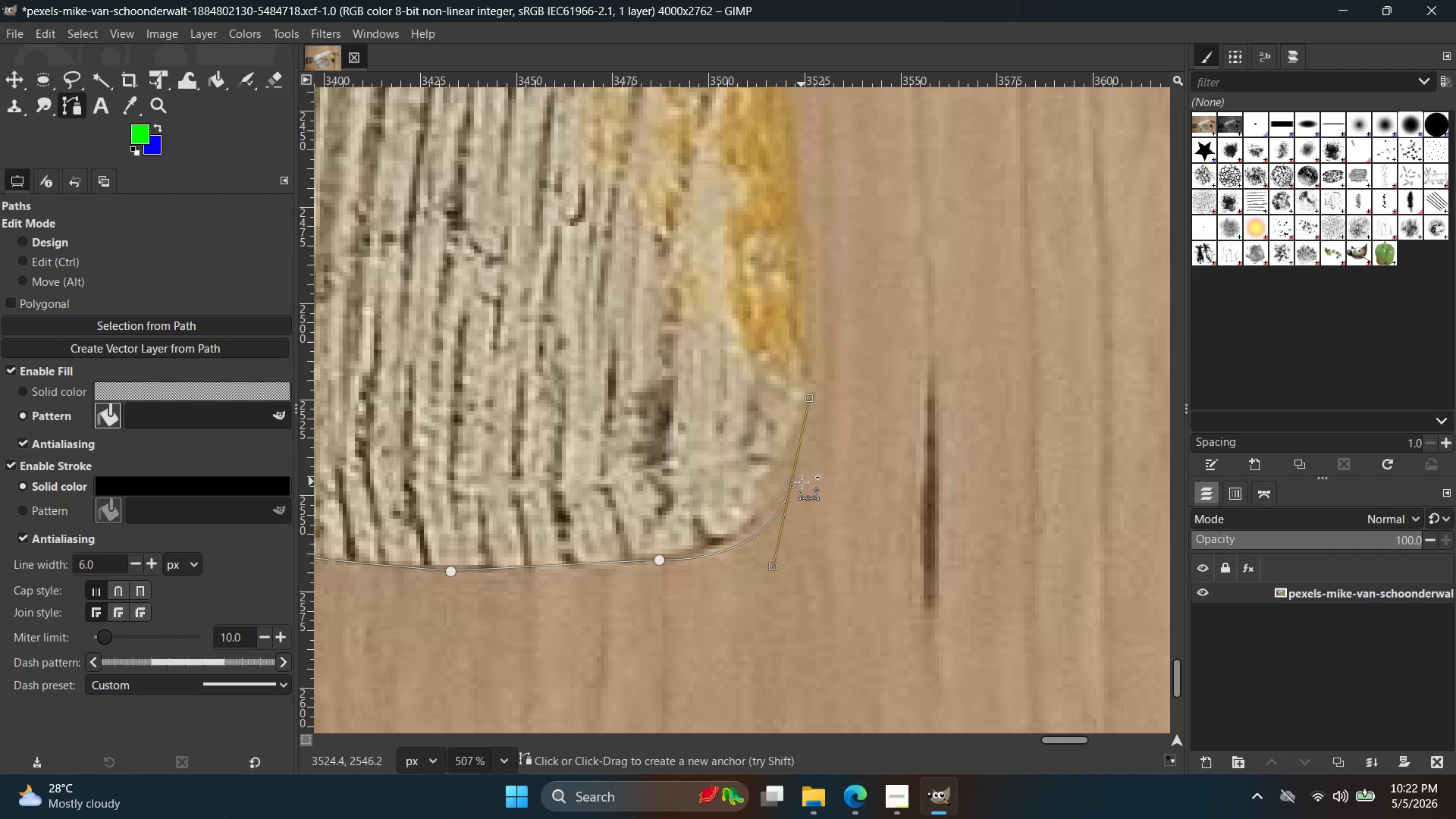 
key(Control+Z)
 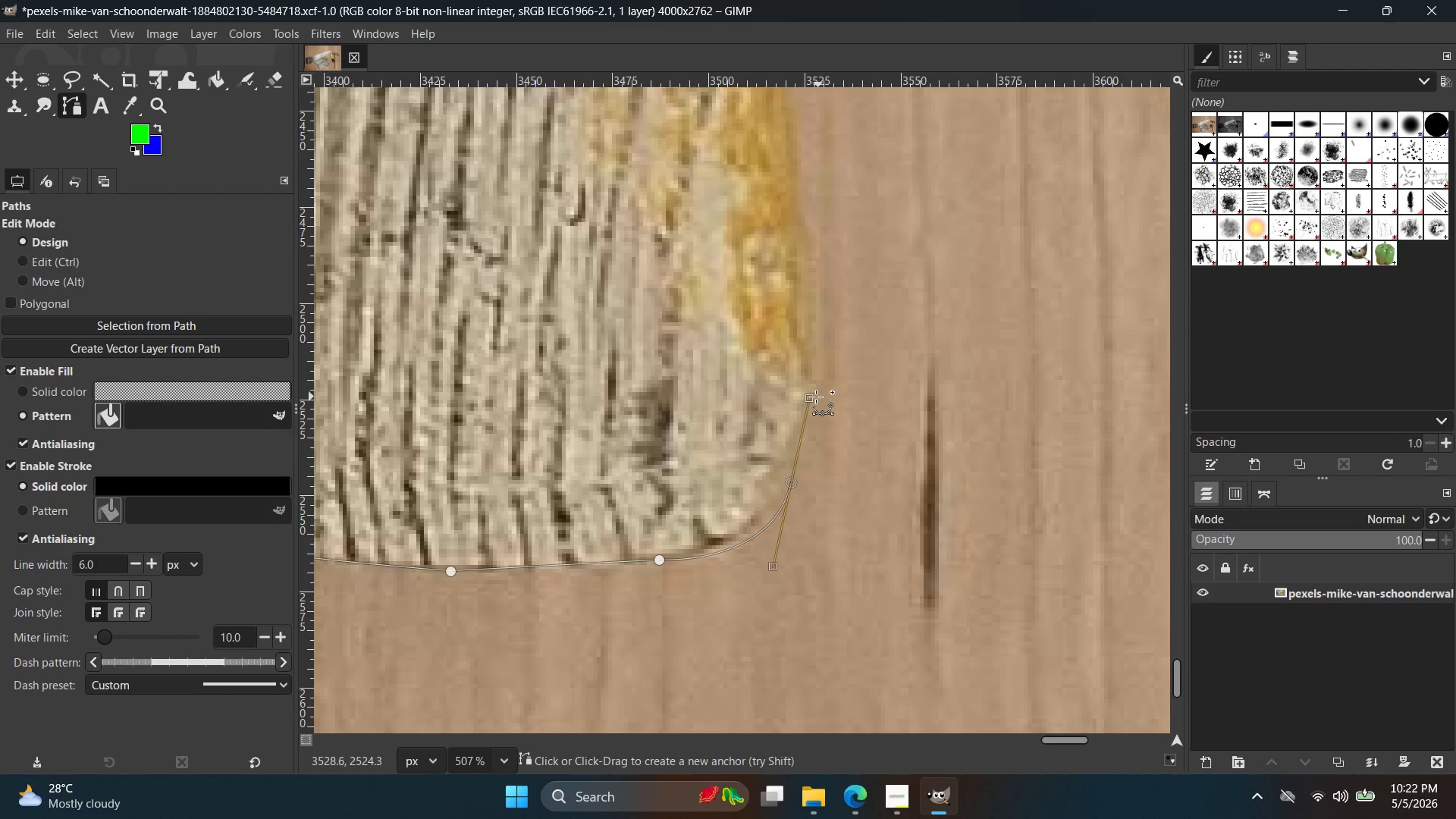 
scroll: coordinate [835, 340], scroll_direction: down, amount: 8.0
 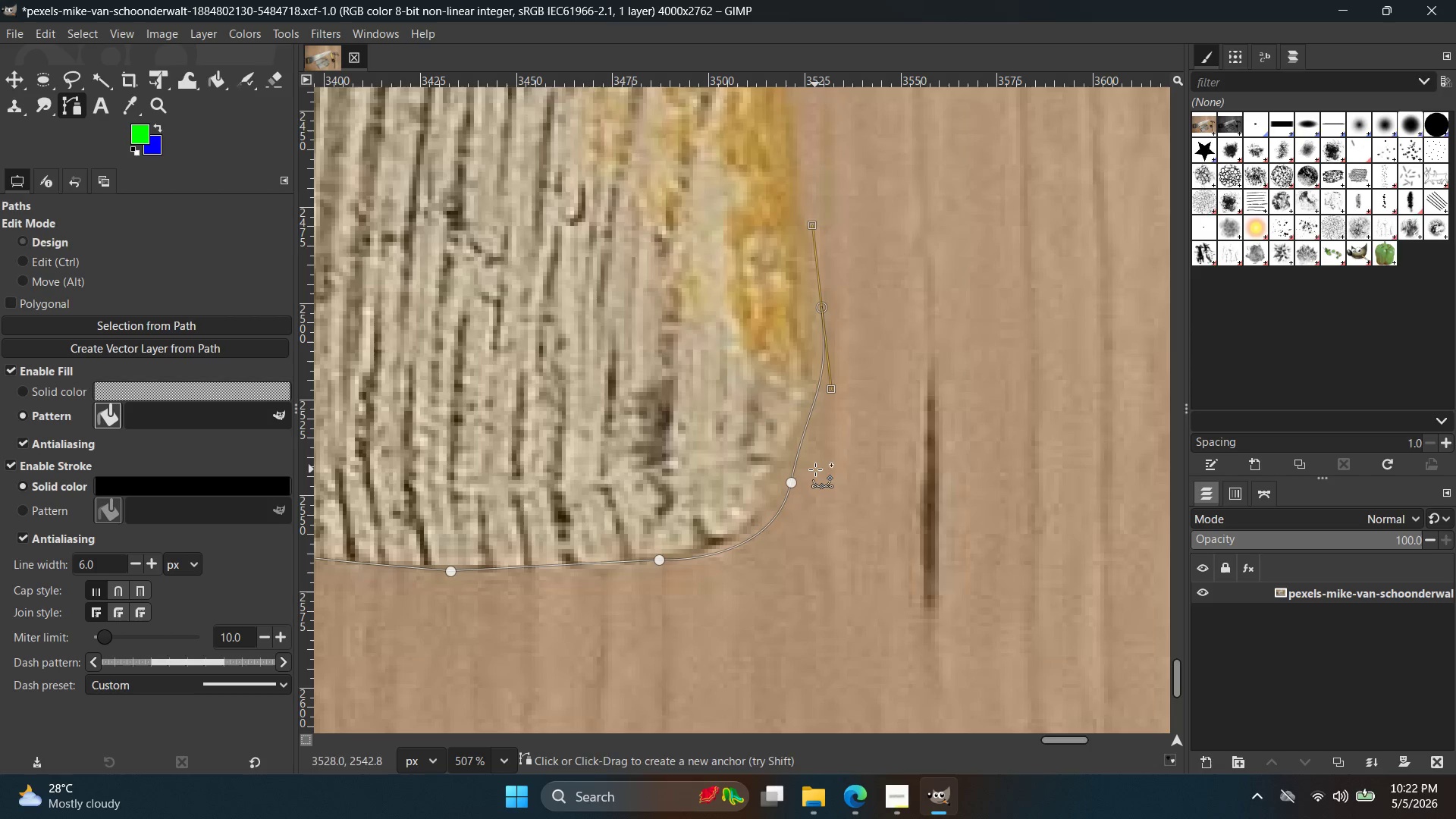 
left_click_drag(start_coordinate=[811, 397], to_coordinate=[790, 485])
 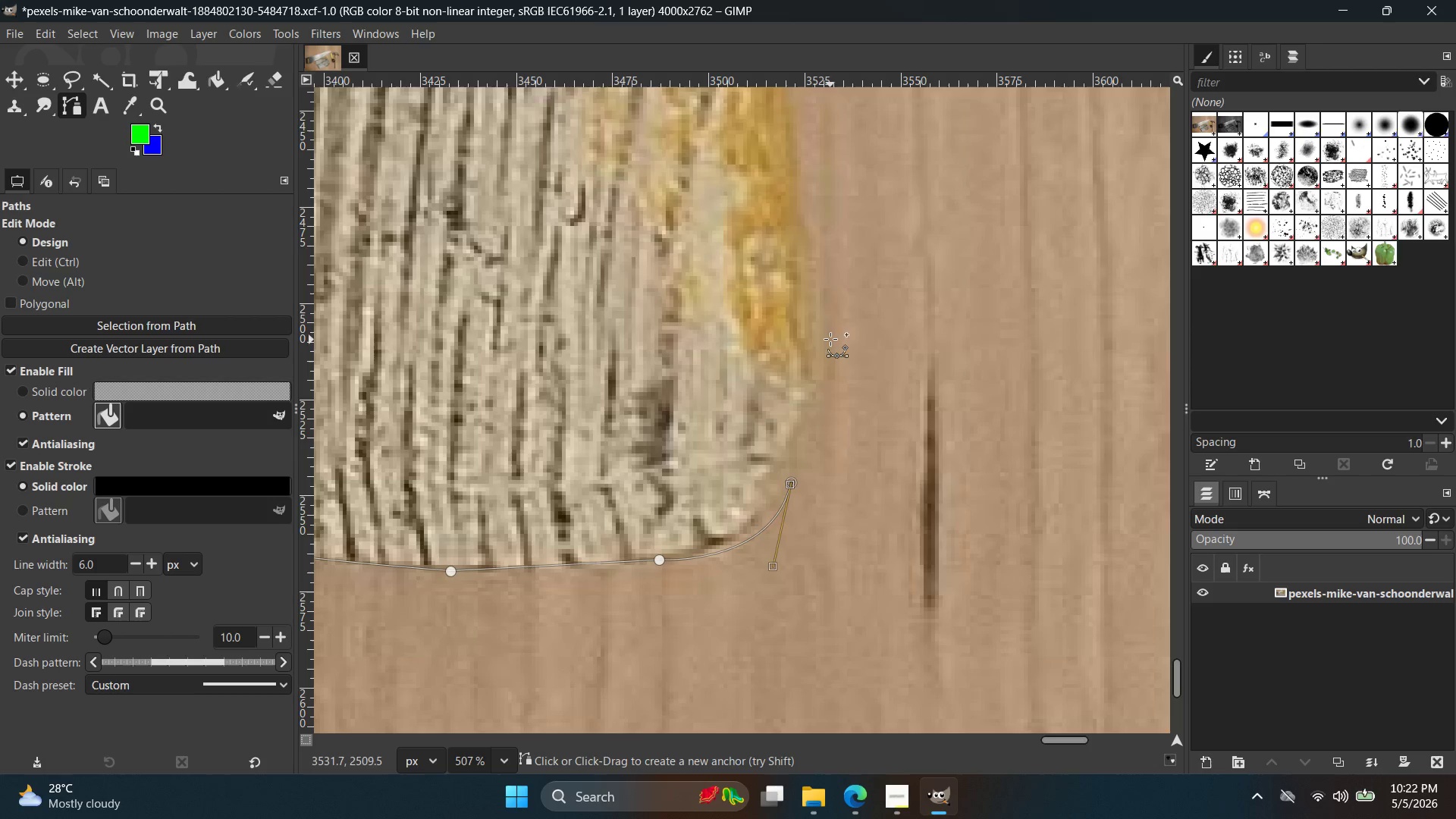 
left_click_drag(start_coordinate=[830, 329], to_coordinate=[824, 215])
 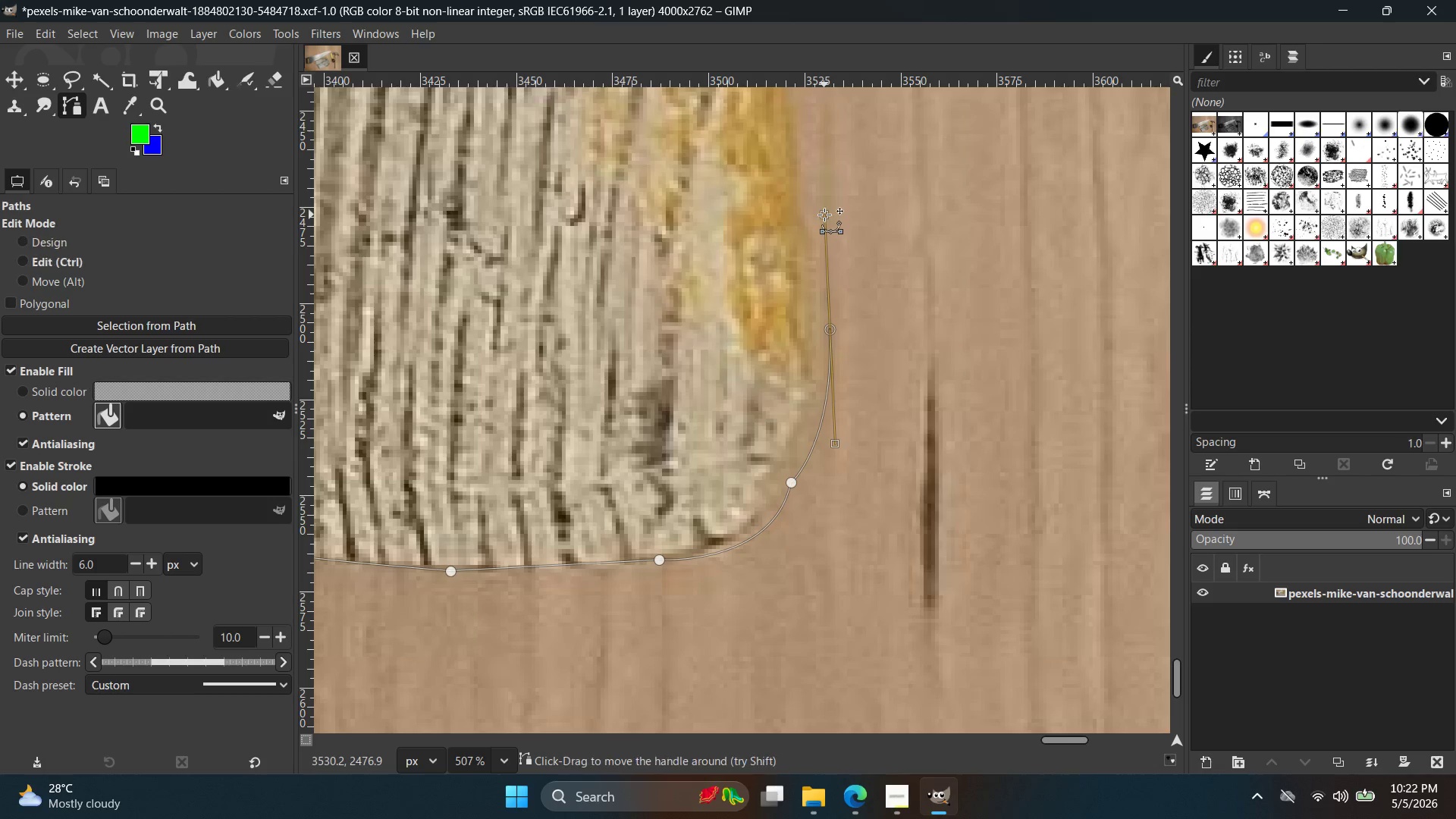 
key(Control+Z)
 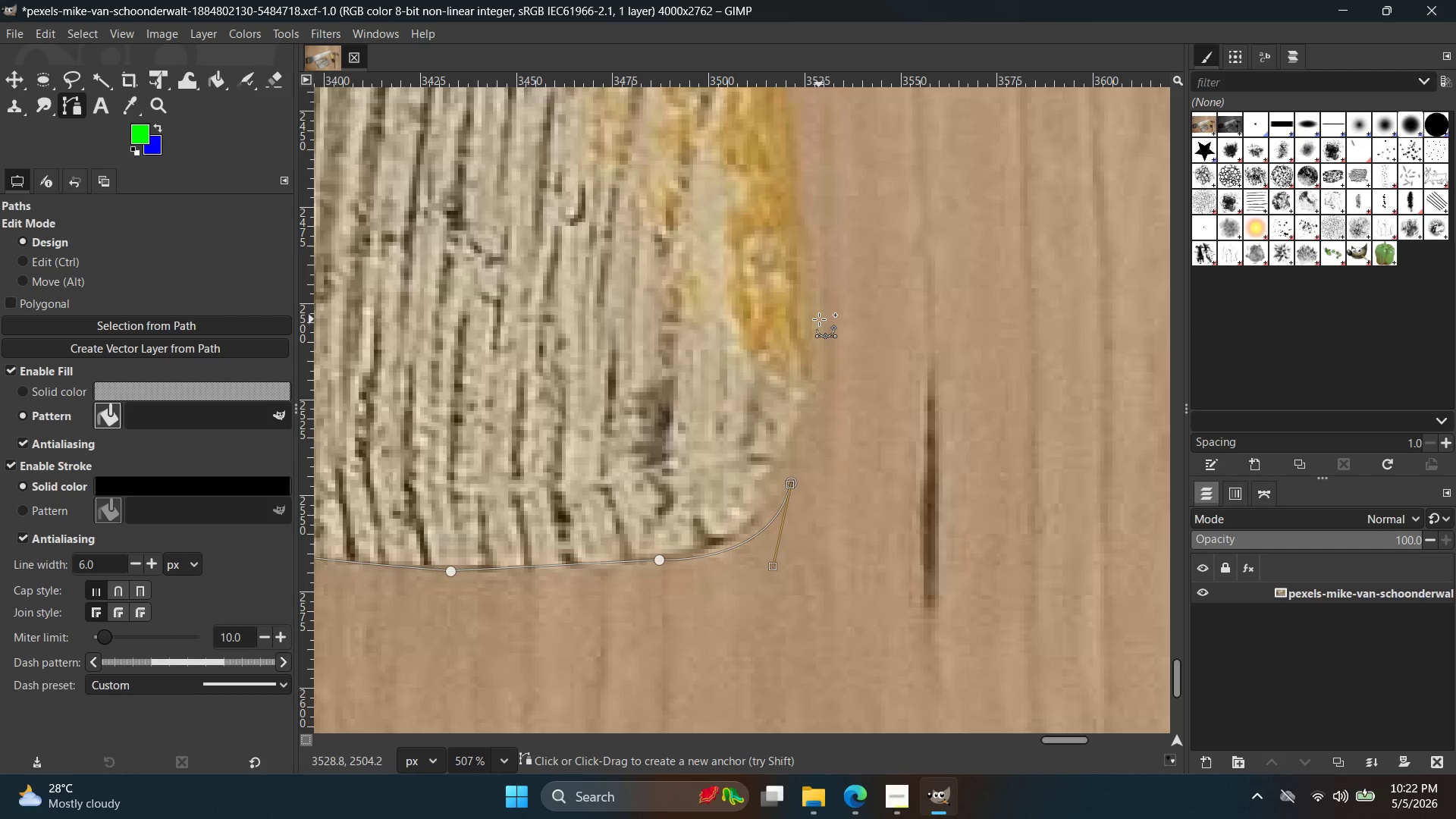 
left_click_drag(start_coordinate=[811, 296], to_coordinate=[804, 182])
 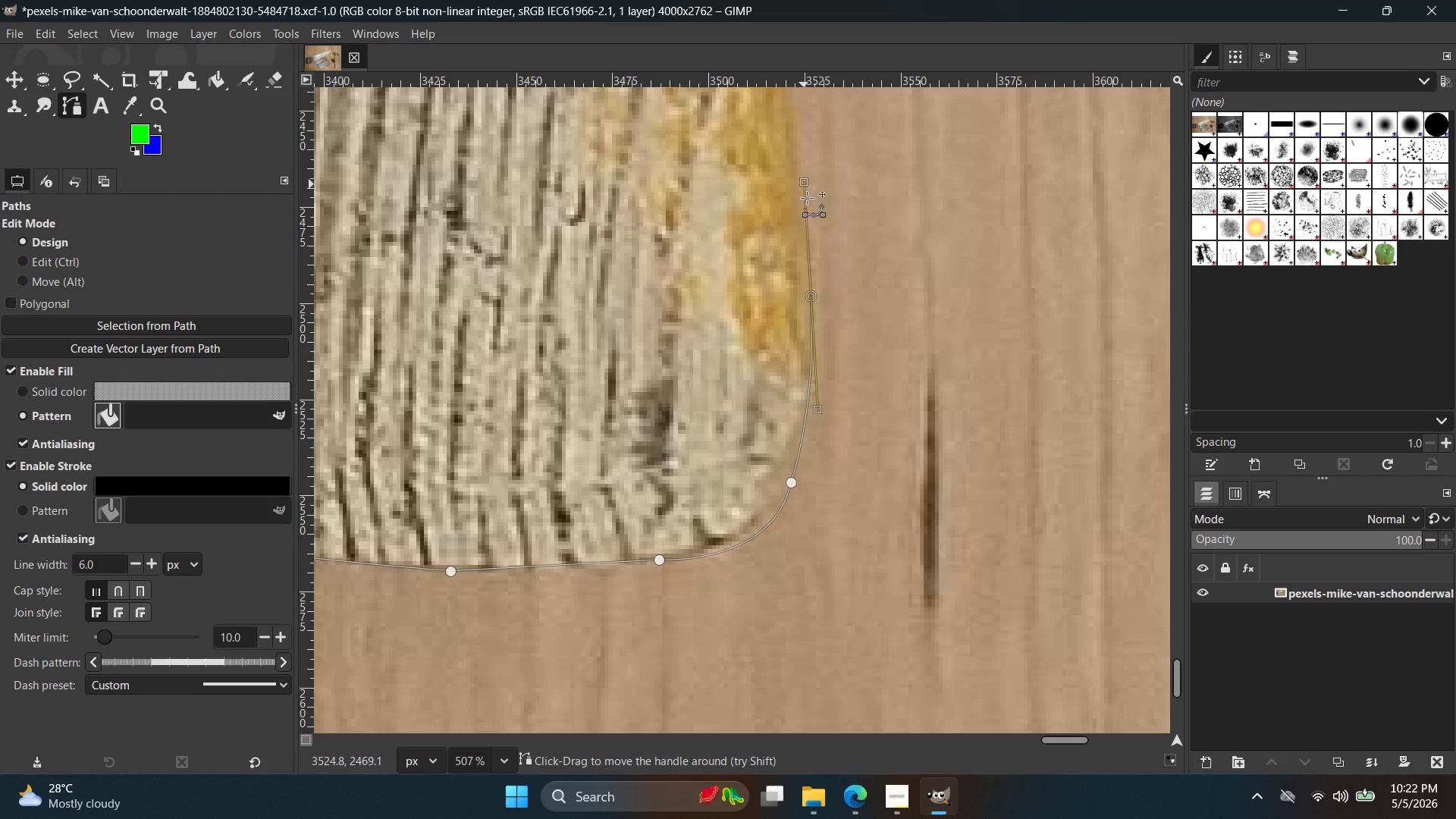 
hold_key(key=Space, duration=0.38)
 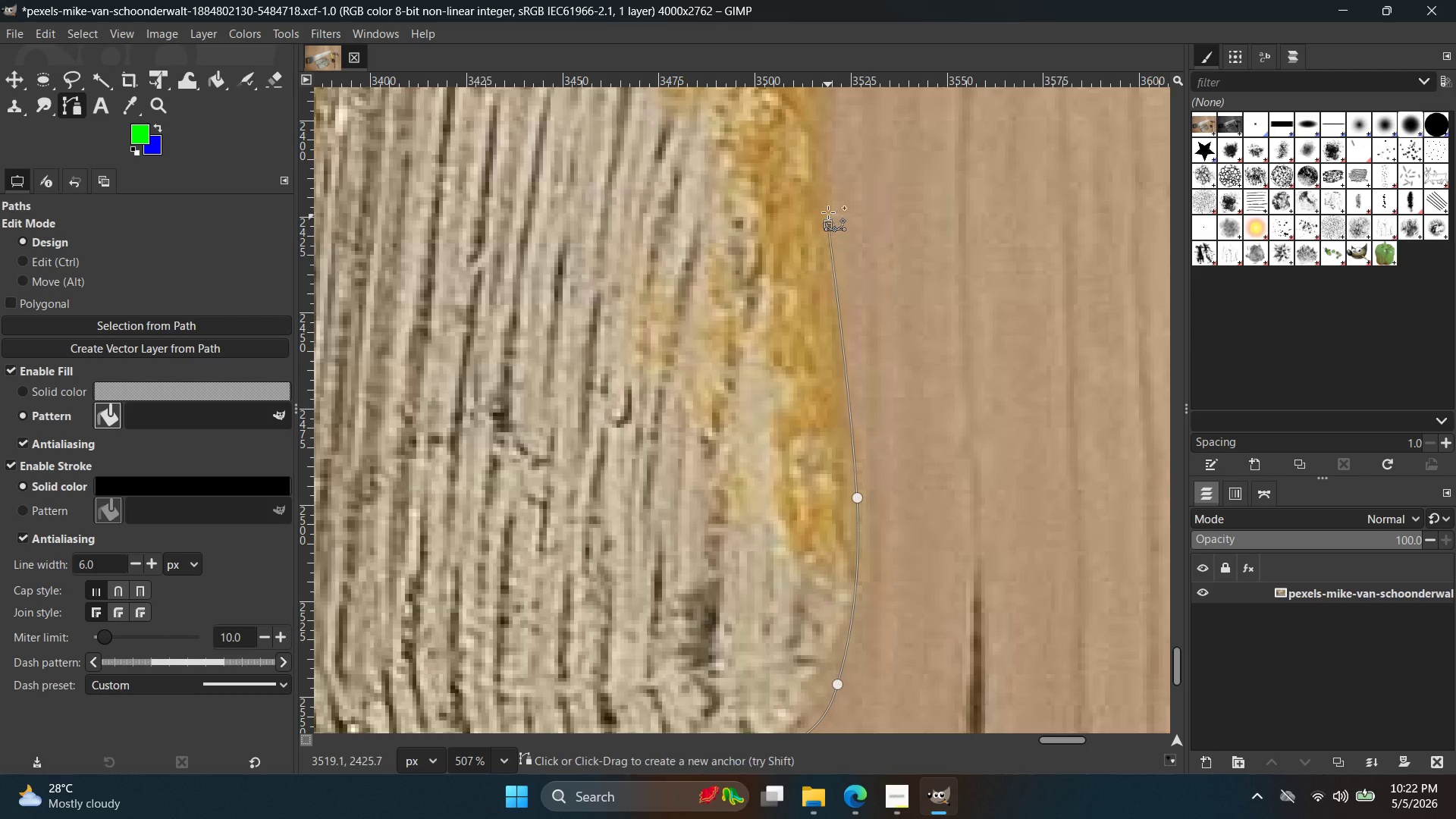 
hold_key(key=Space, duration=0.38)
 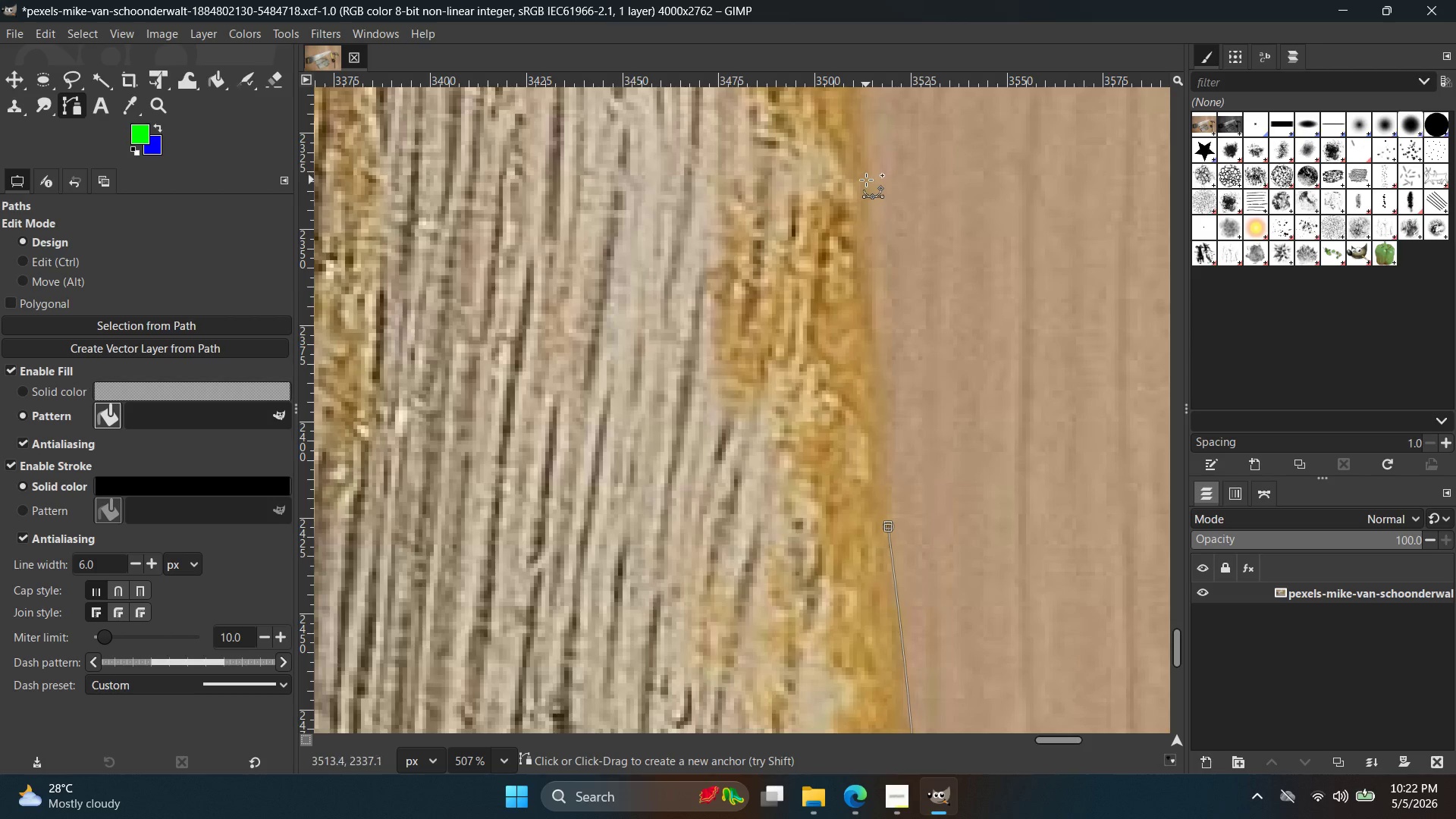 
left_click([866, 177])
 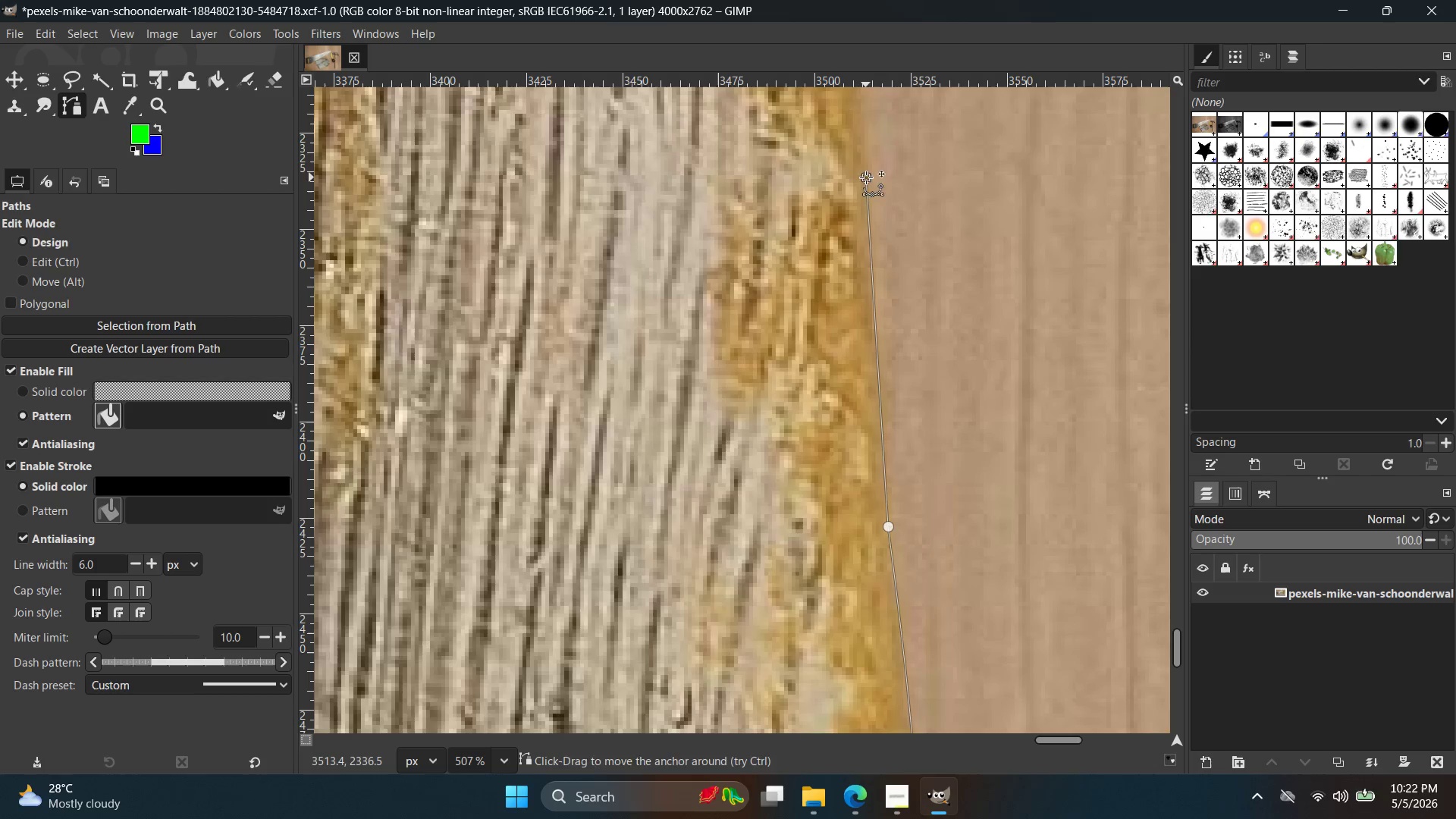 
hold_key(key=ControlLeft, duration=0.52)
 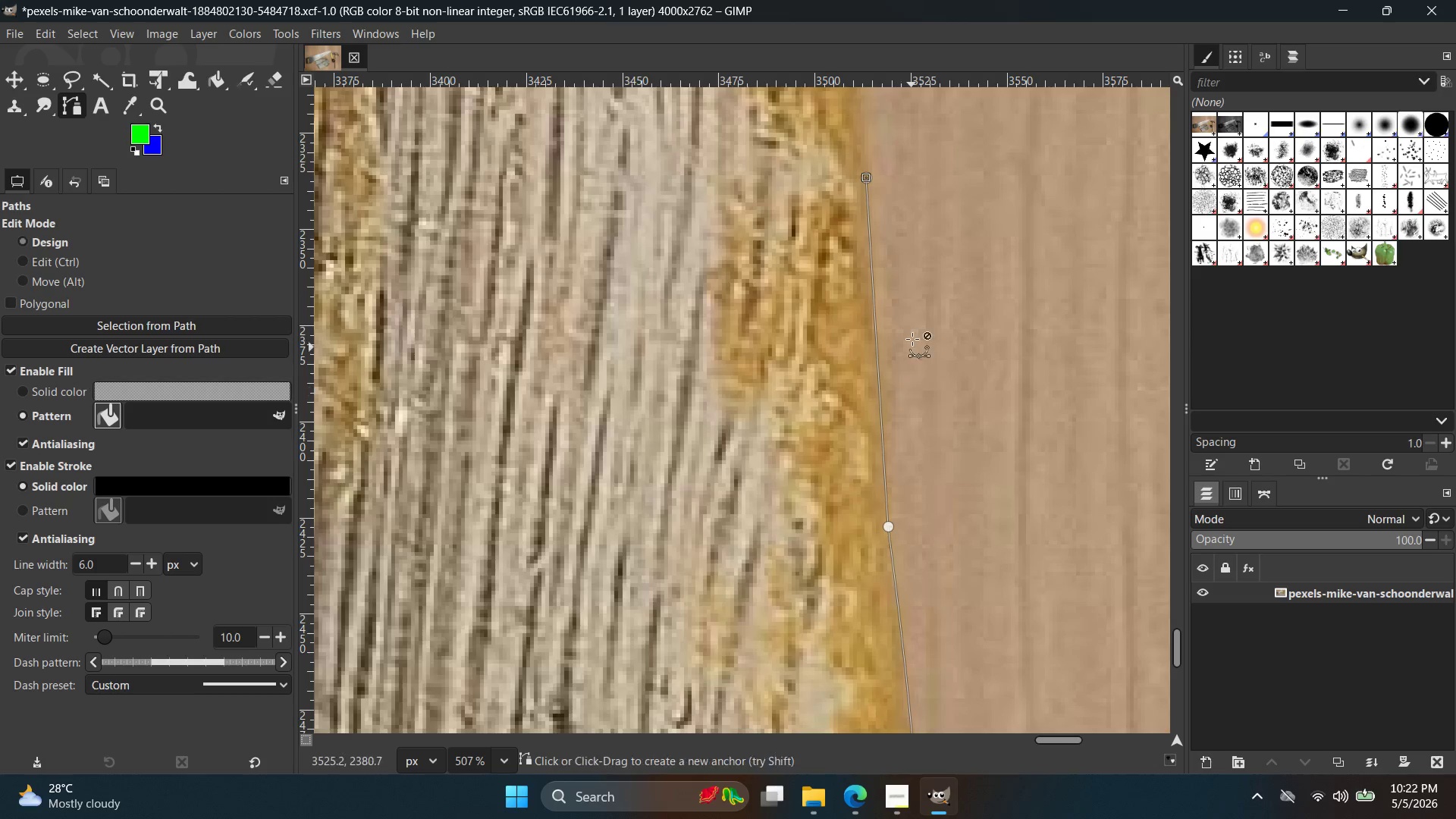 
hold_key(key=ControlLeft, duration=0.33)
 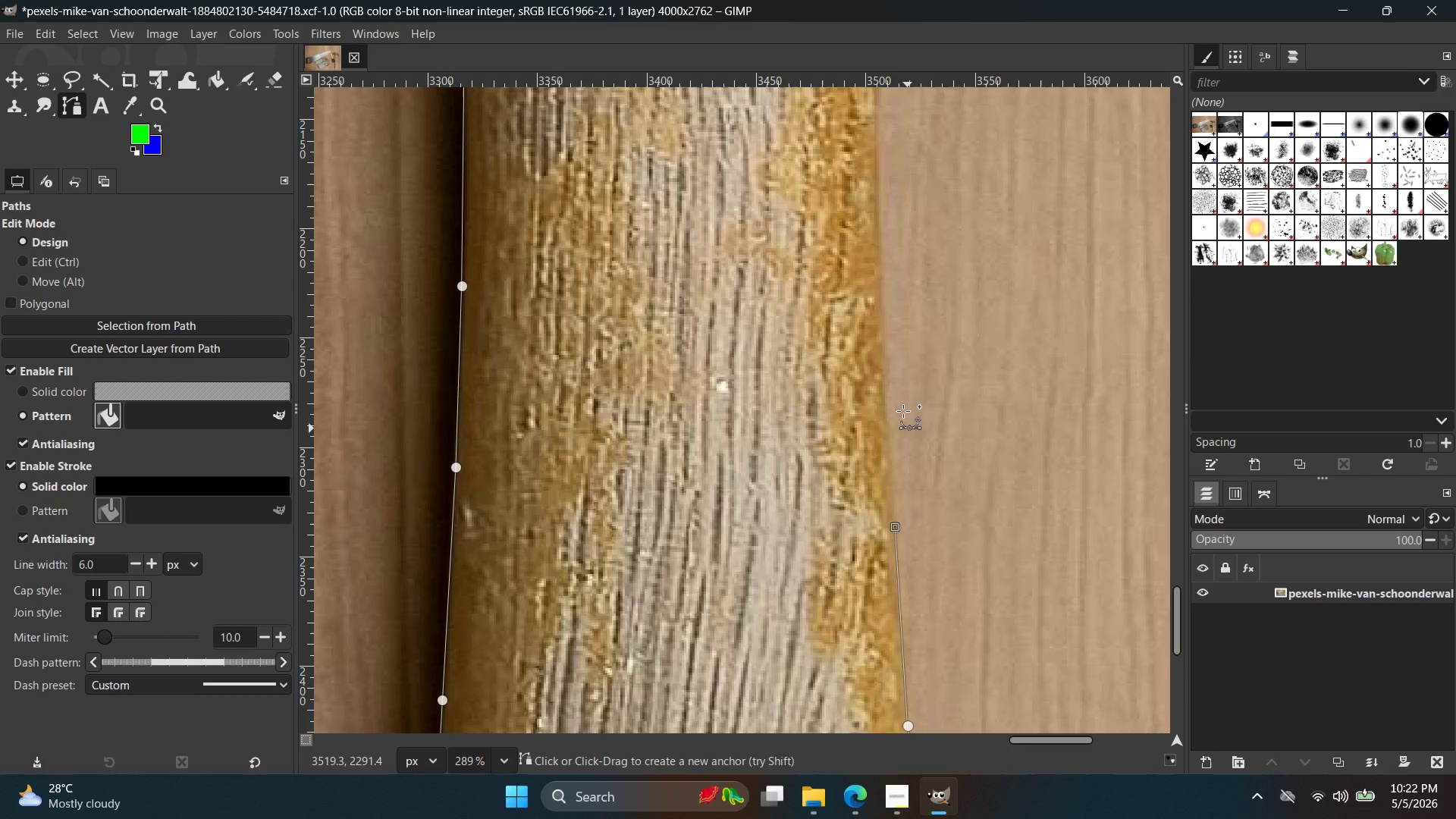 
hold_key(key=Space, duration=0.36)
 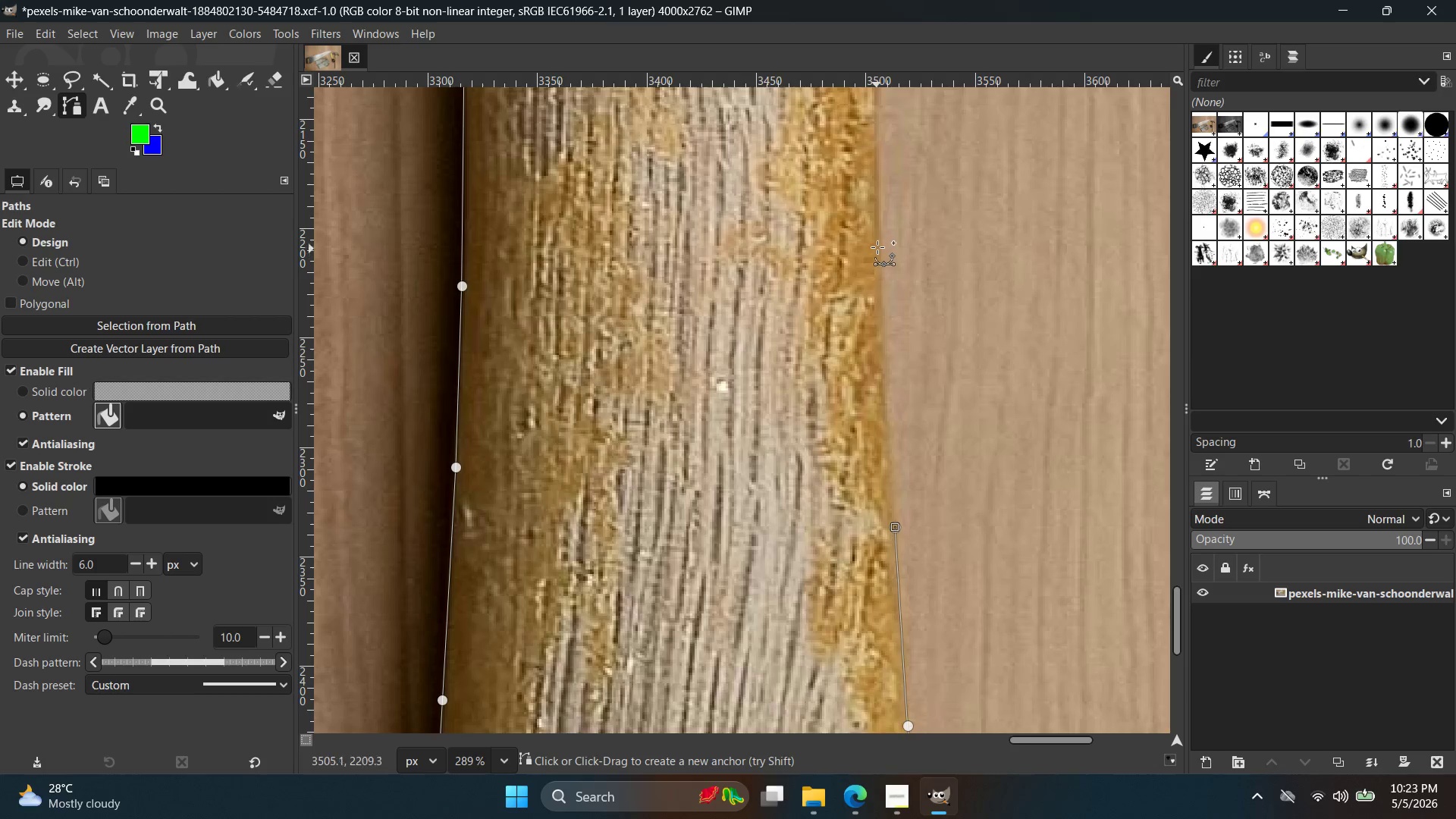 
scroll: coordinate [920, 307], scroll_direction: down, amount: 6.0
 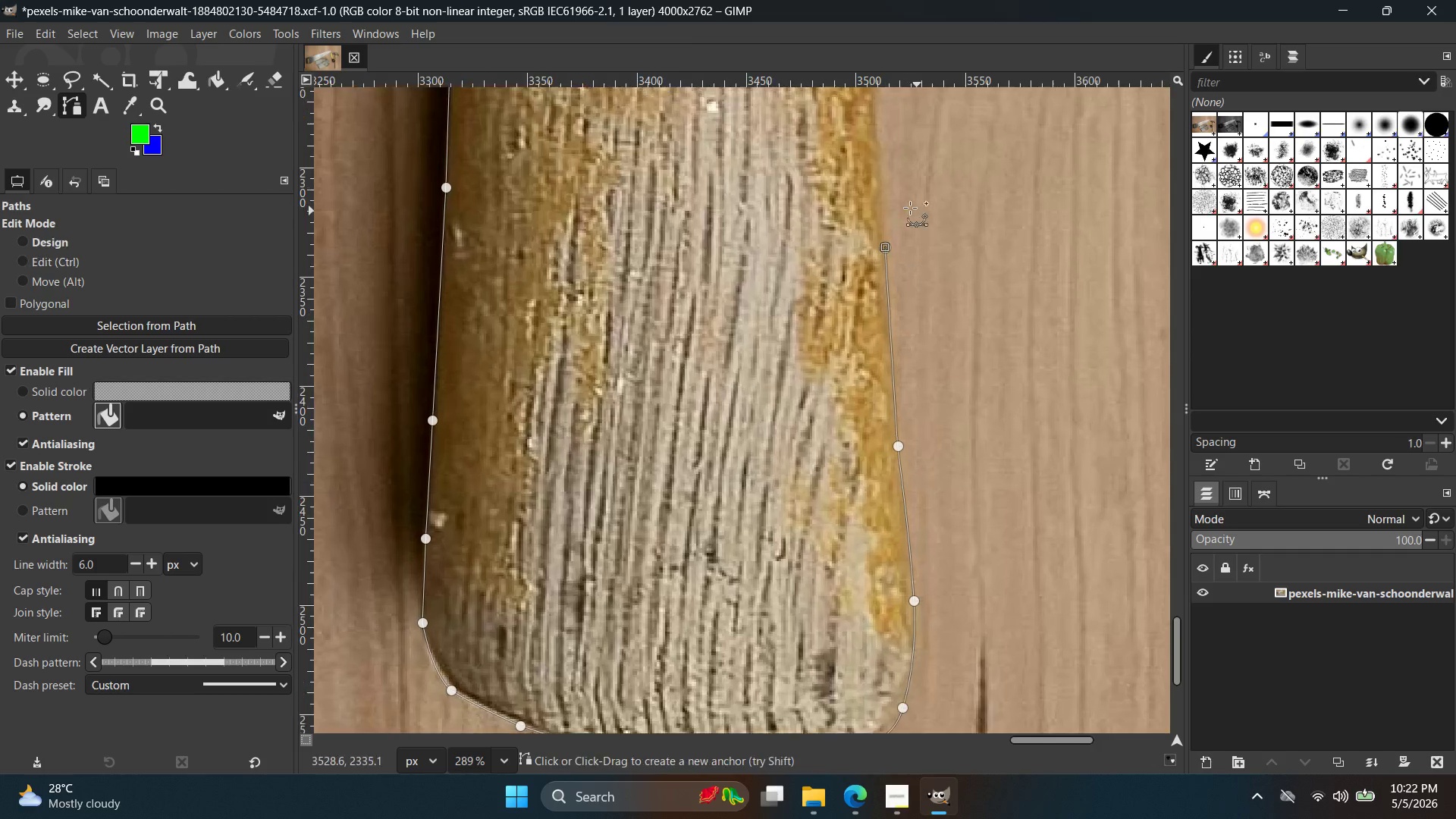 
left_click([880, 245])
 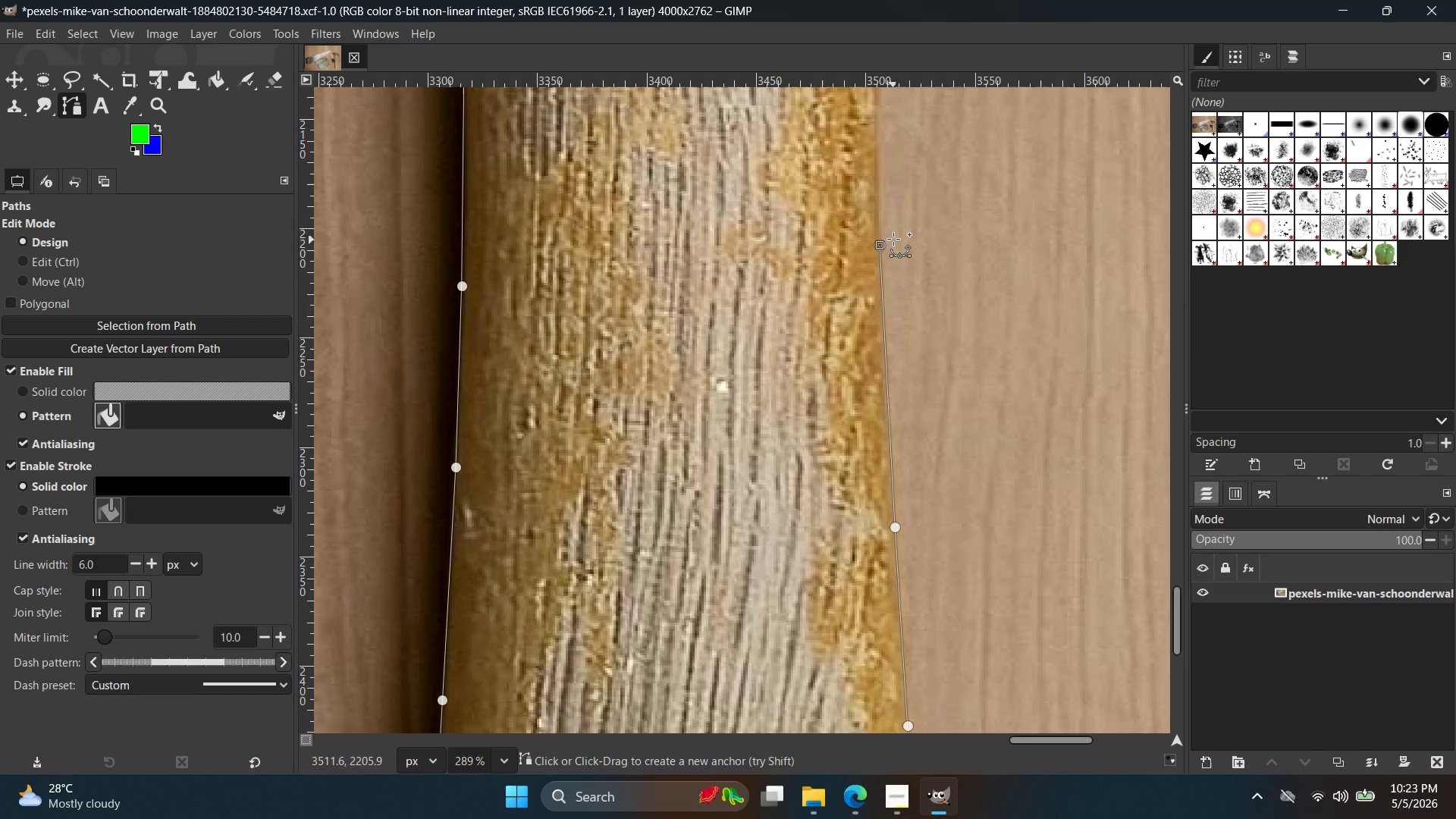 
key(Control+ControlLeft)
 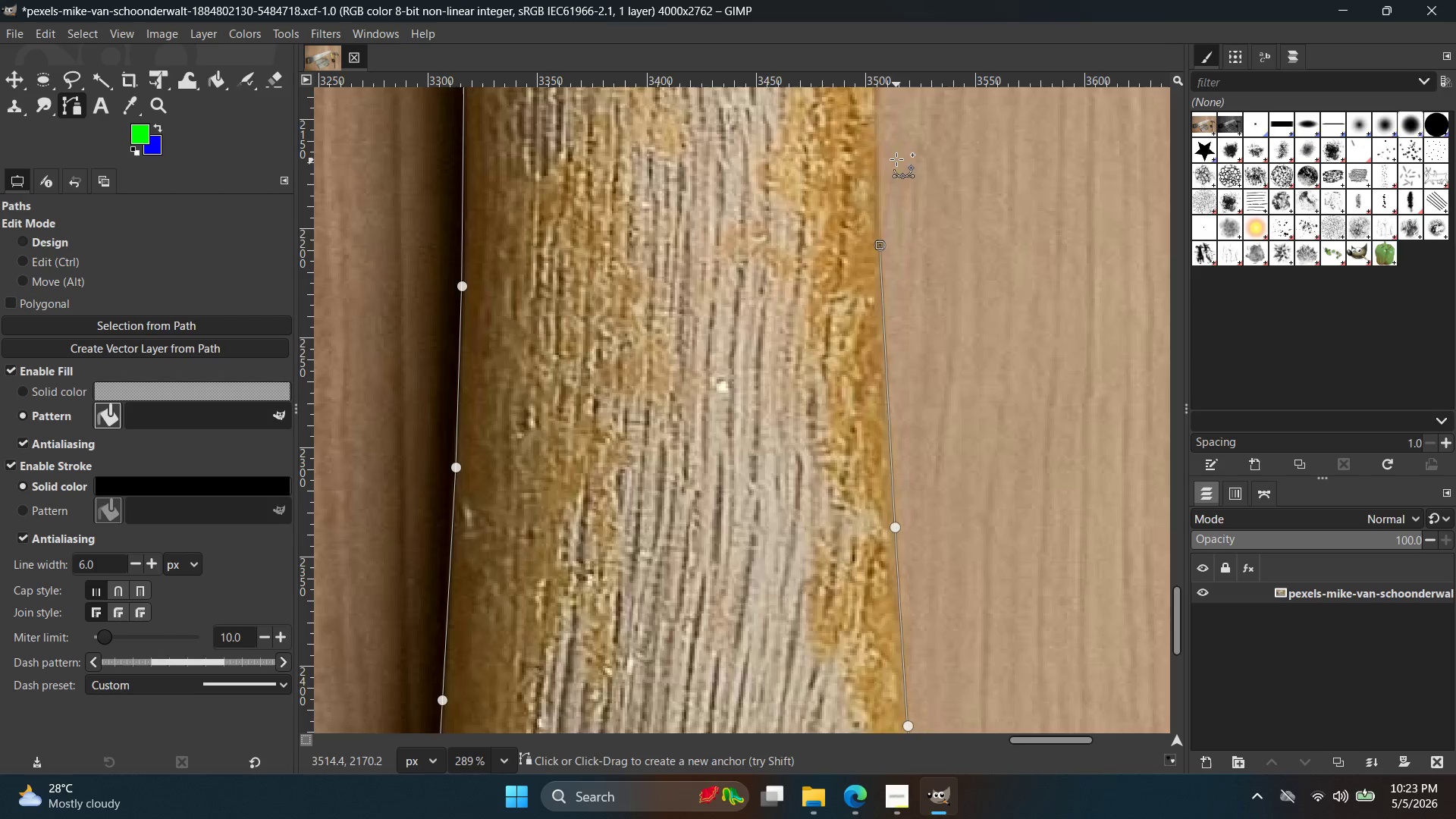 
hold_key(key=Space, duration=0.42)
 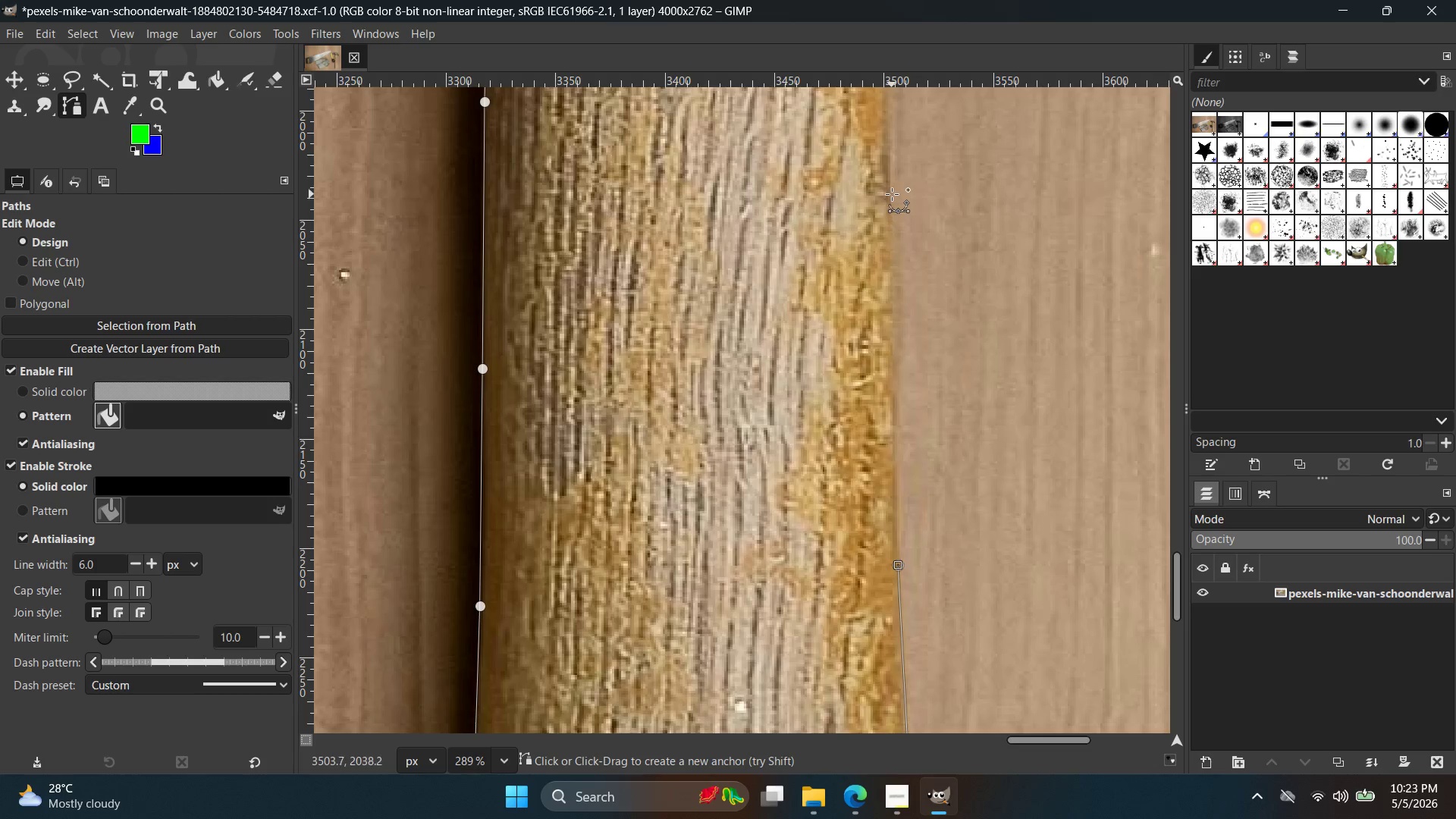 
left_click([889, 182])
 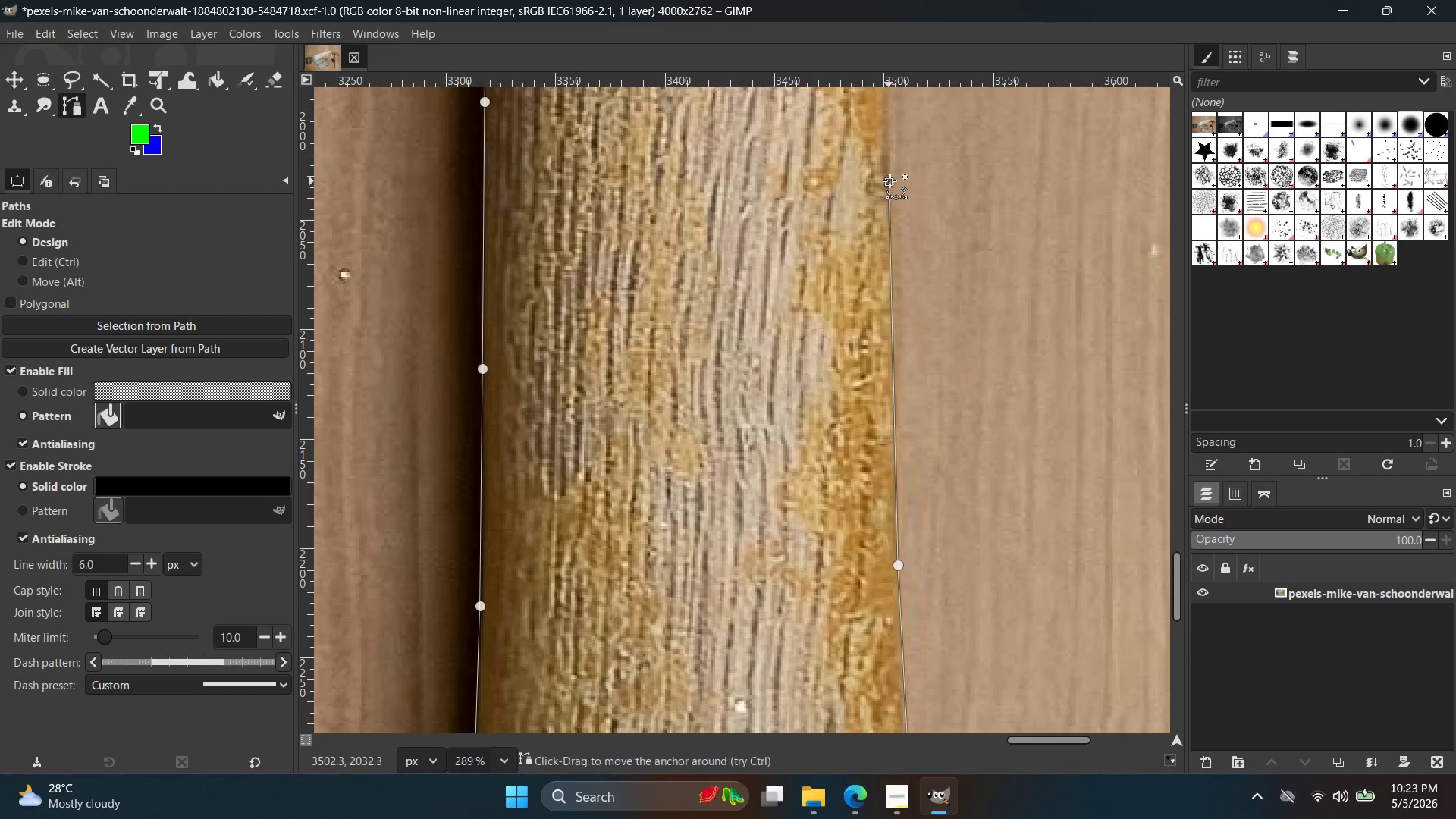 
hold_key(key=Space, duration=0.47)
 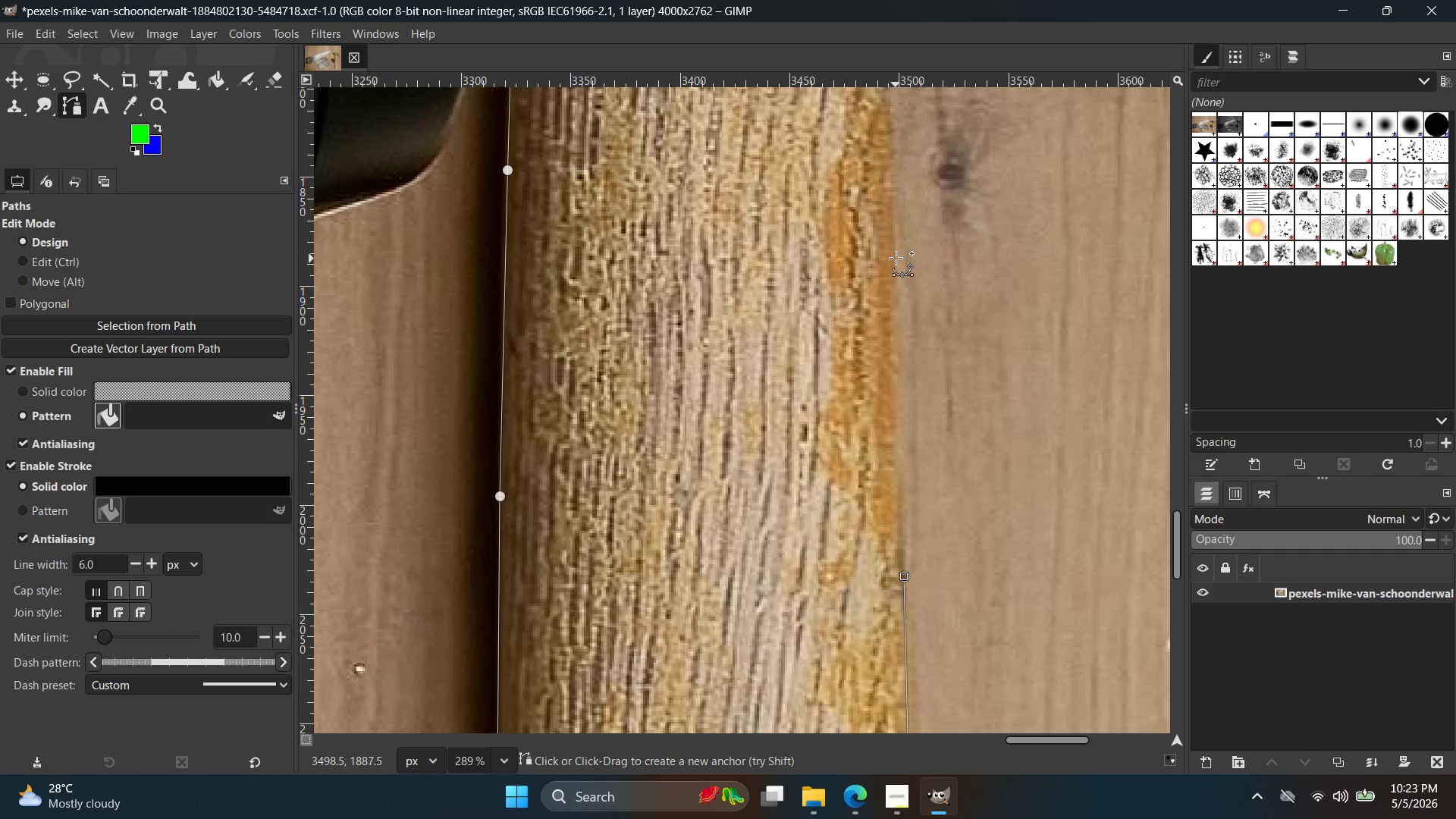 
left_click([894, 252])
 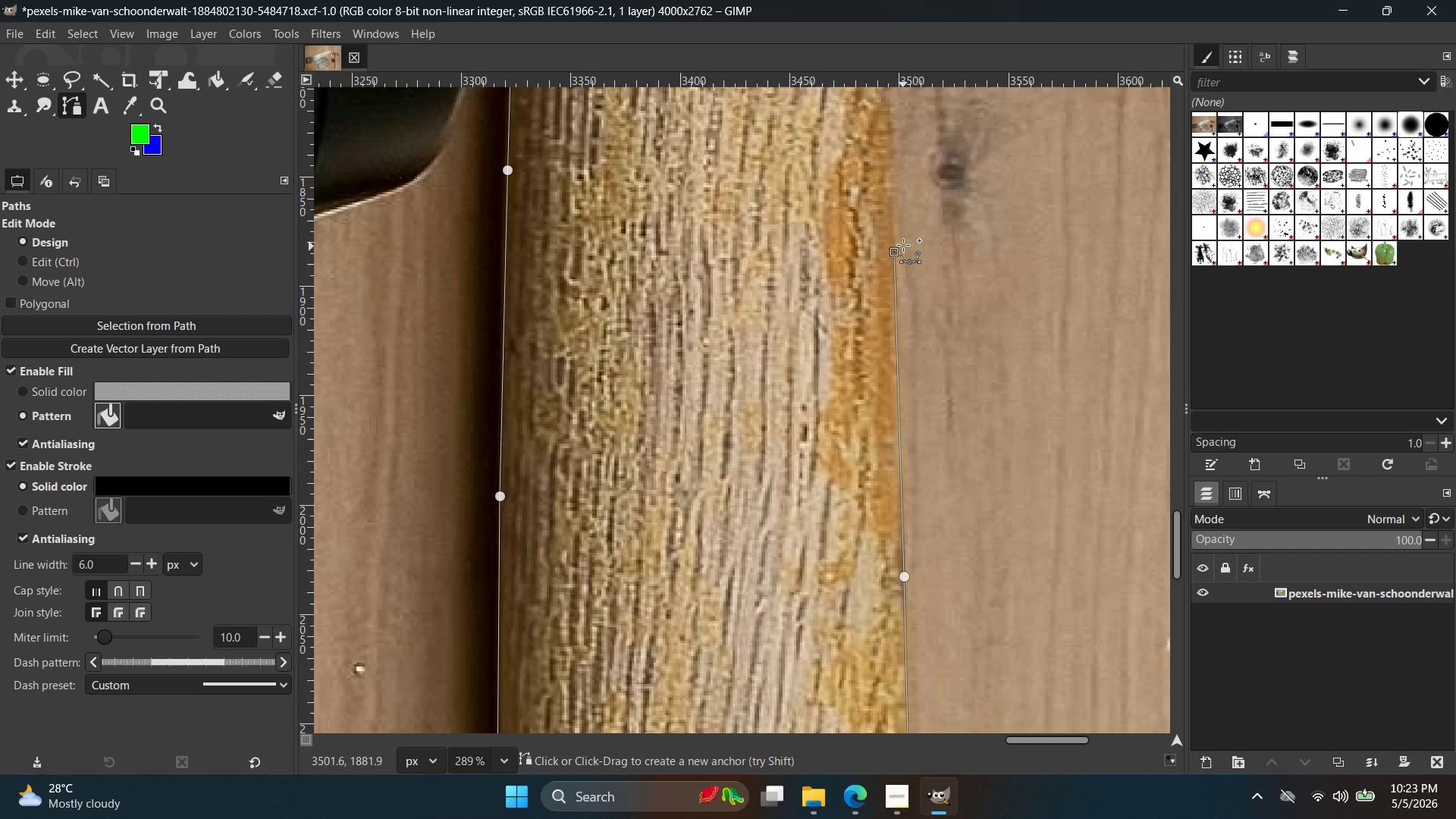 
key(Control+ControlLeft)
 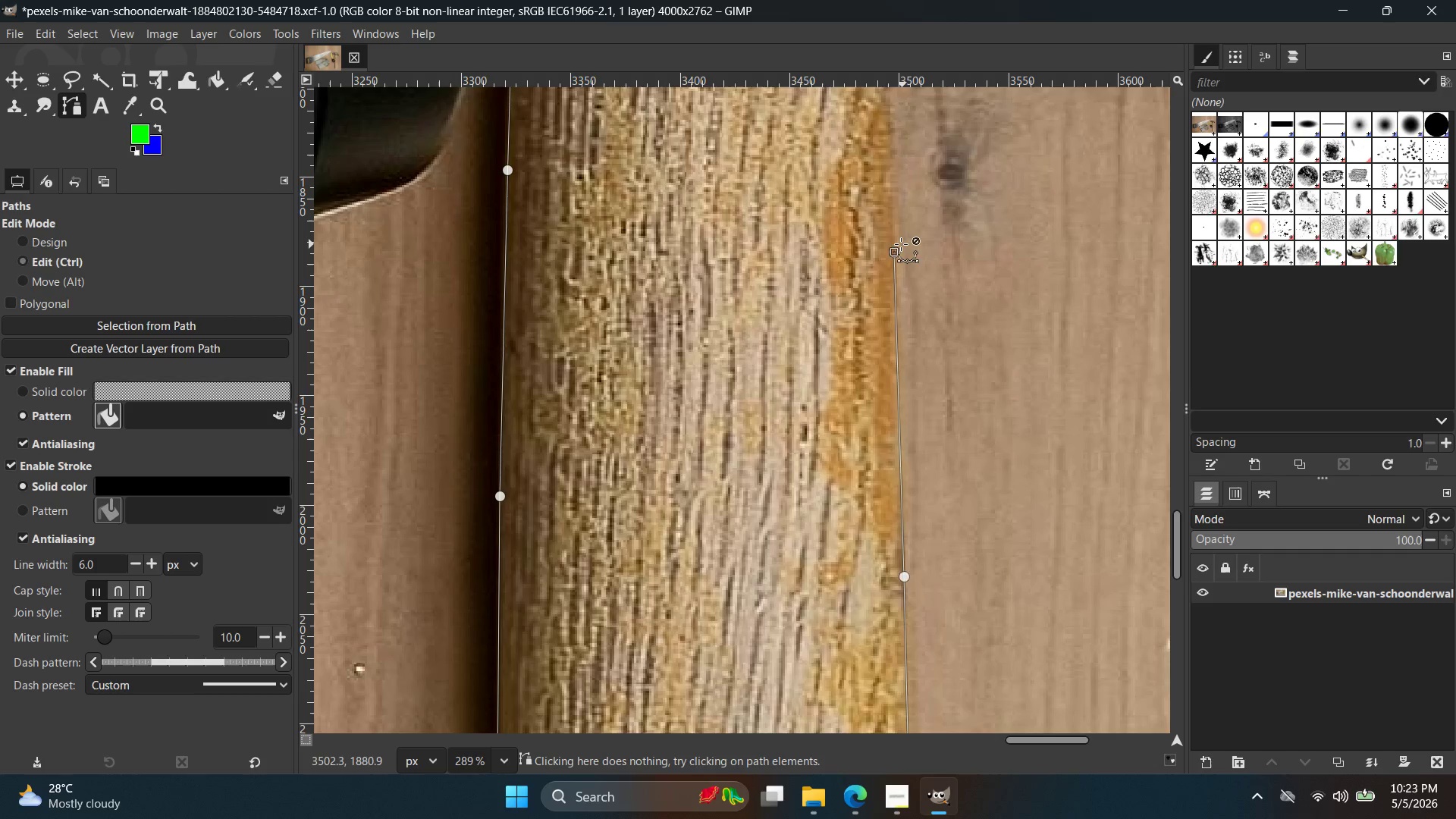 
key(Control+Z)
 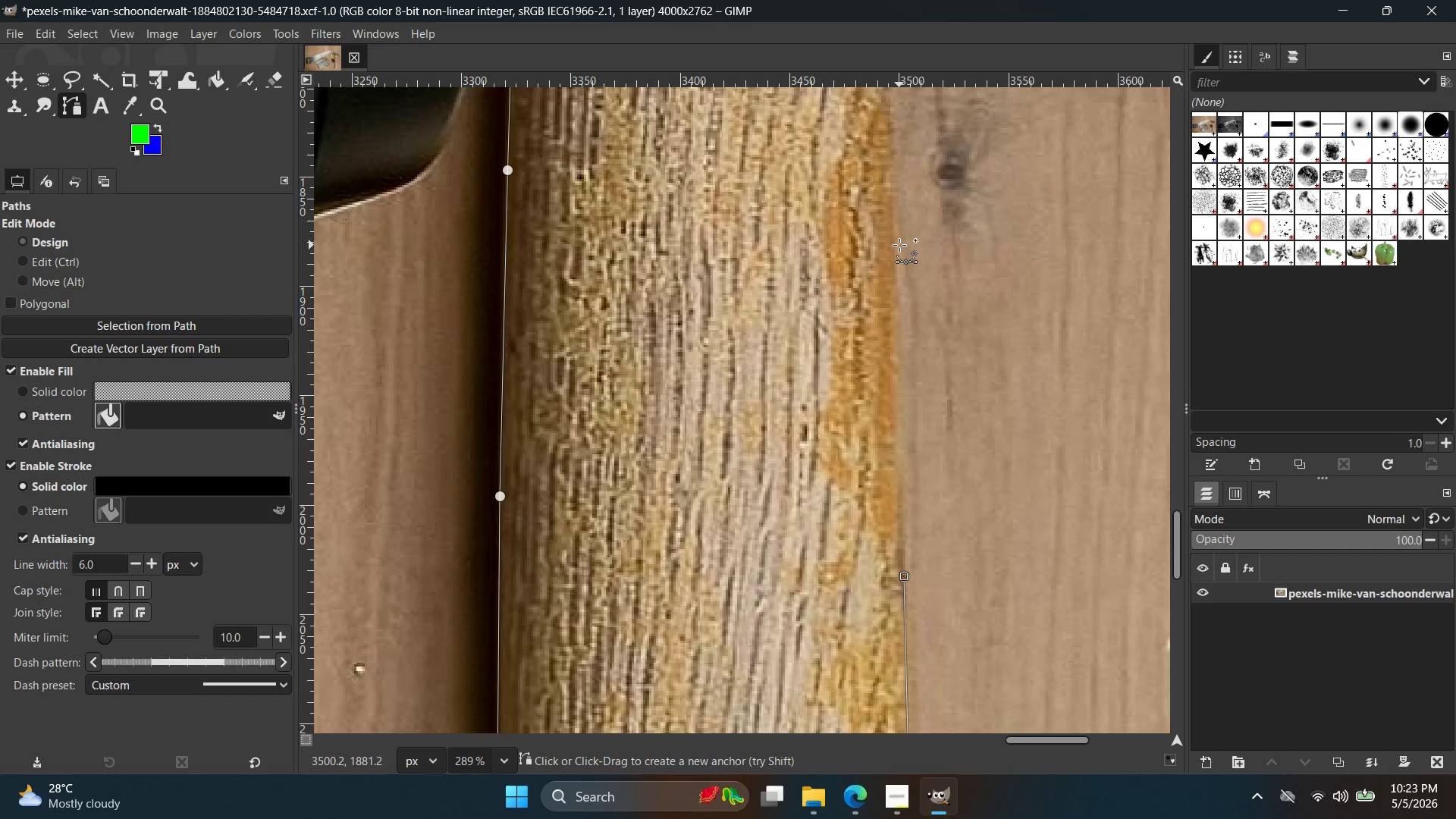 
left_click([899, 245])
 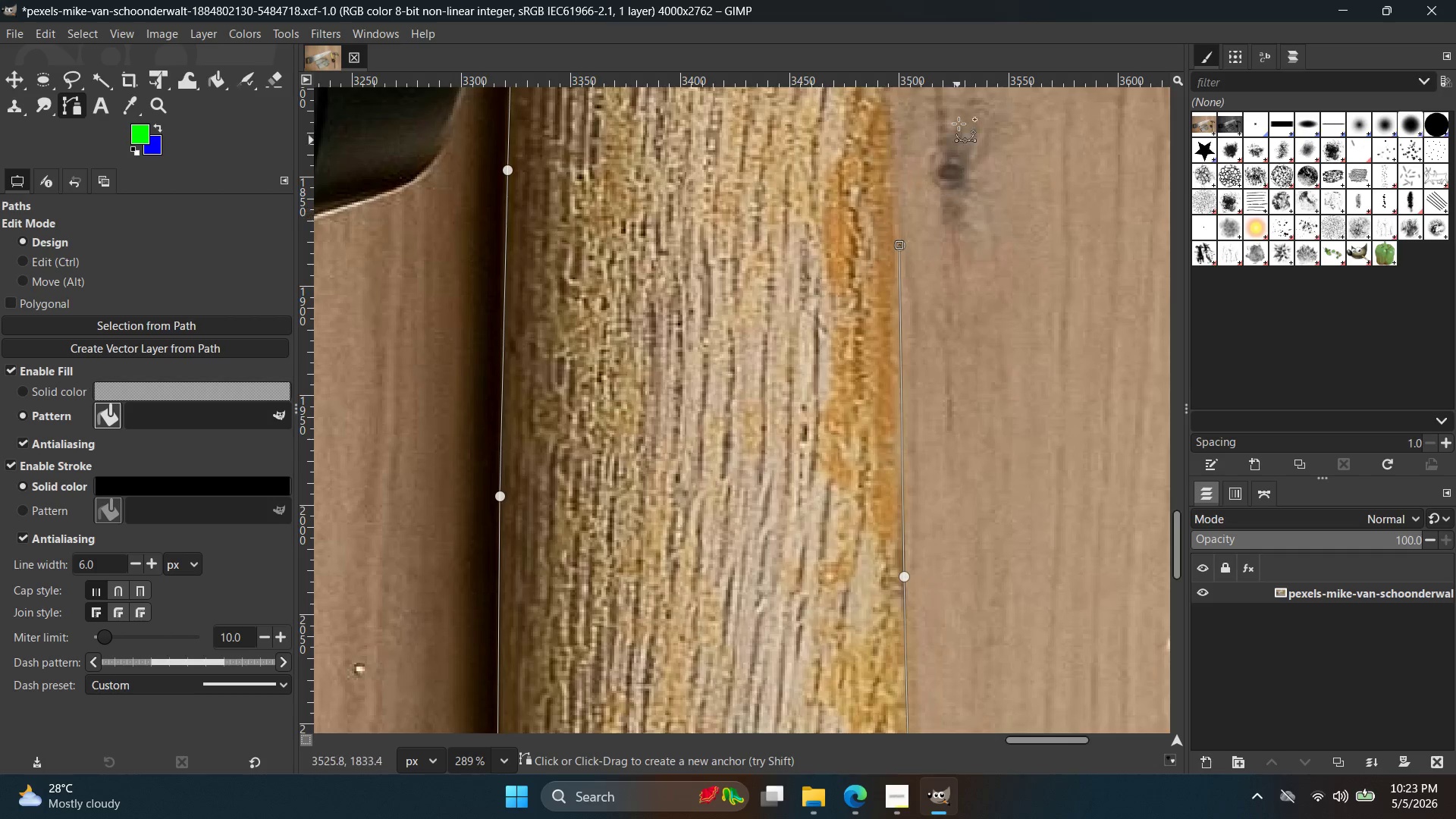 
hold_key(key=Space, duration=0.42)
 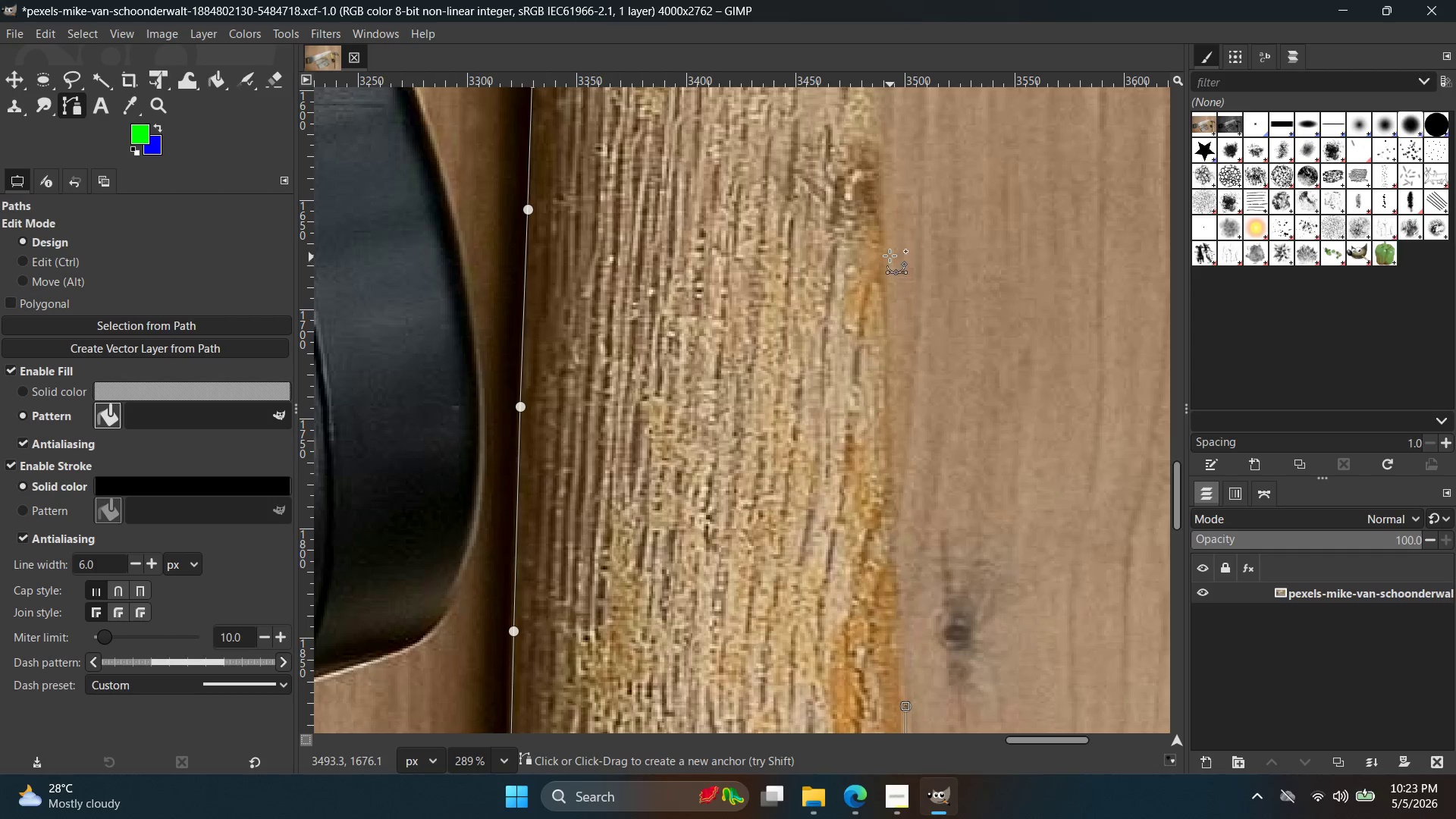 
left_click([883, 249])
 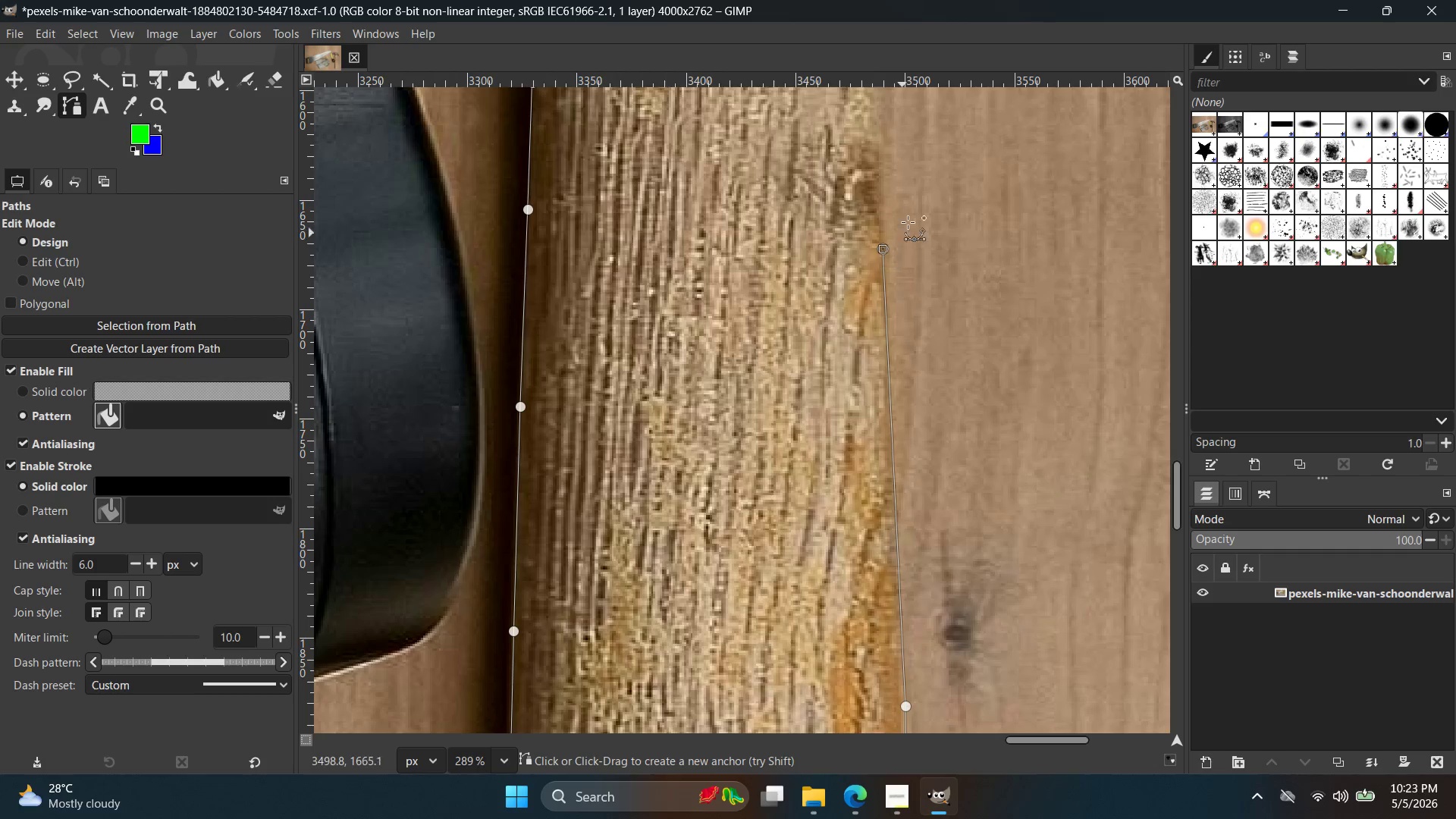 
hold_key(key=ControlLeft, duration=0.41)
 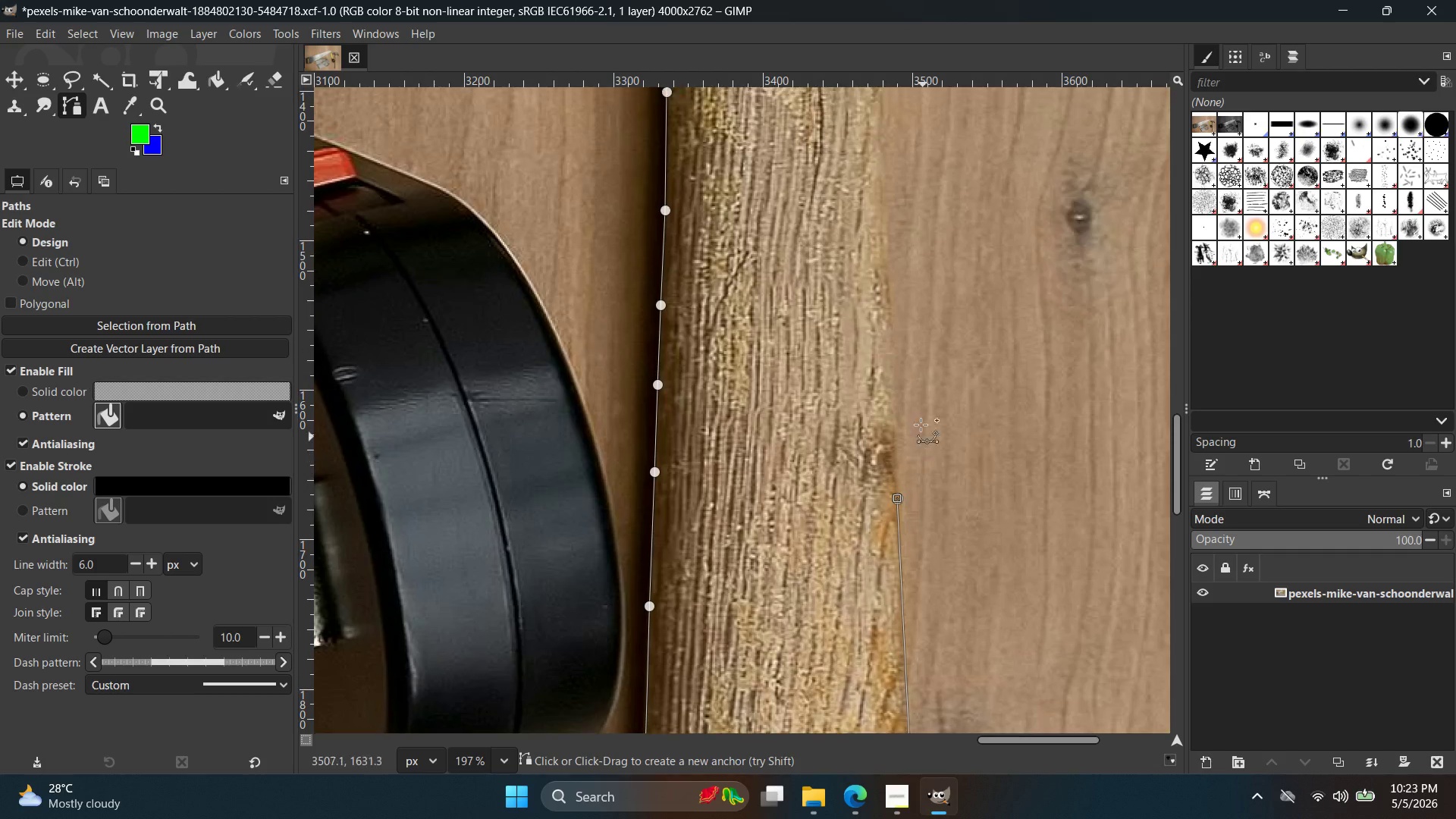 
hold_key(key=Space, duration=0.42)
 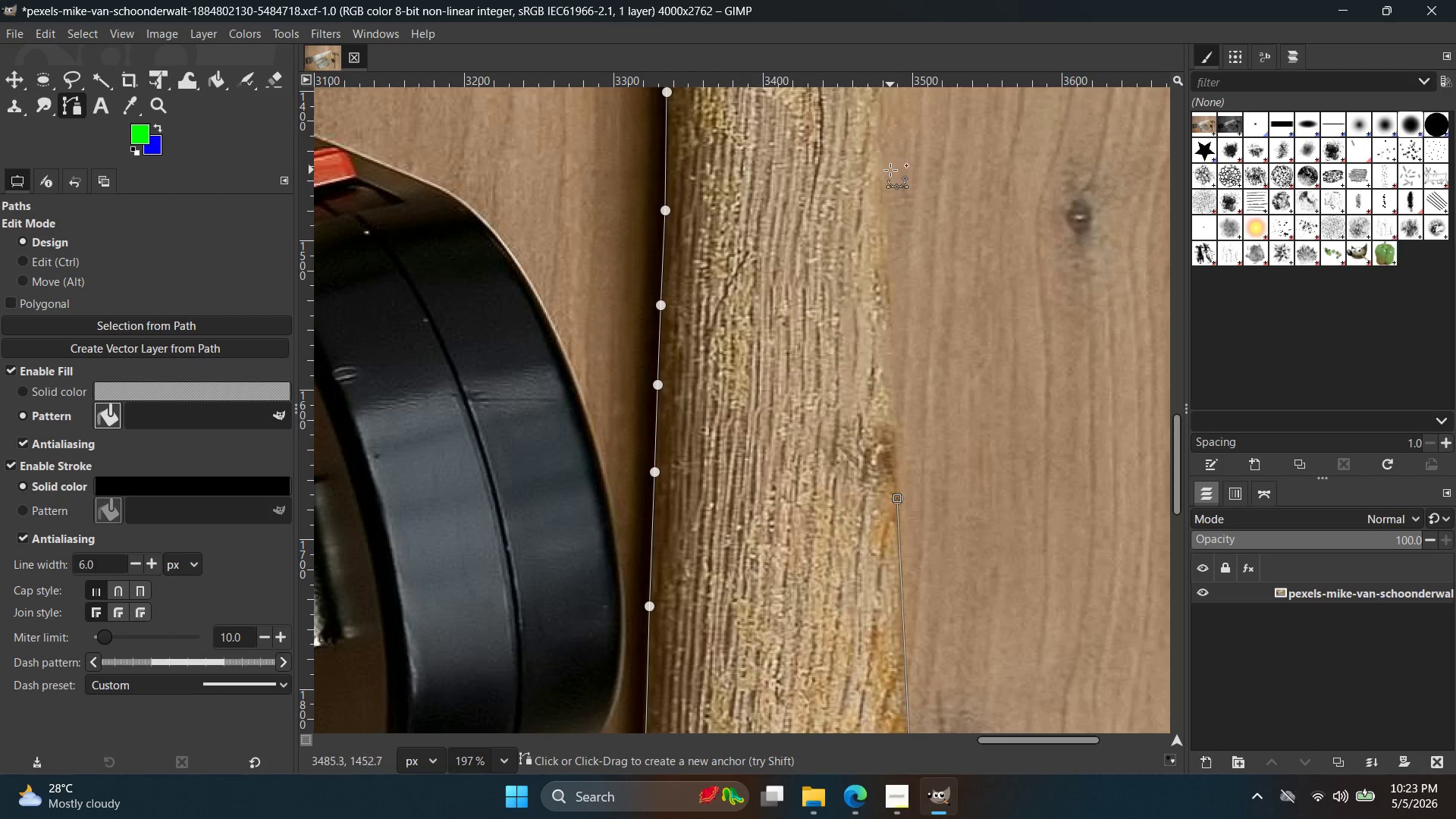 
scroll: coordinate [925, 191], scroll_direction: down, amount: 4.0
 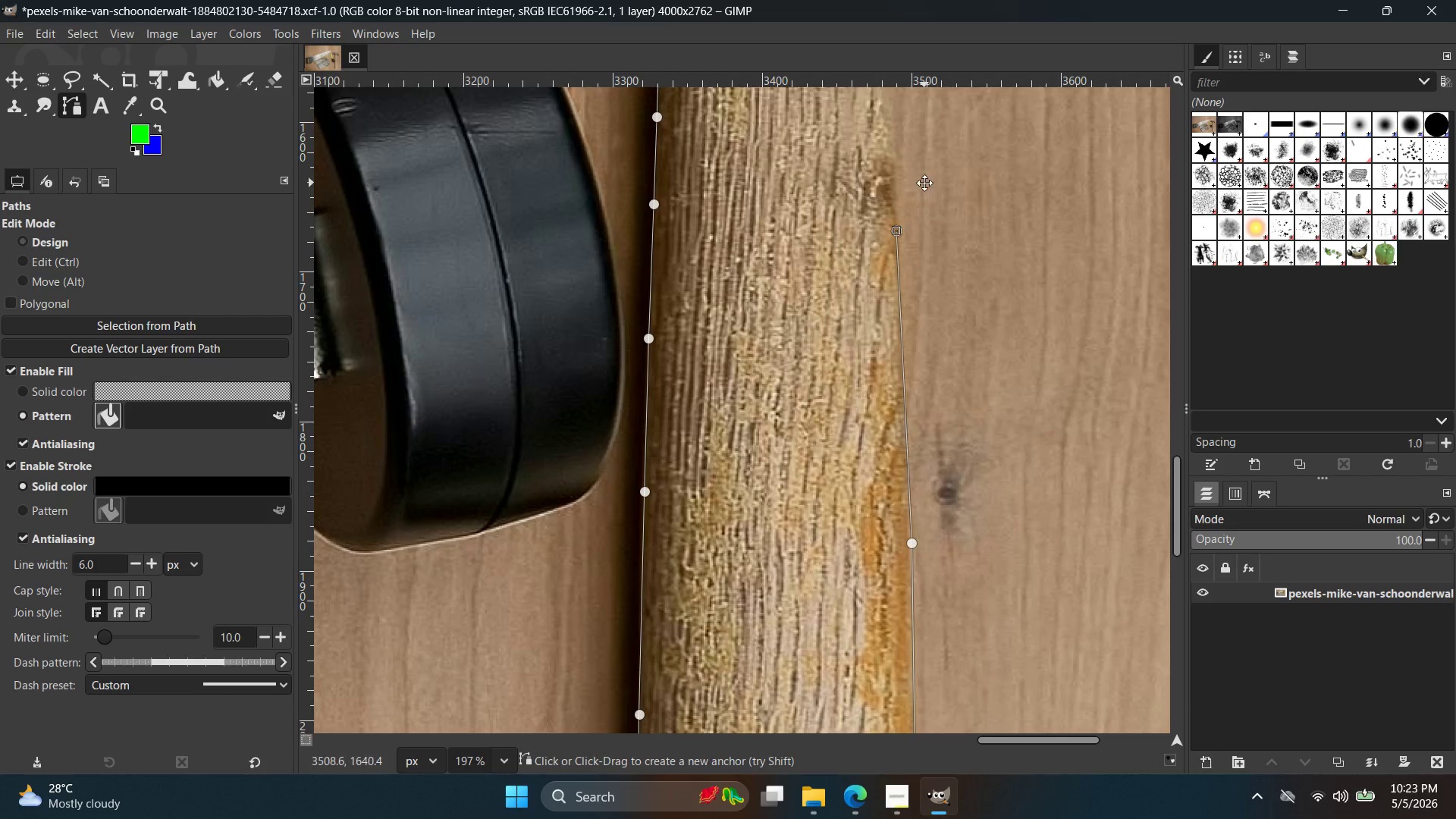 
hold_key(key=ControlLeft, duration=0.44)
scroll: coordinate [896, 166], scroll_direction: up, amount: 5.0
 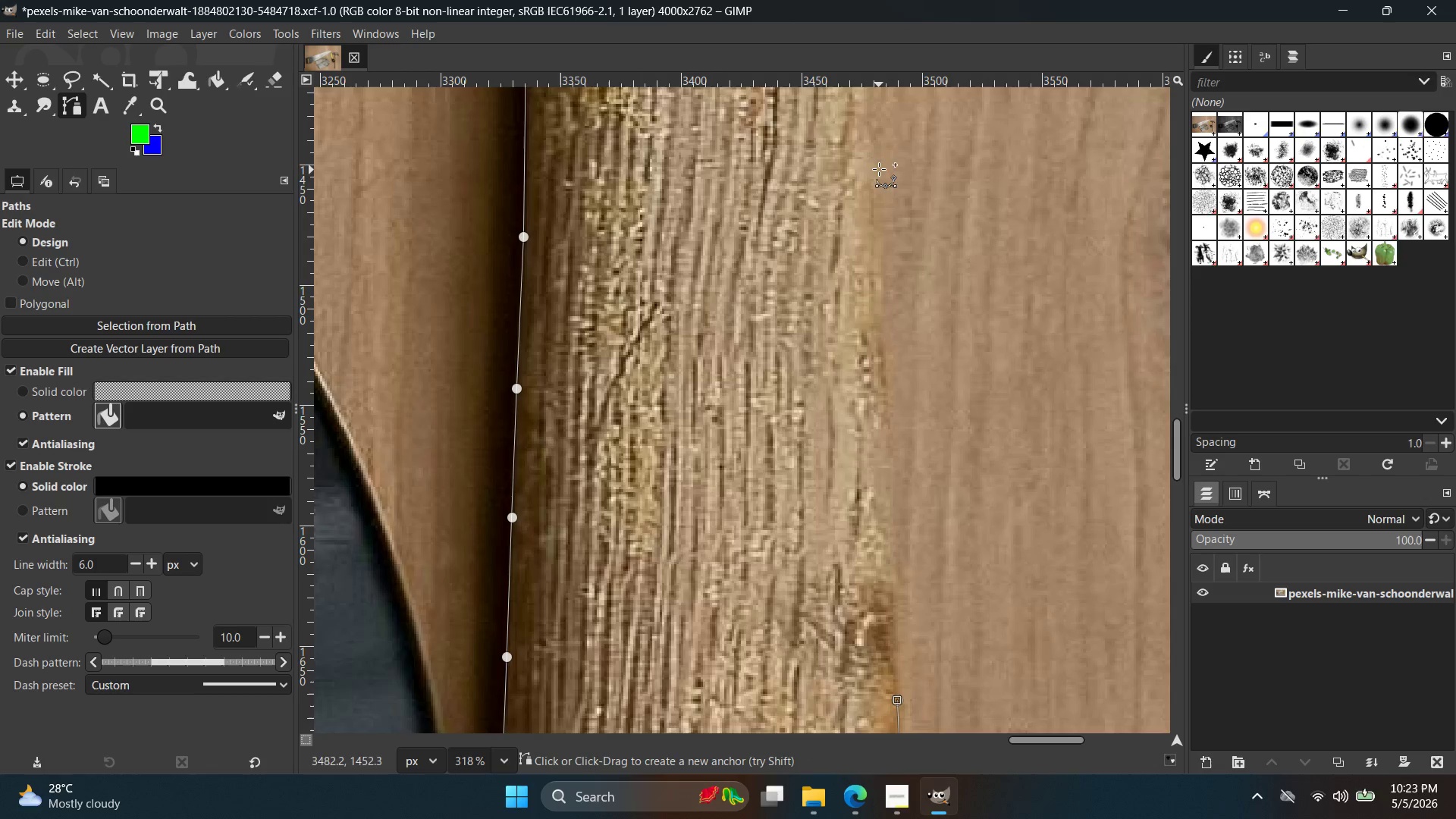 
left_click([872, 157])
 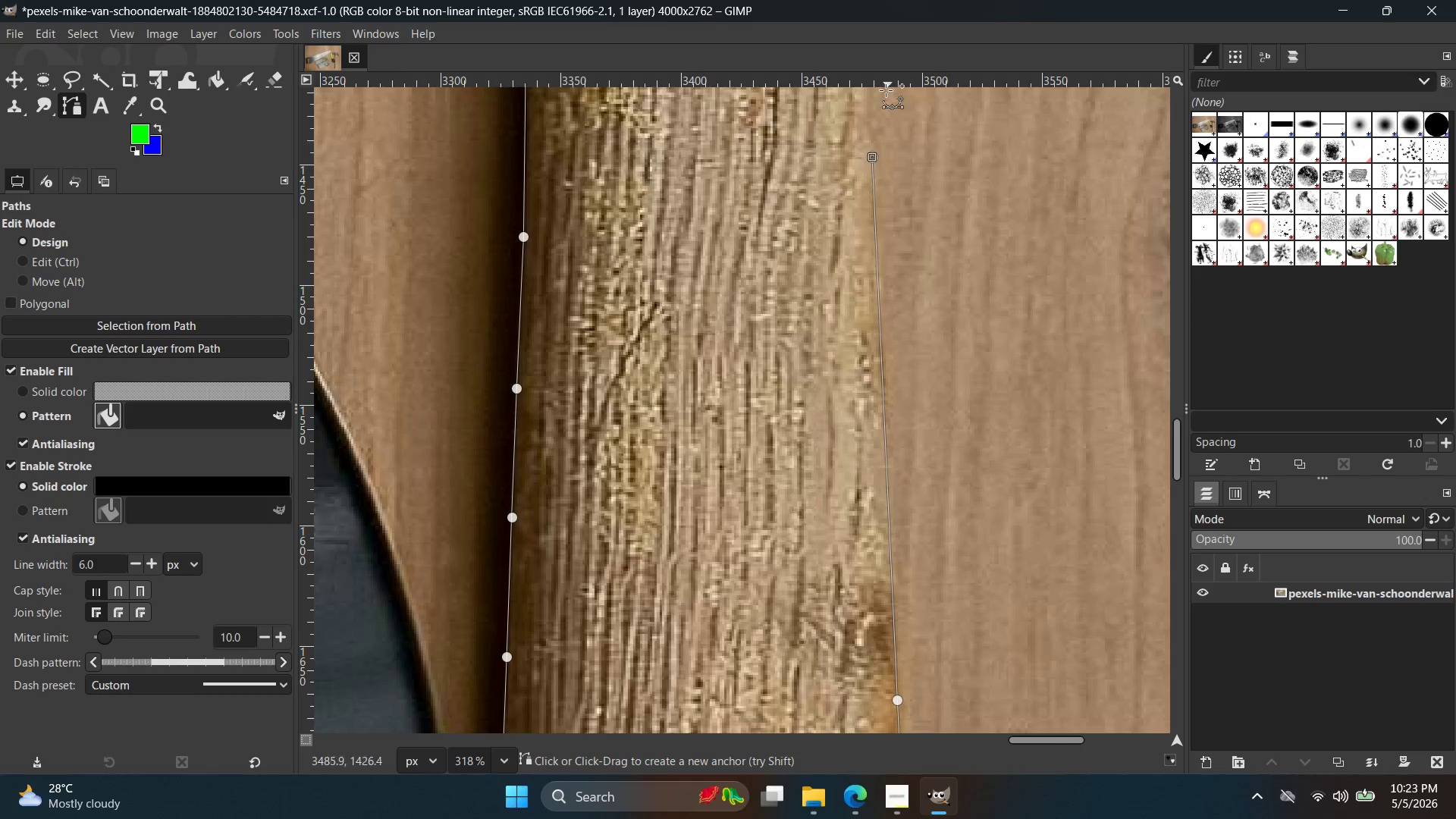 
hold_key(key=Space, duration=0.42)
 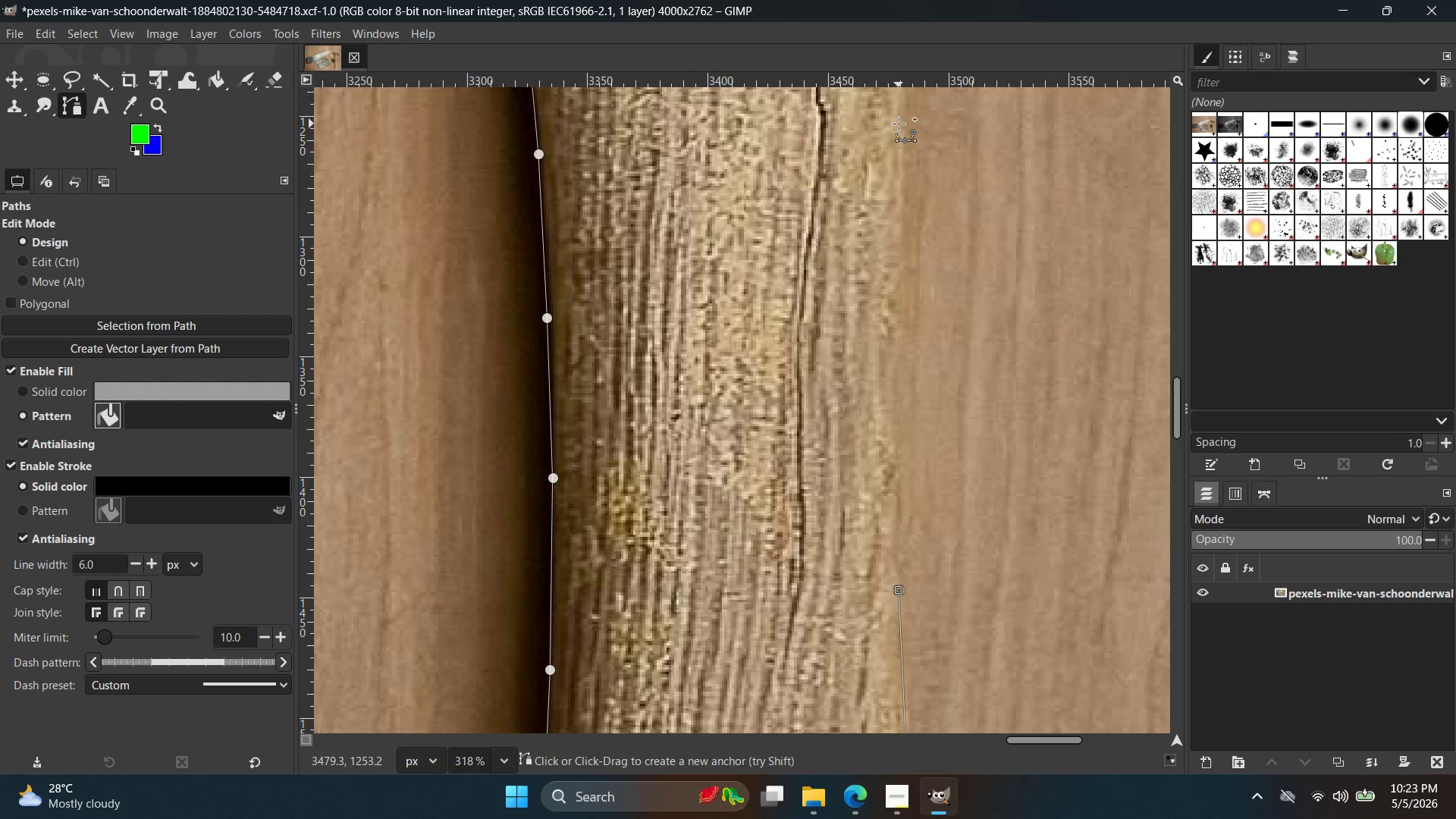 
left_click([907, 116])
 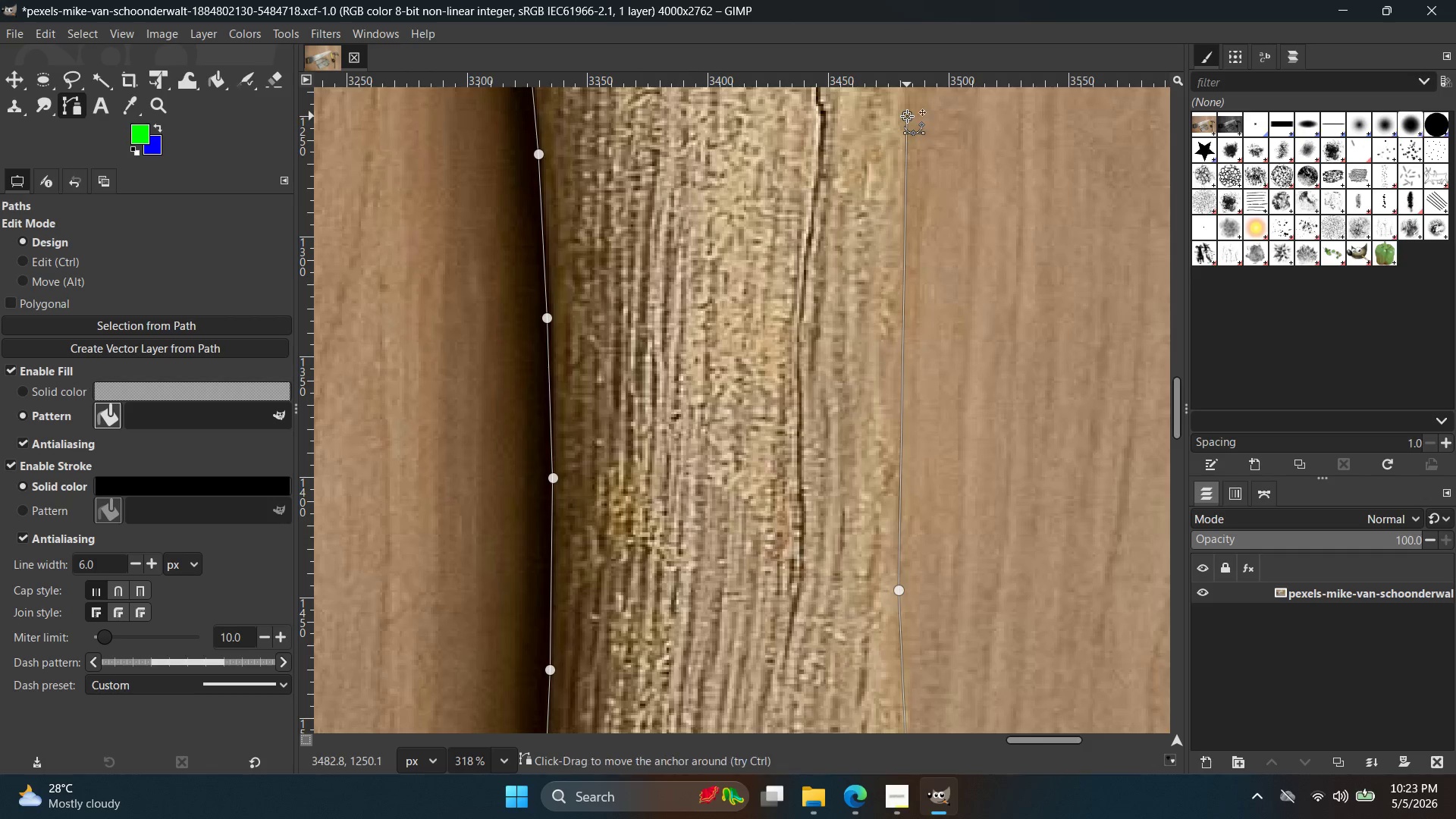 
hold_key(key=ControlLeft, duration=0.44)
 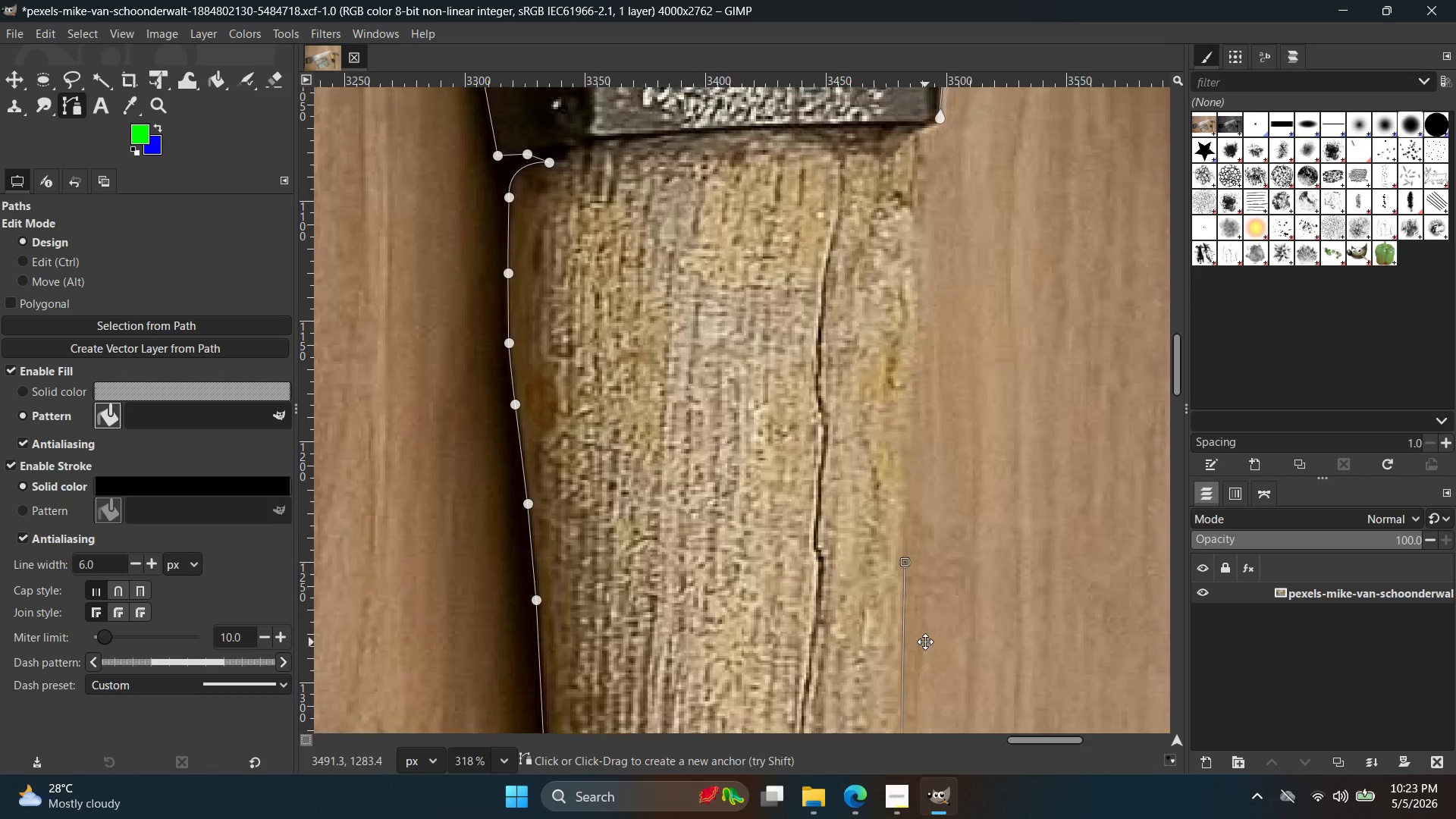 
hold_key(key=Space, duration=0.61)
 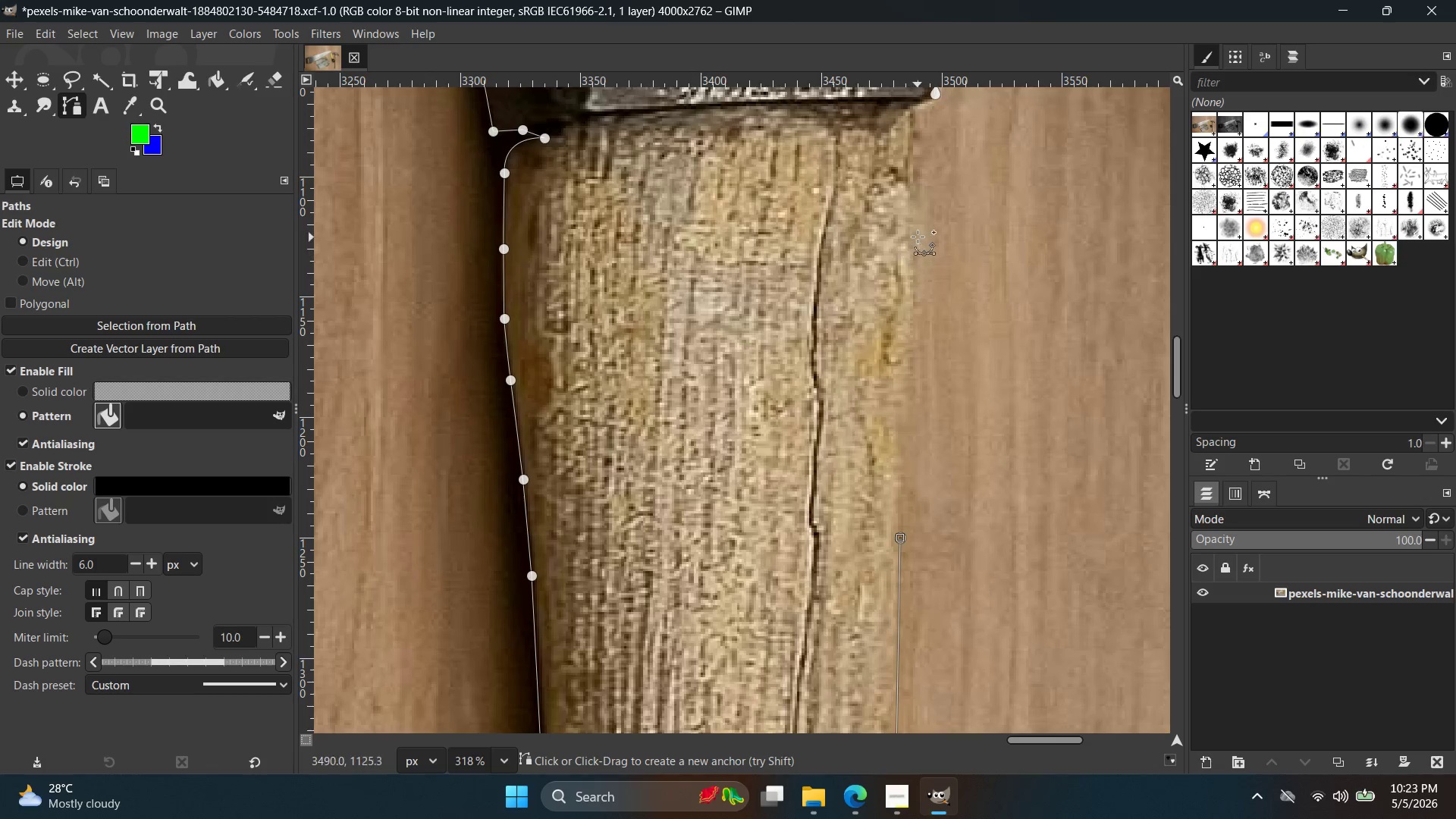 
scroll: coordinate [918, 151], scroll_direction: none, amount: 0.0
 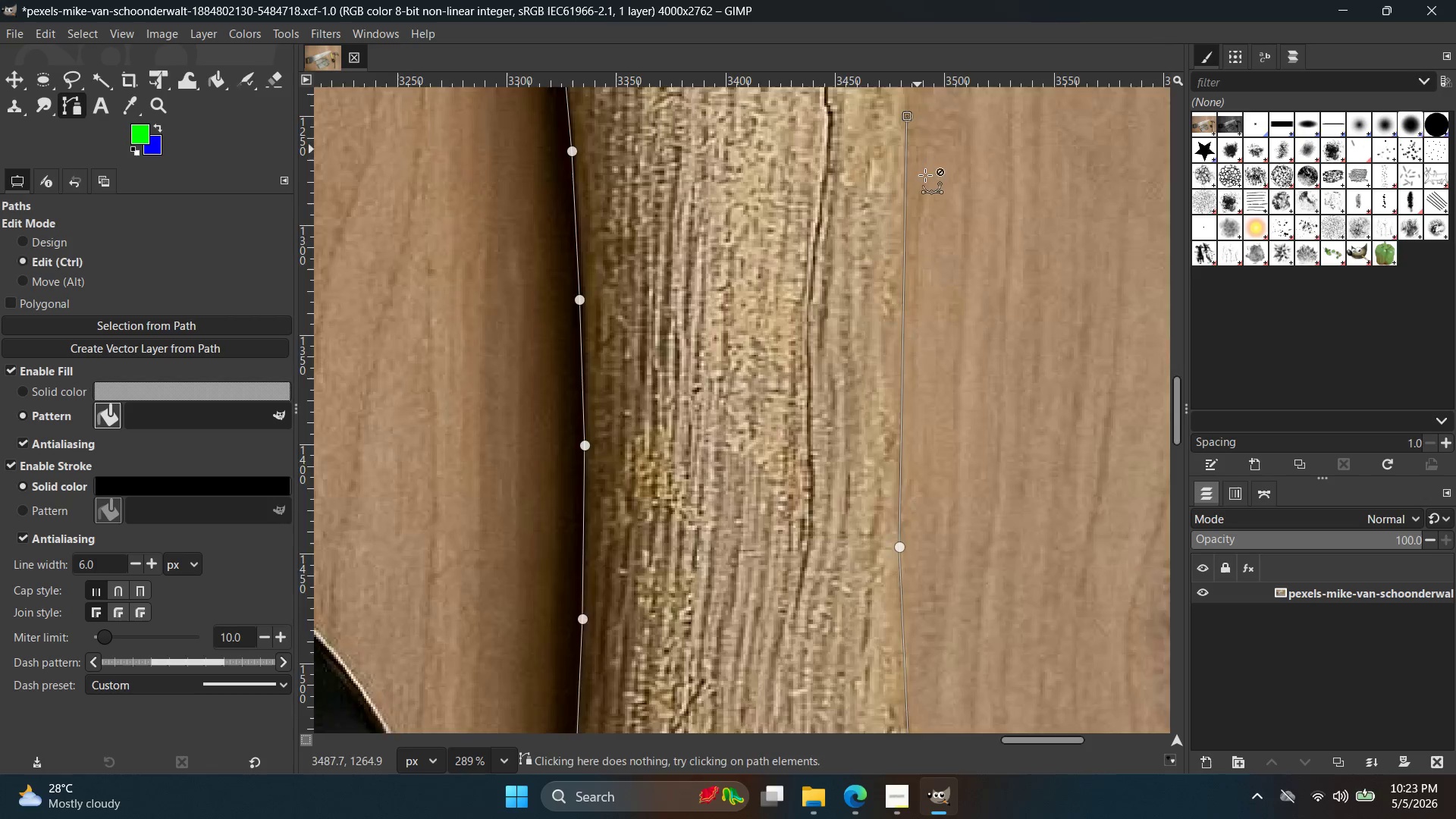 
hold_key(key=Space, duration=12.08)
 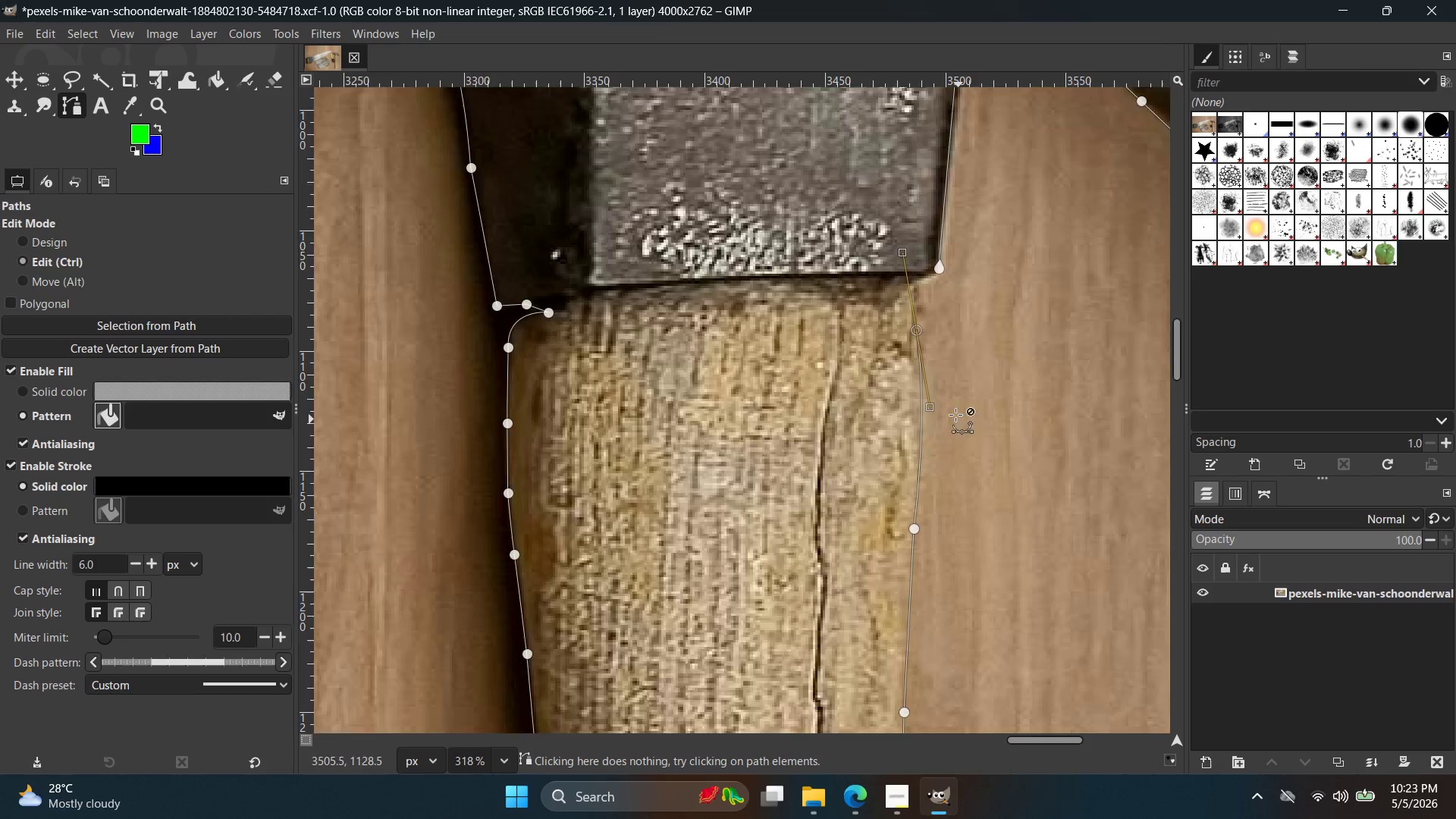 
left_click([929, 218])
 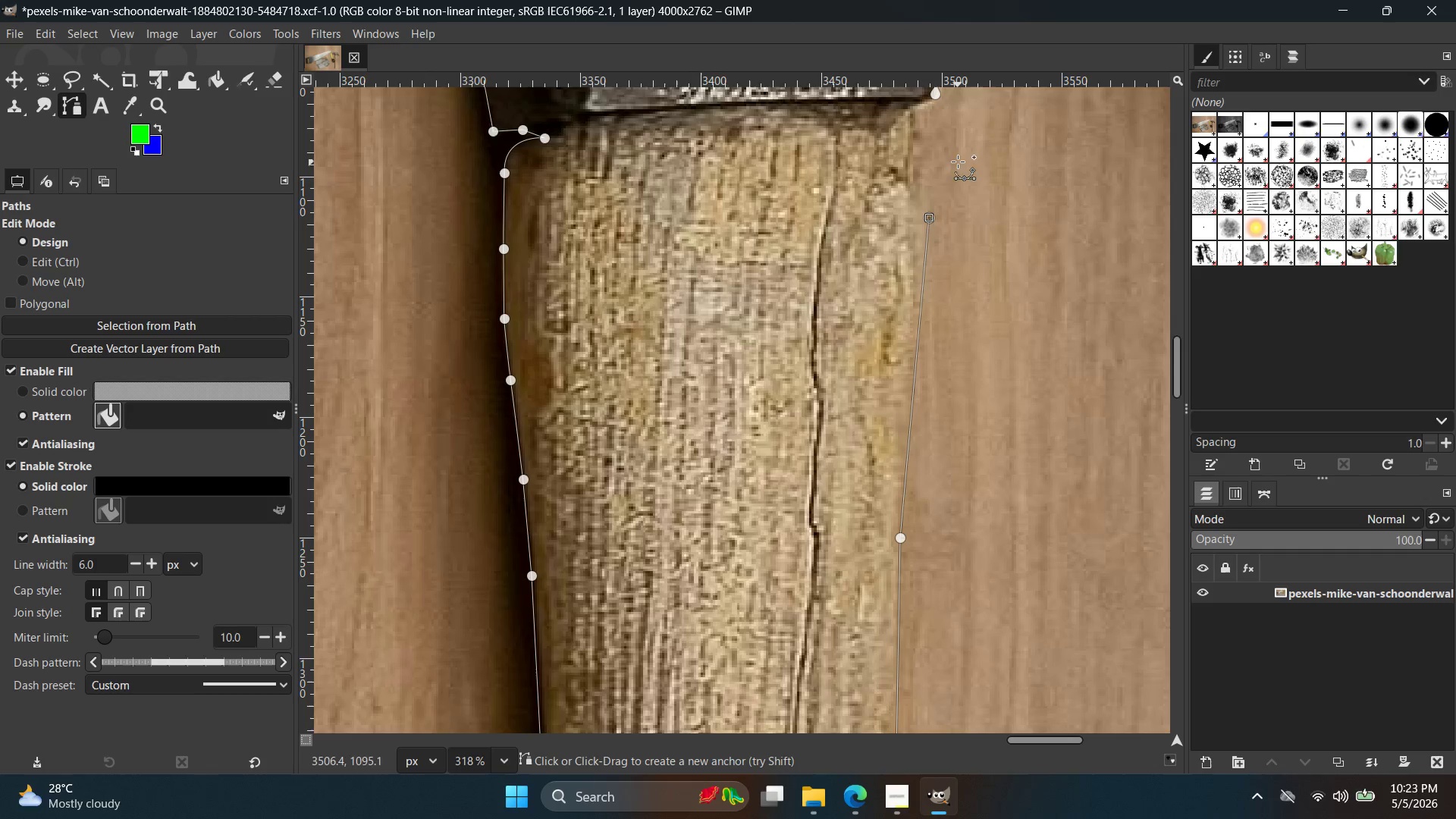 
key(Control+ControlLeft)
 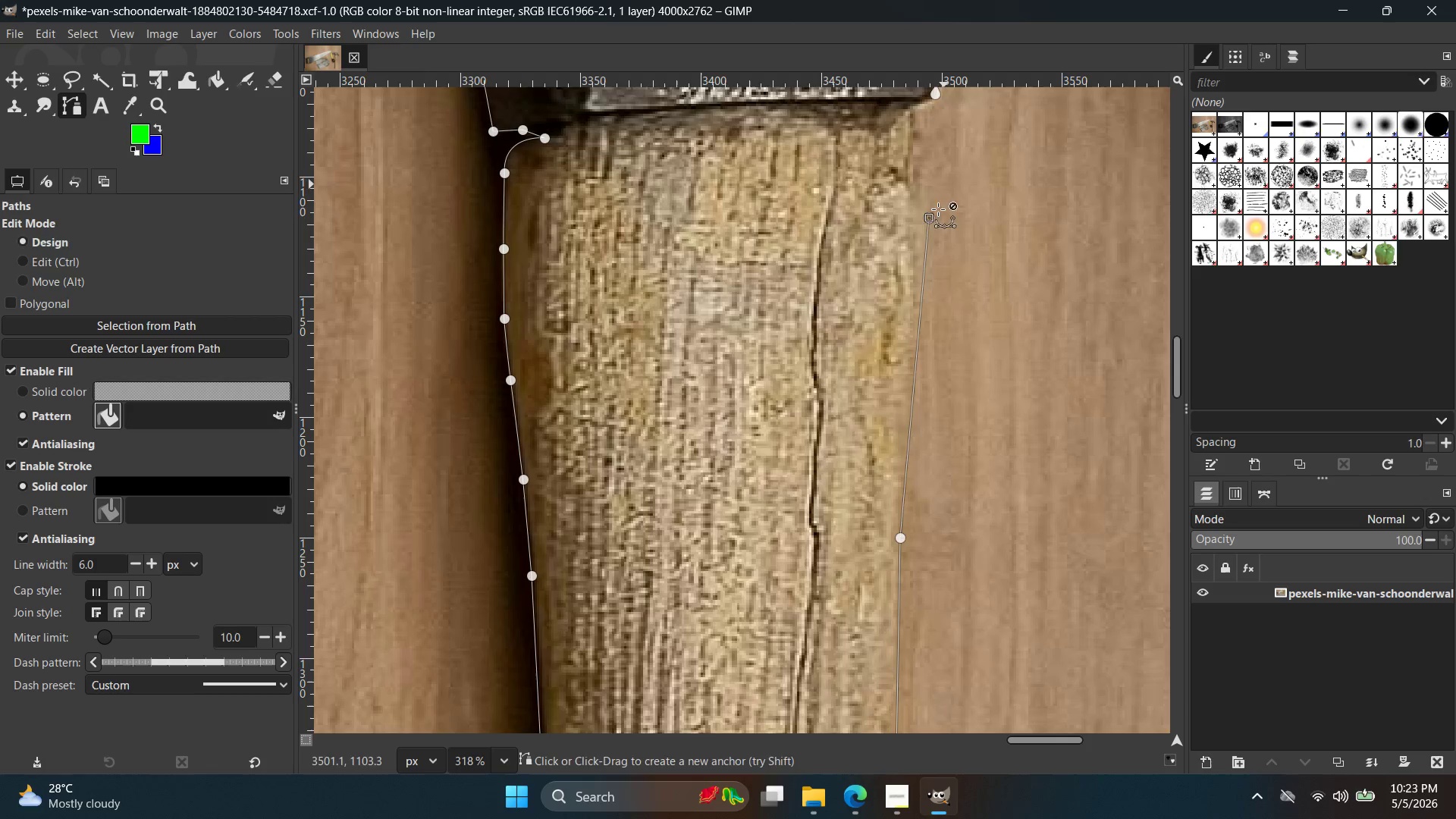 
key(Control+Z)
 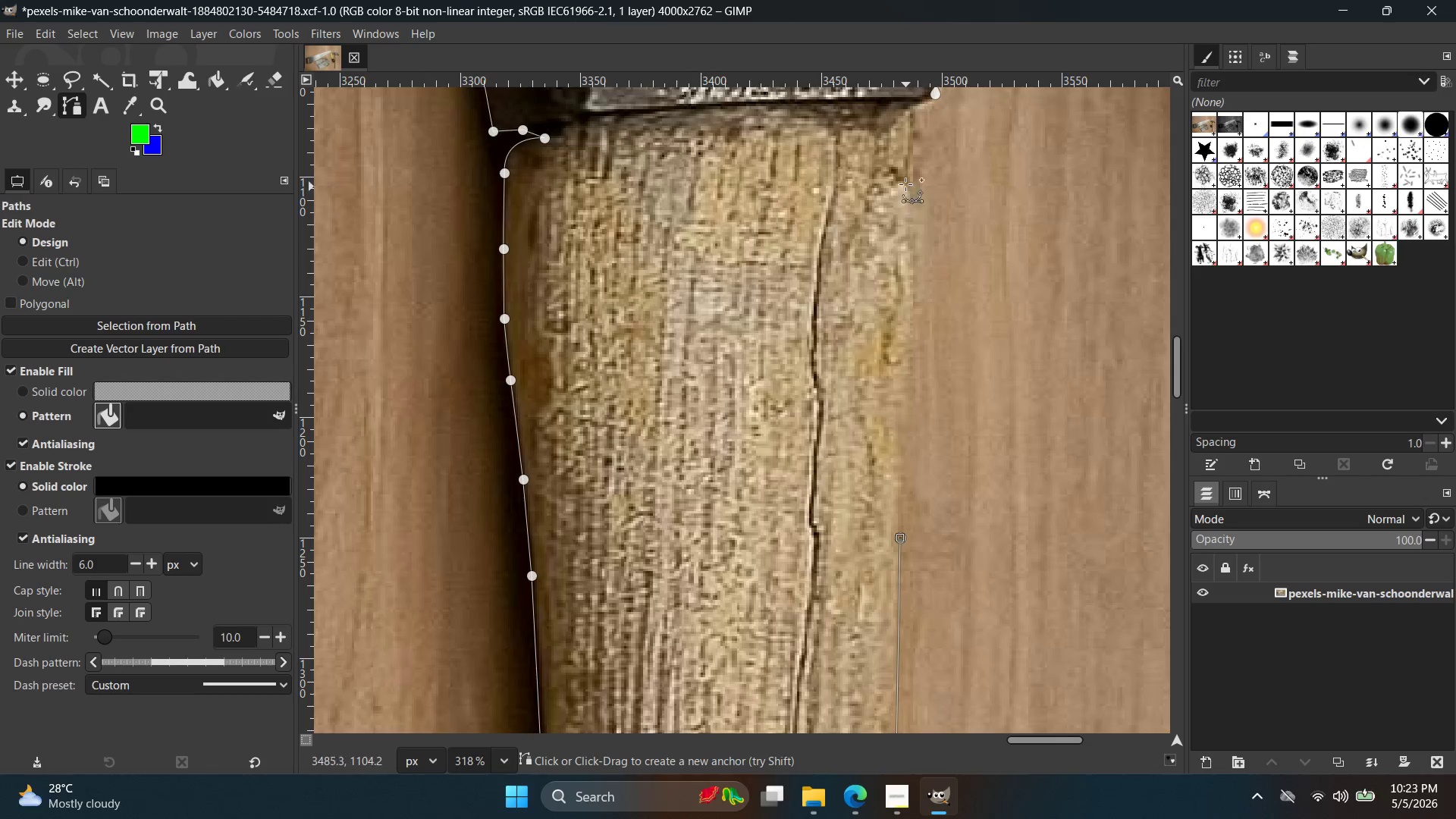 
left_click_drag(start_coordinate=[885, 171], to_coordinate=[830, 69])
 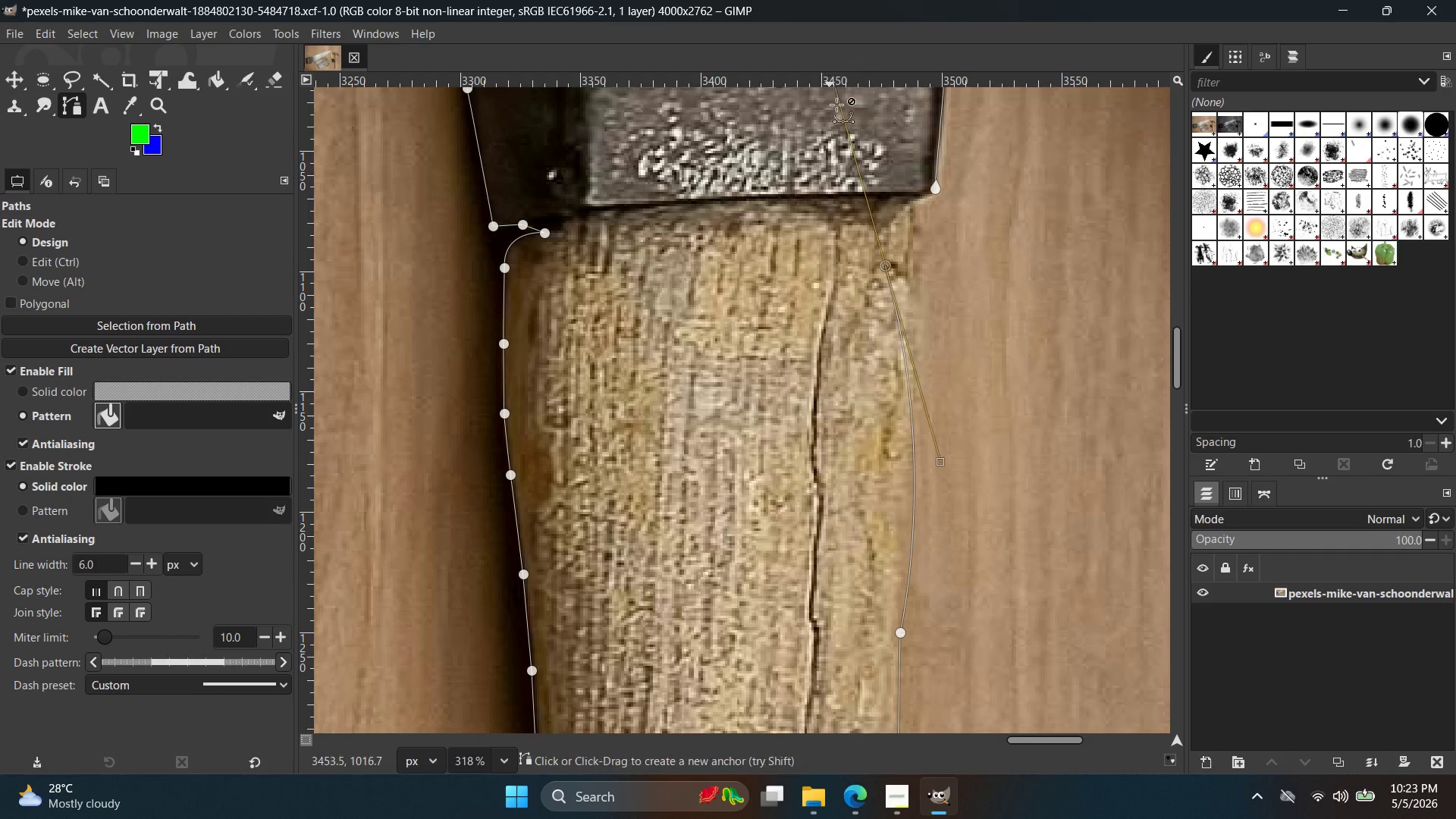 
key(Control+Z)
 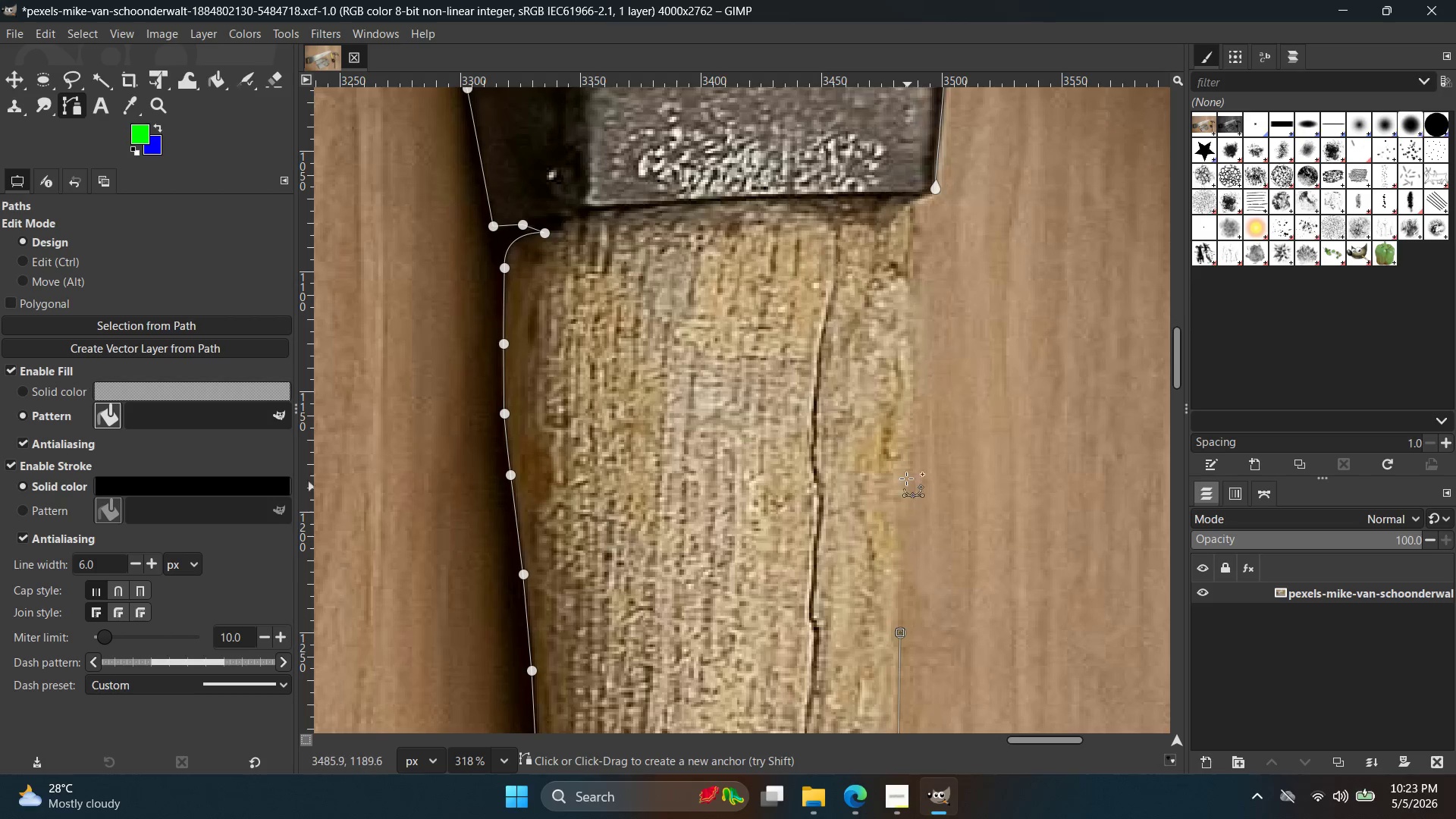 
left_click([910, 449])
 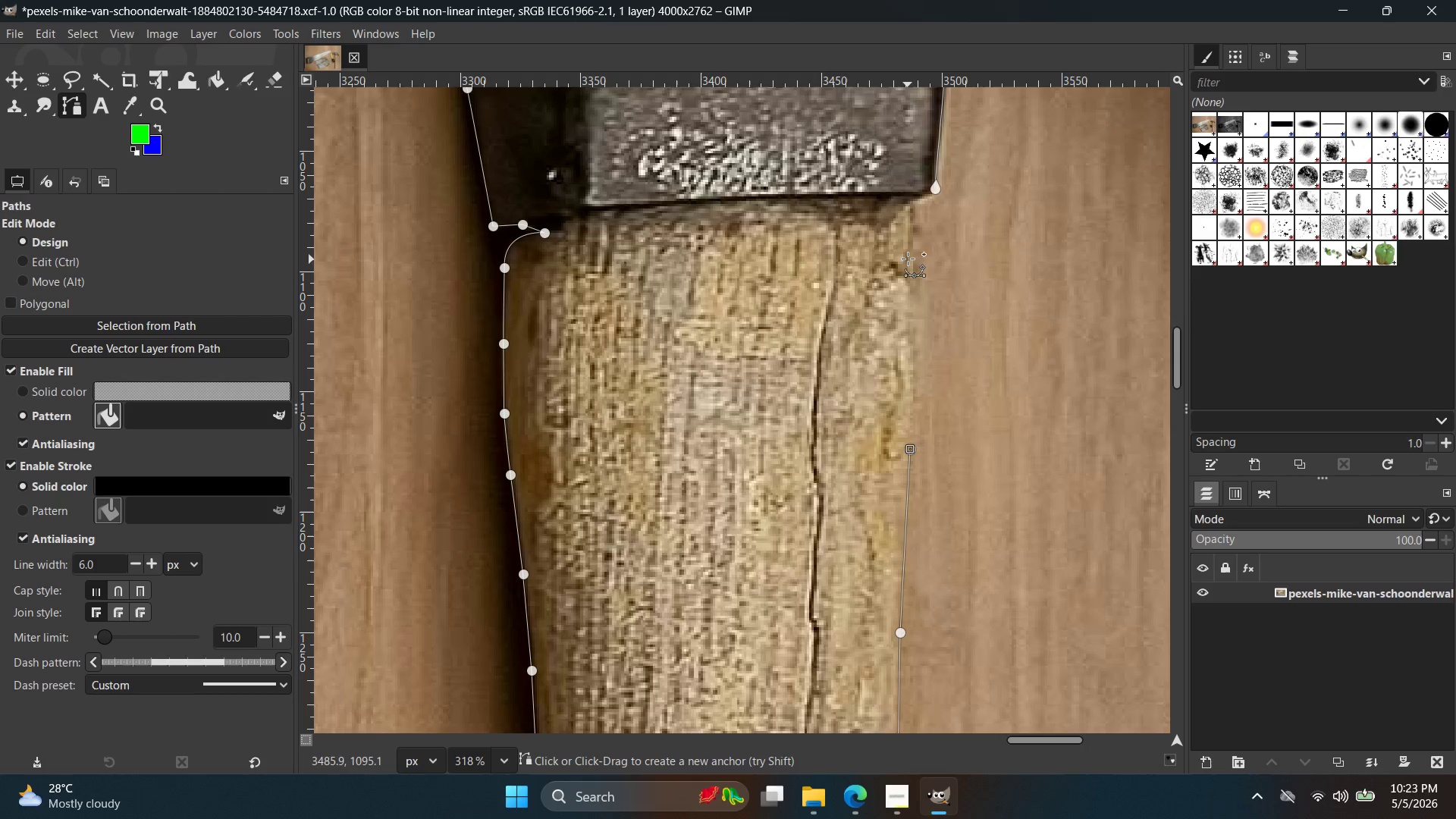 
left_click_drag(start_coordinate=[912, 250], to_coordinate=[899, 173])
 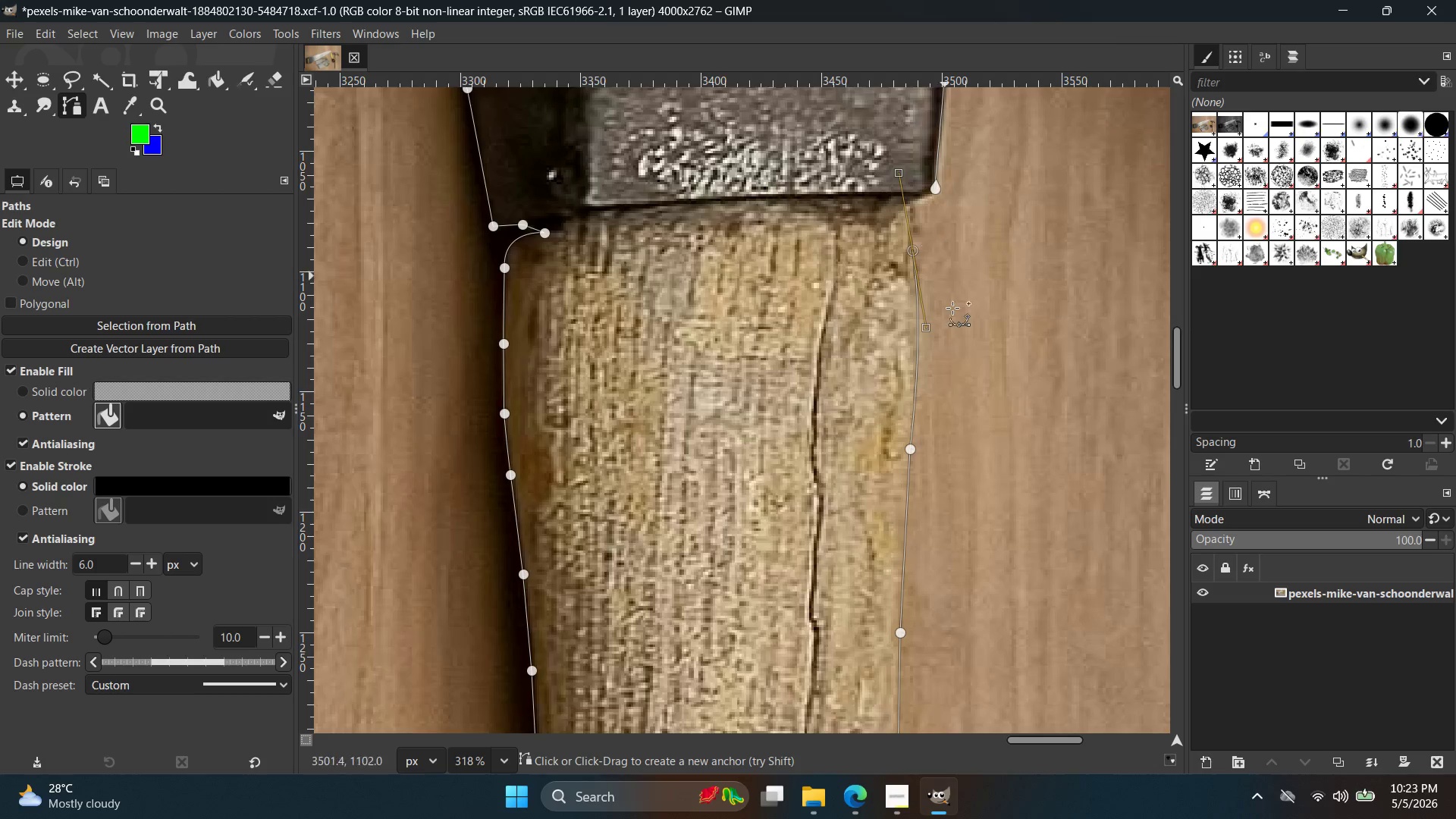 
hold_key(key=Space, duration=0.31)
 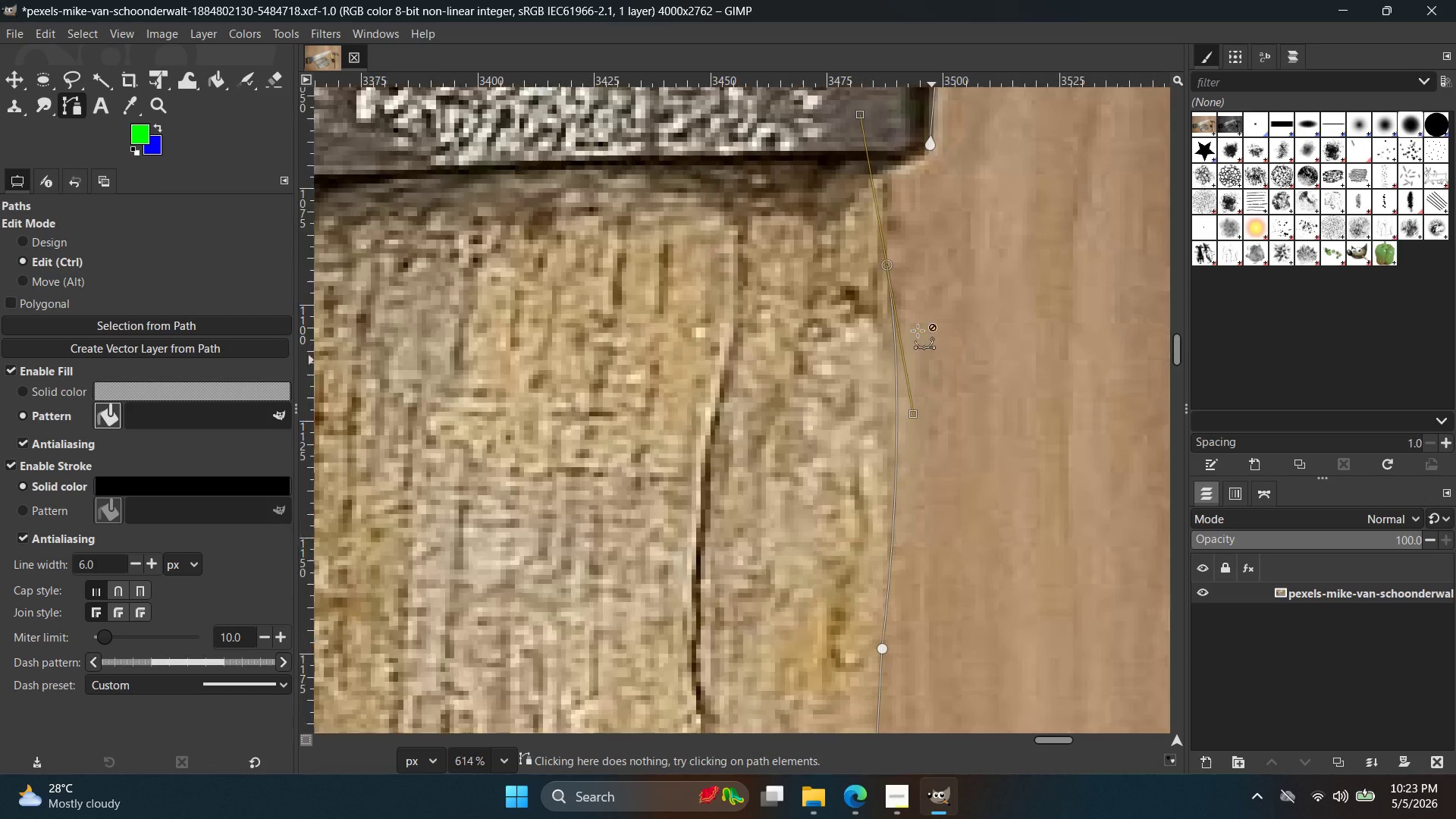 
hold_key(key=ControlLeft, duration=0.66)
scroll: coordinate [929, 356], scroll_direction: up, amount: 8.0
 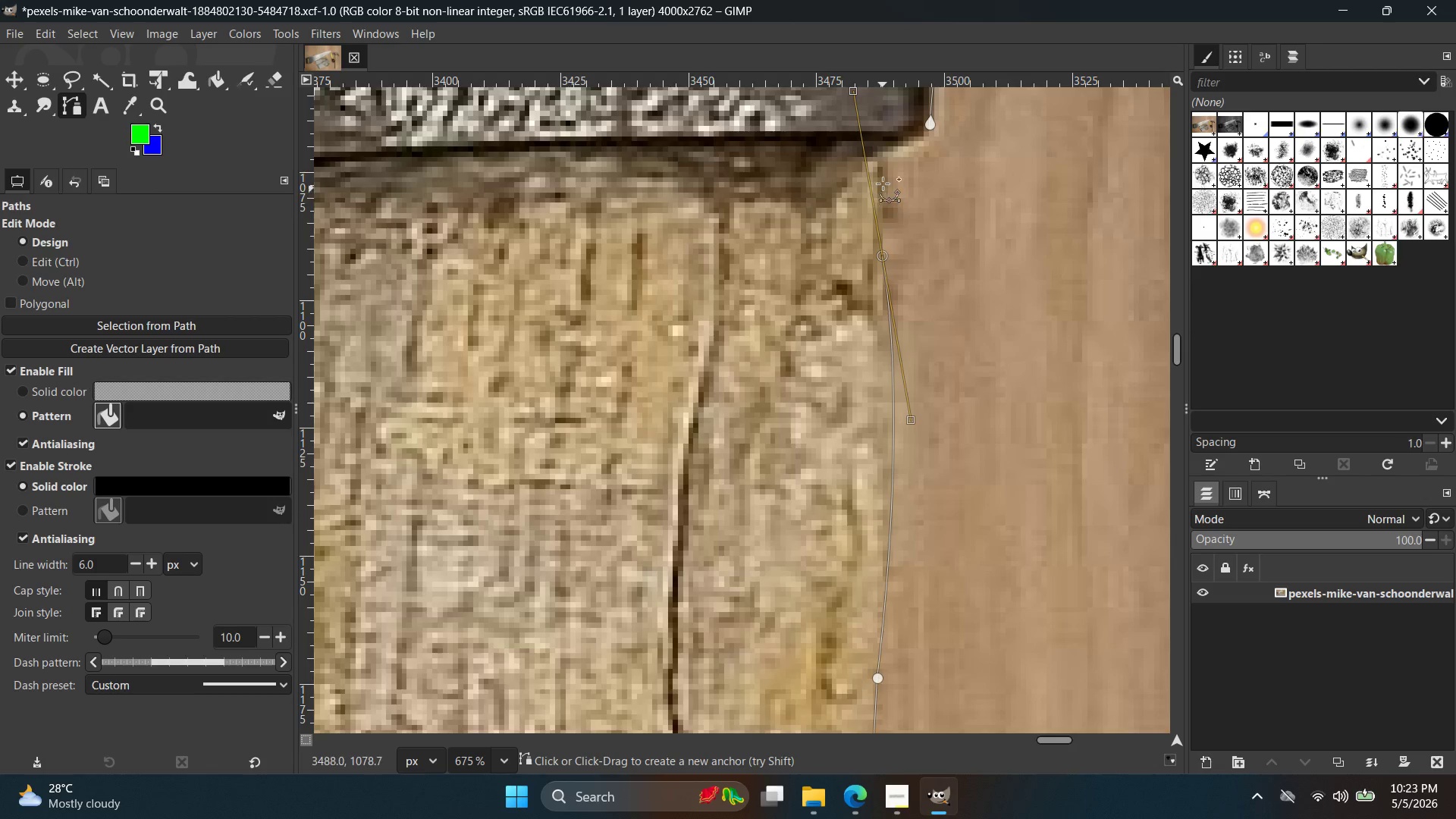 
left_click_drag(start_coordinate=[877, 168], to_coordinate=[858, 143])
 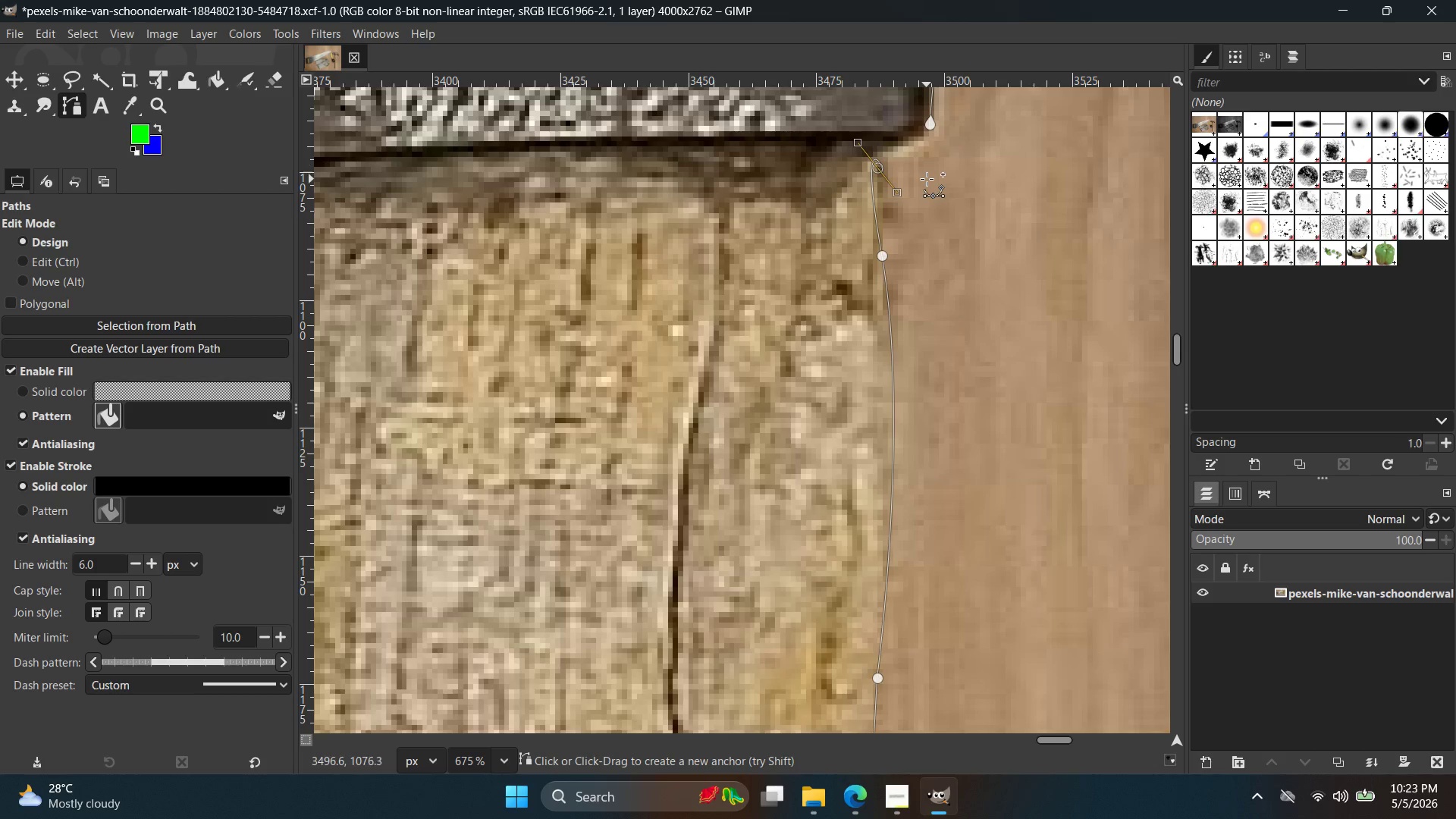 
key(Control+Z)
 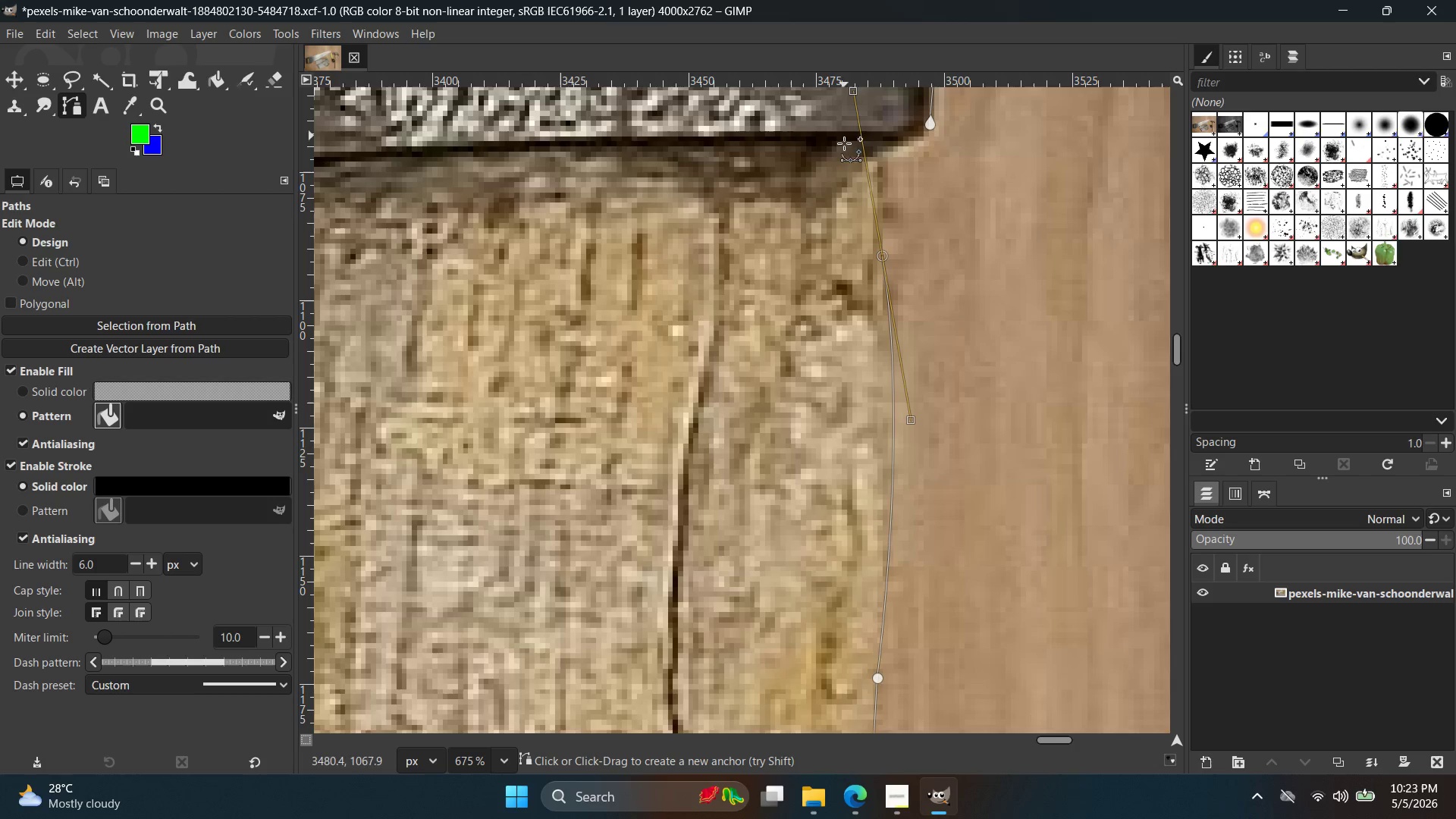 
hold_key(key=ControlLeft, duration=0.45)
 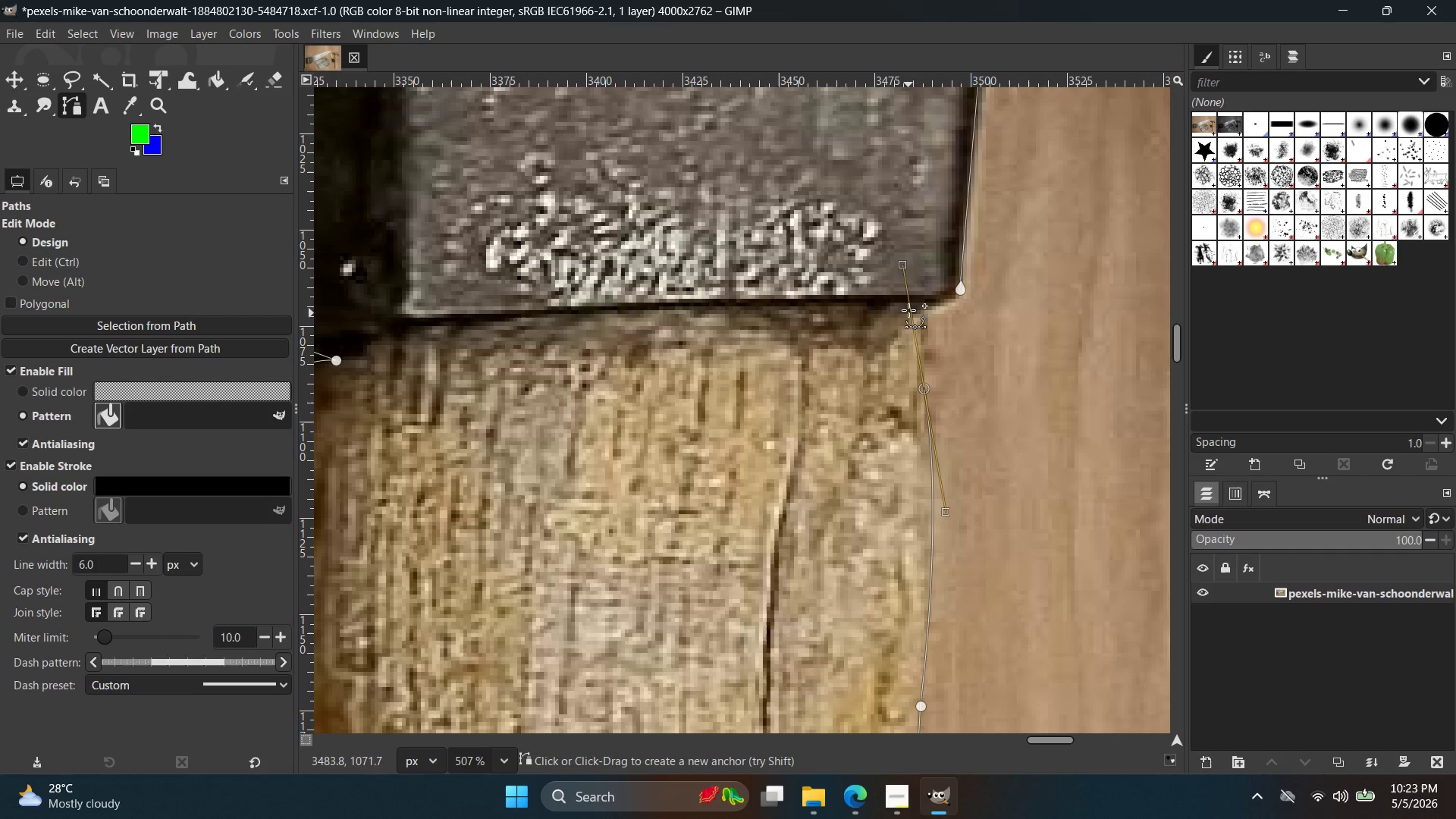 
hold_key(key=Space, duration=0.34)
 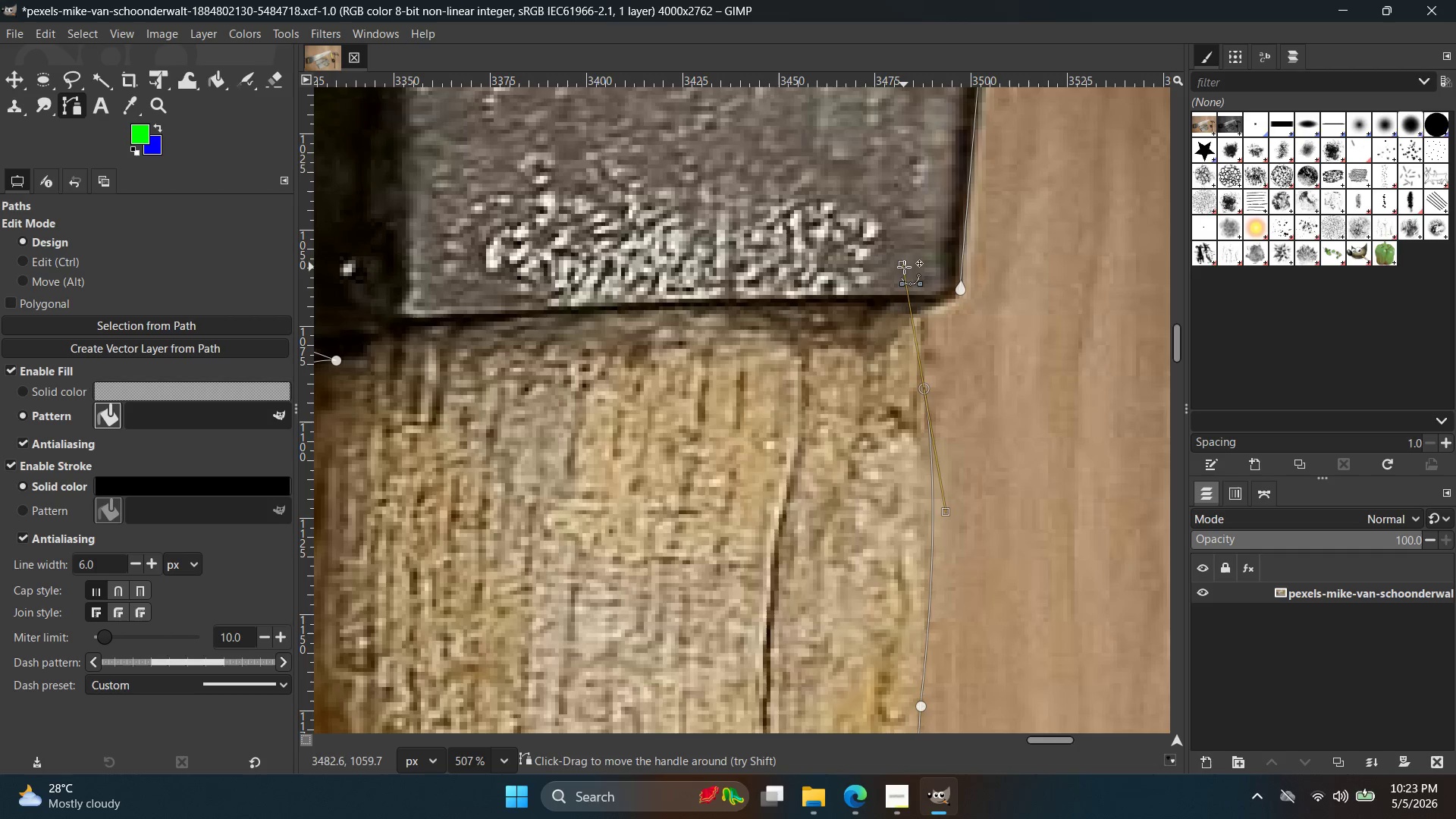 
scroll: coordinate [863, 165], scroll_direction: down, amount: 3.0
 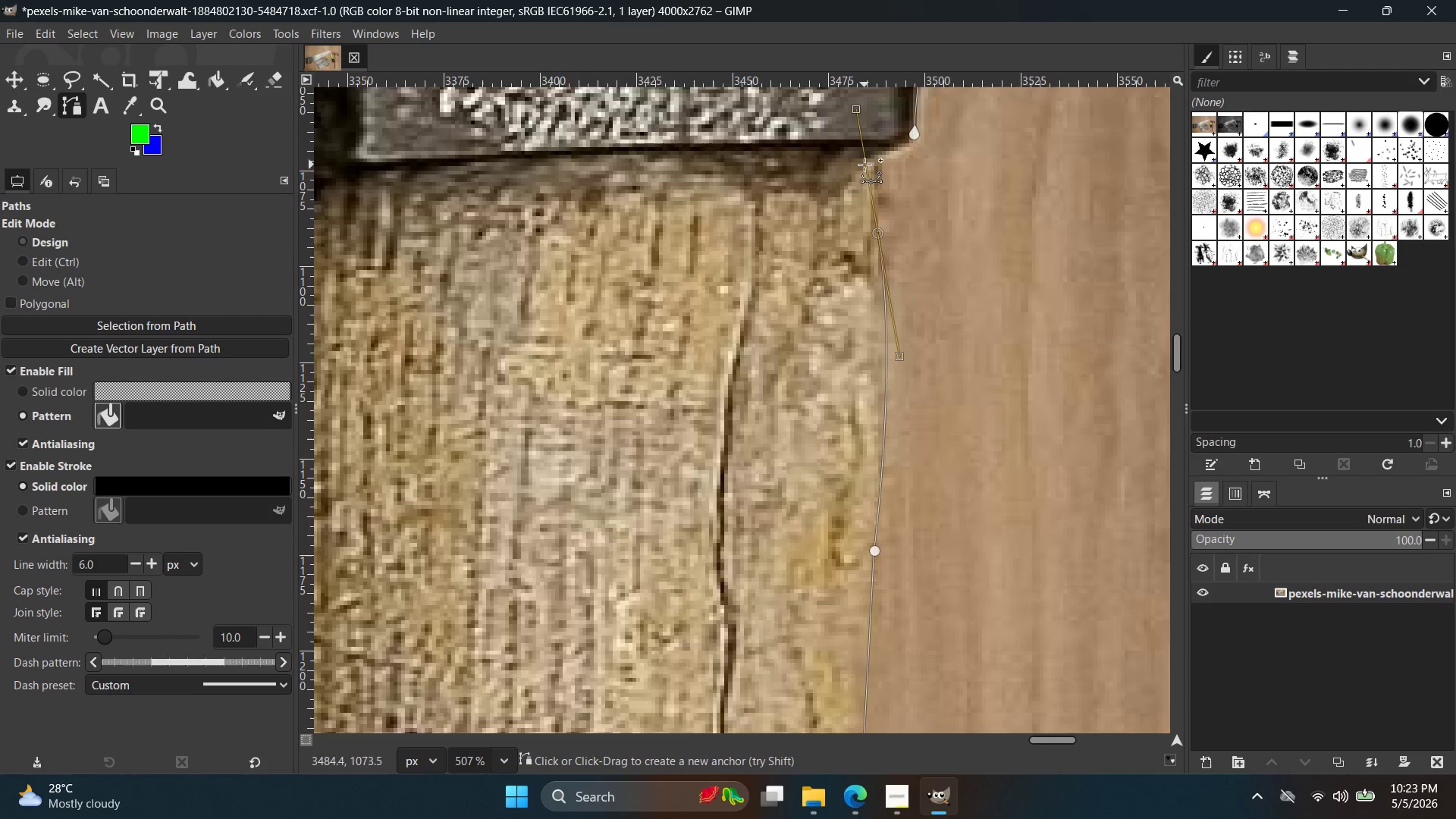 
left_click_drag(start_coordinate=[904, 267], to_coordinate=[925, 383])
 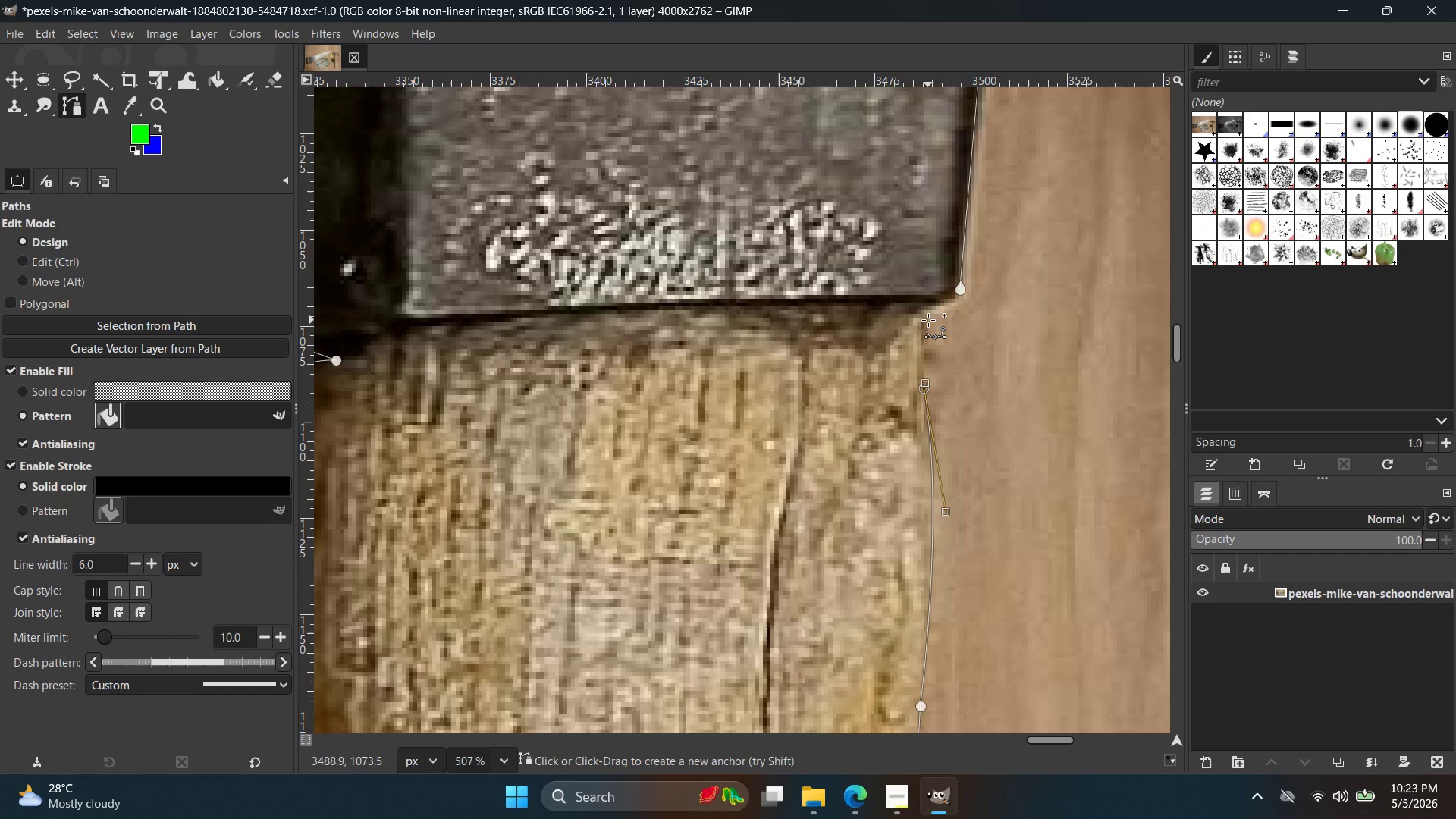 
left_click_drag(start_coordinate=[927, 320], to_coordinate=[925, 306])
 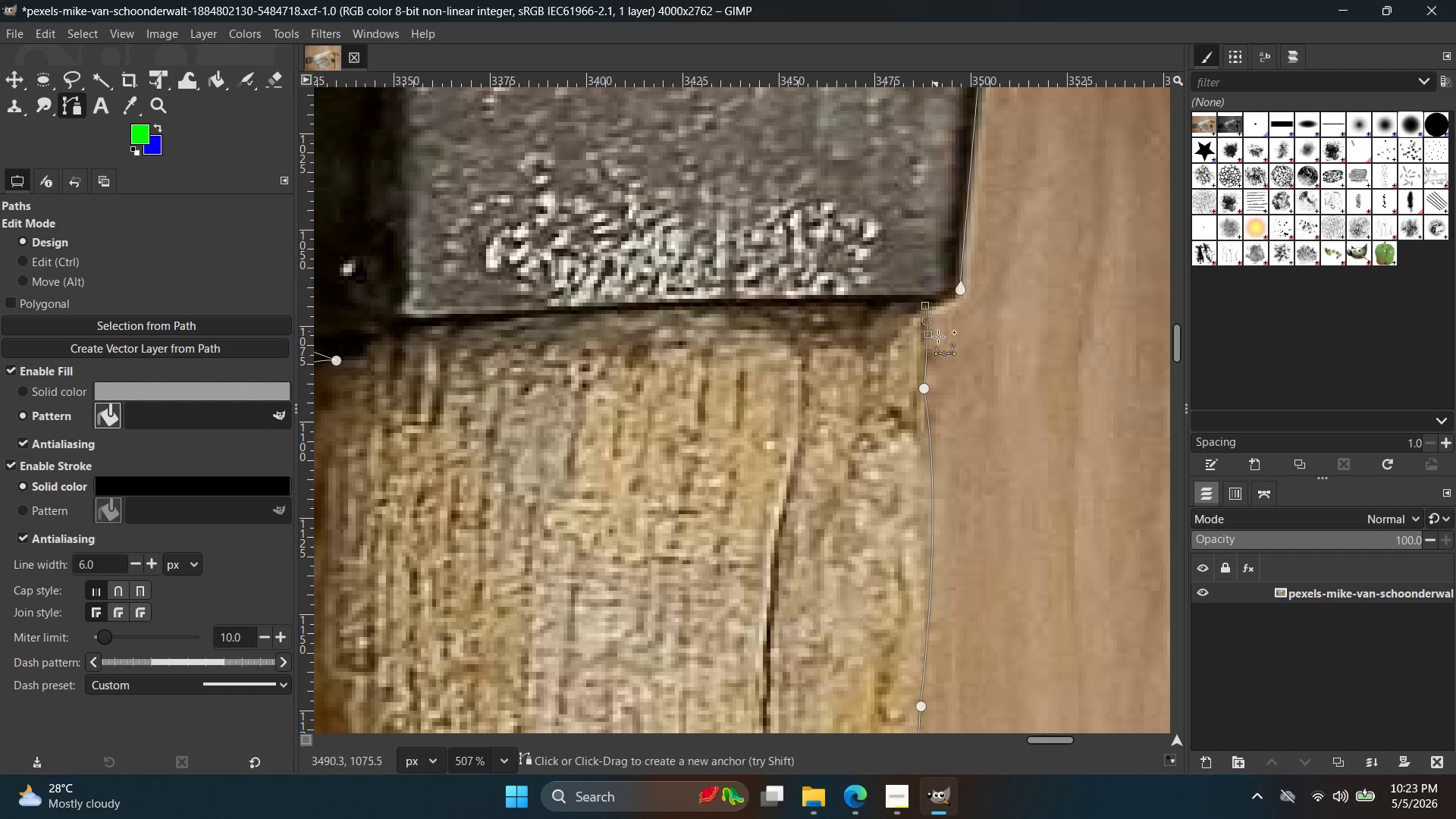 
hold_key(key=ControlLeft, duration=0.55)
scroll: coordinate [970, 325], scroll_direction: up, amount: 6.0
 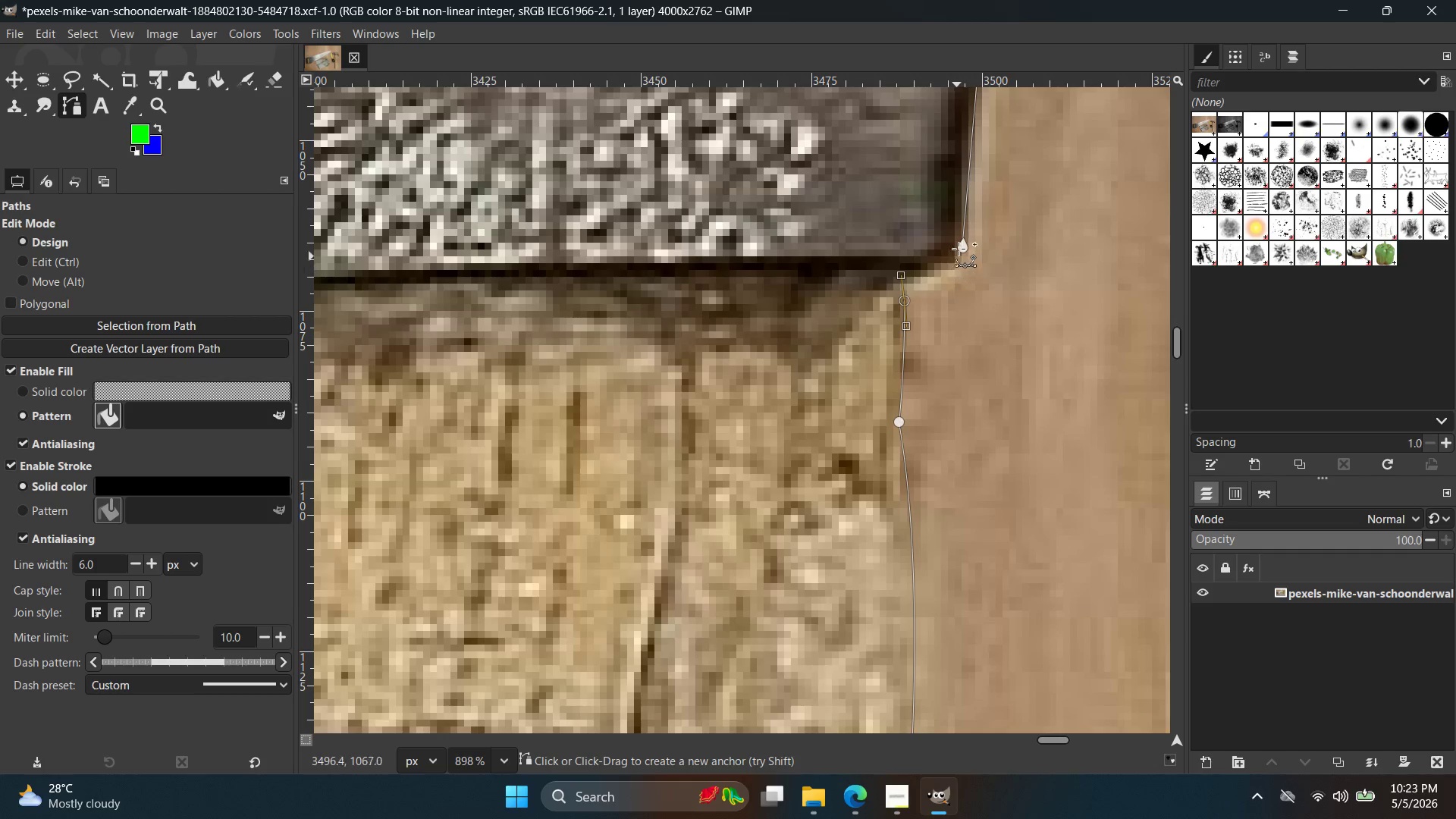 
left_click([959, 243])
 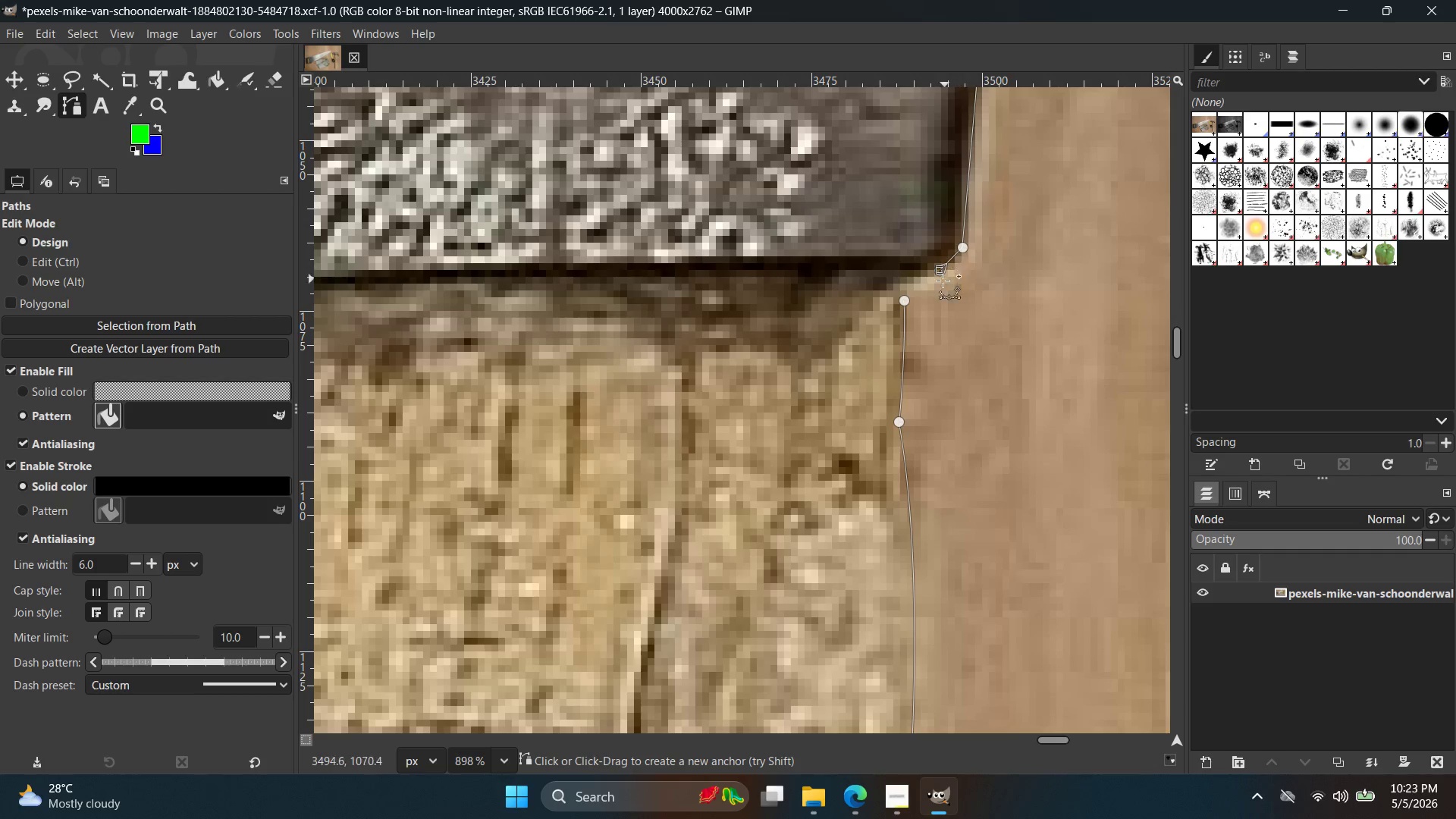 
left_click([895, 302])
 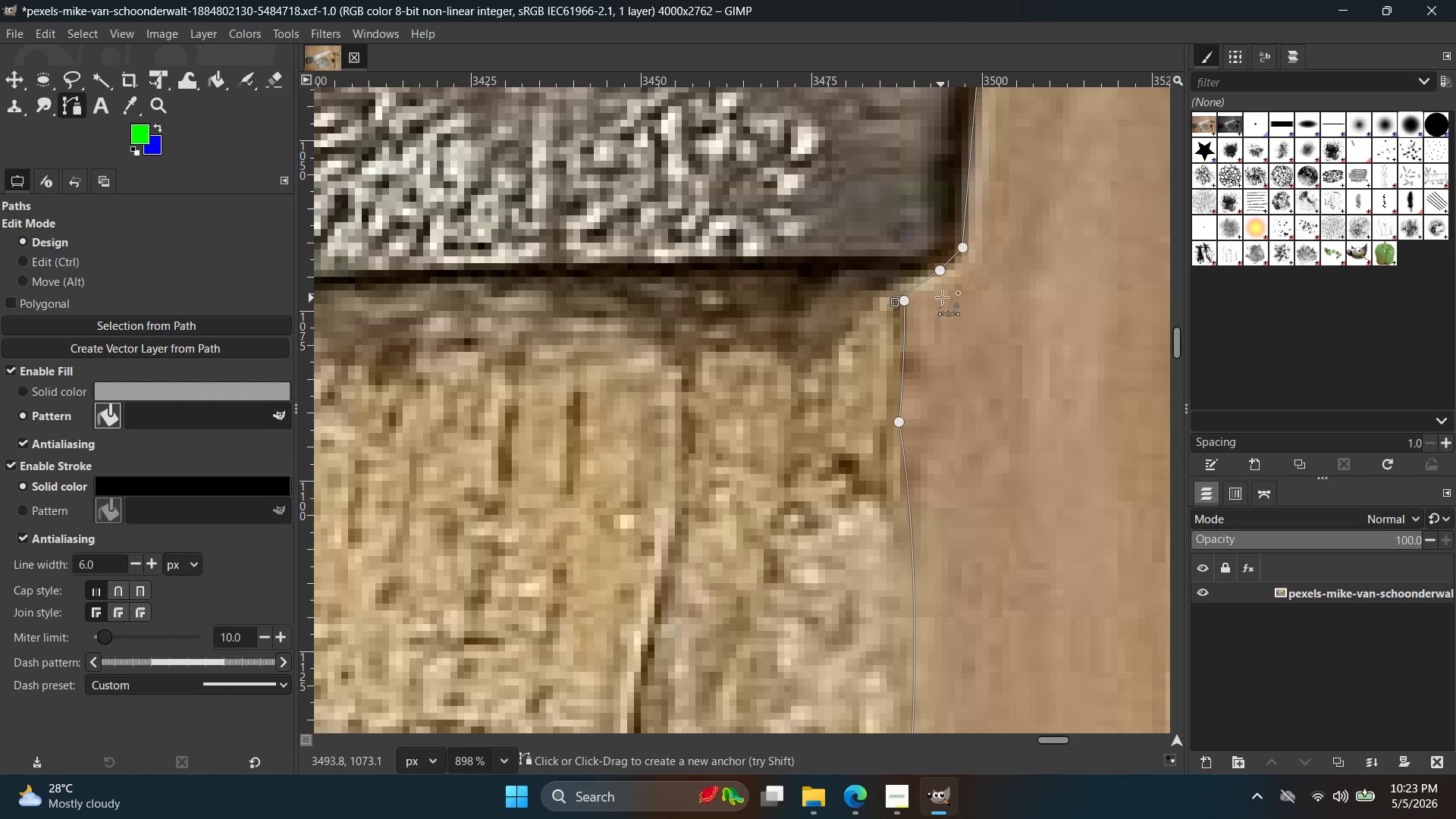 
key(Control+Z)
 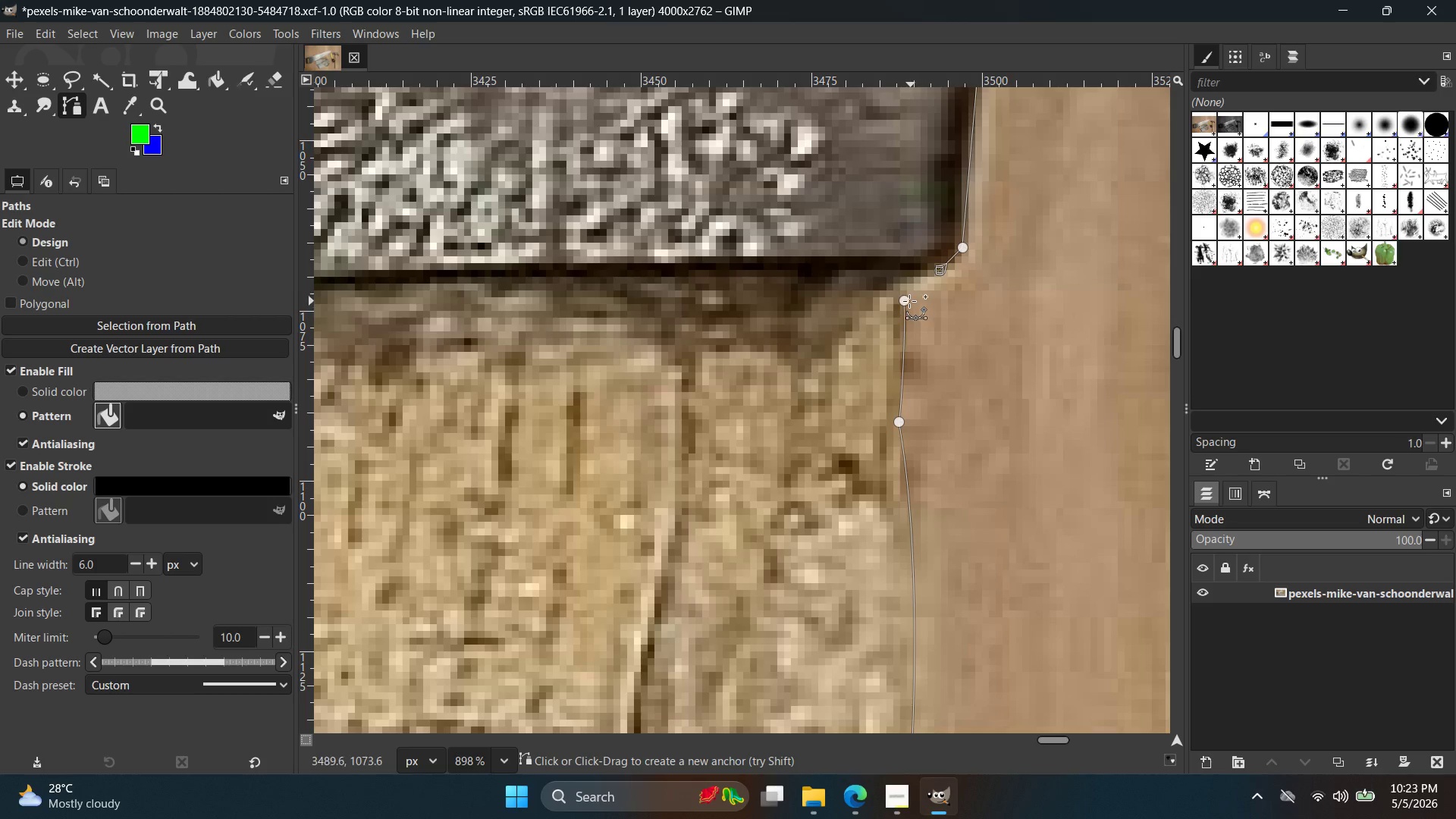 
left_click([906, 301])
 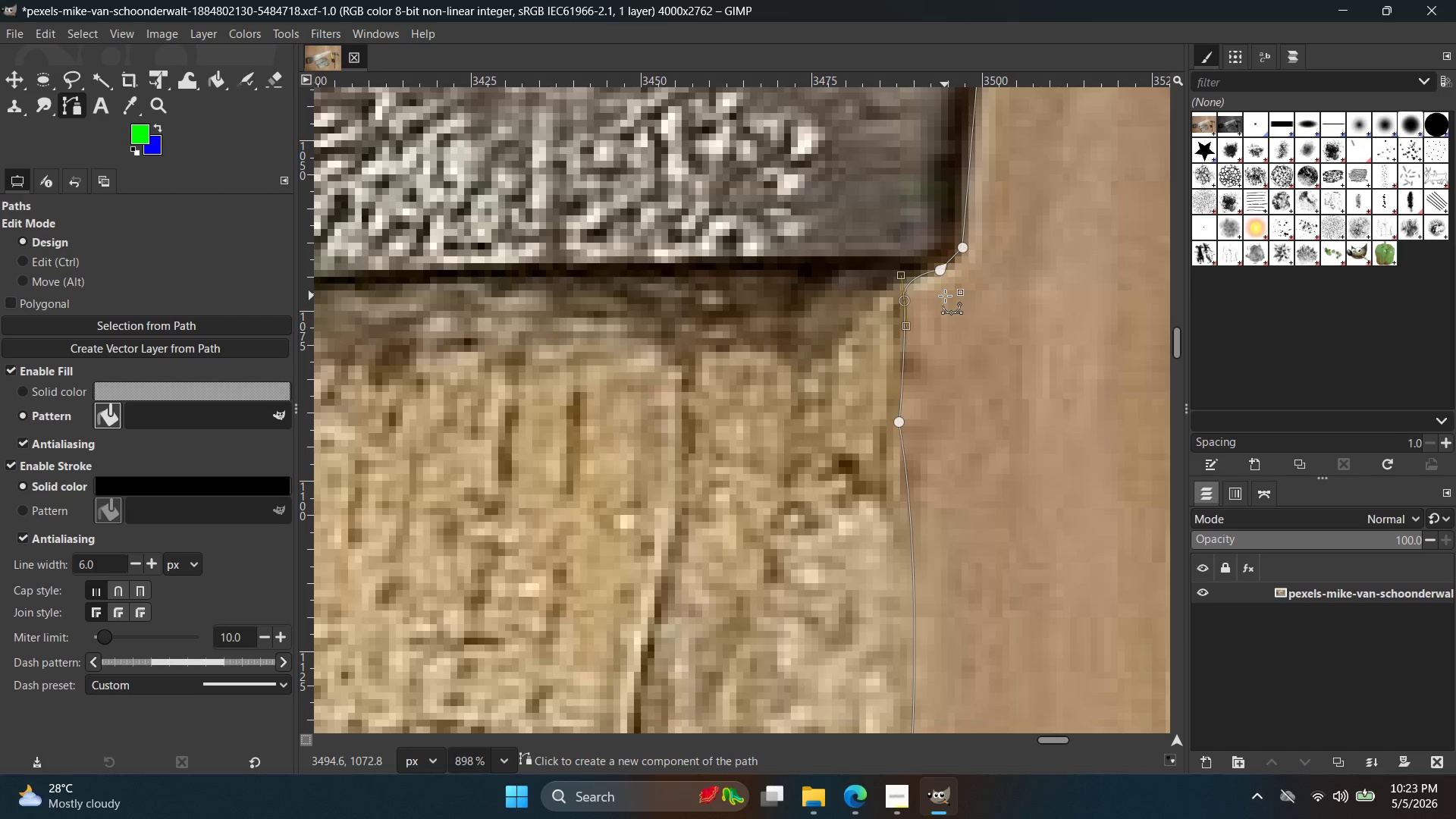 
key(Control+C)
 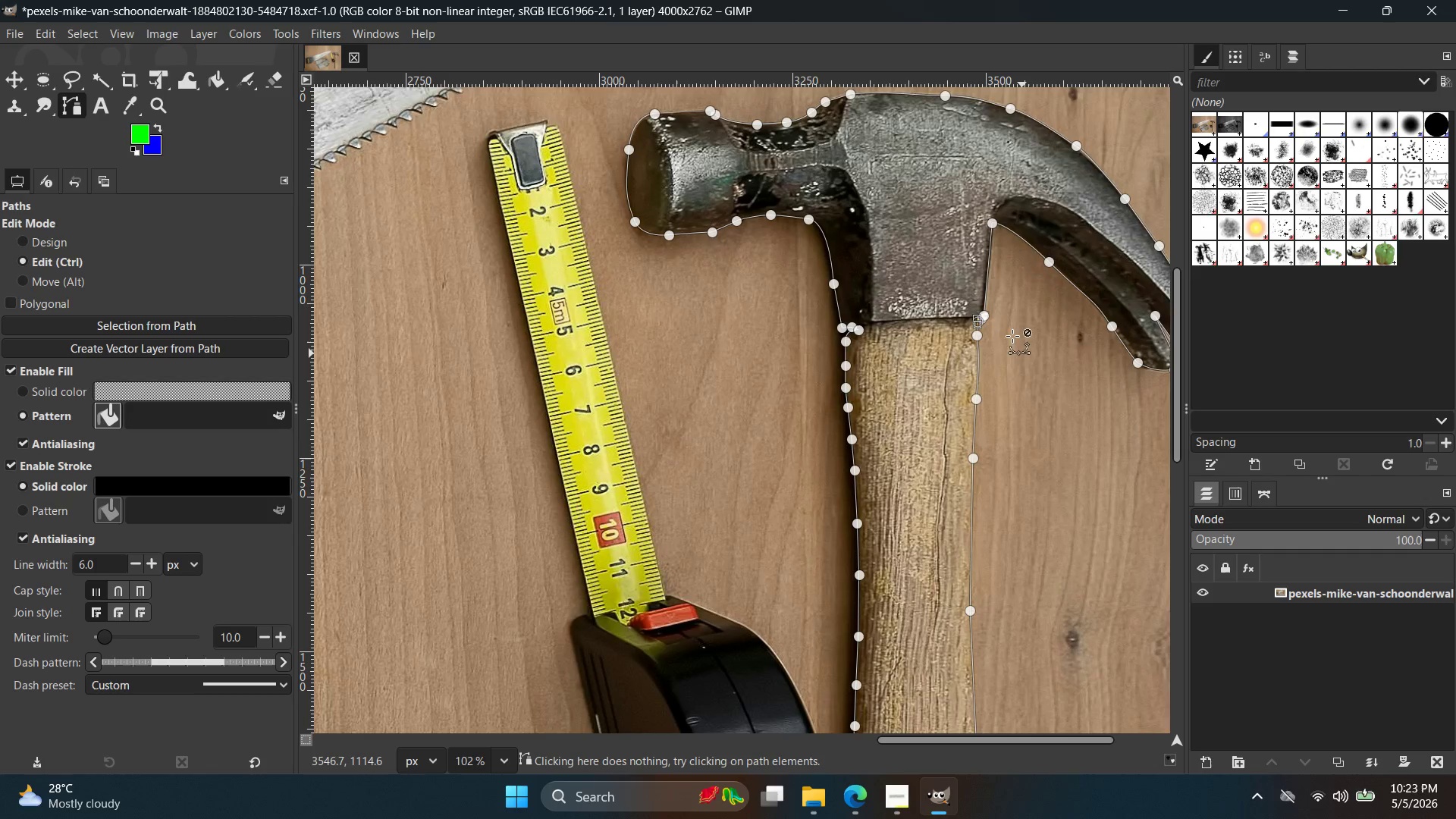 
scroll: coordinate [997, 344], scroll_direction: down, amount: 23.0
 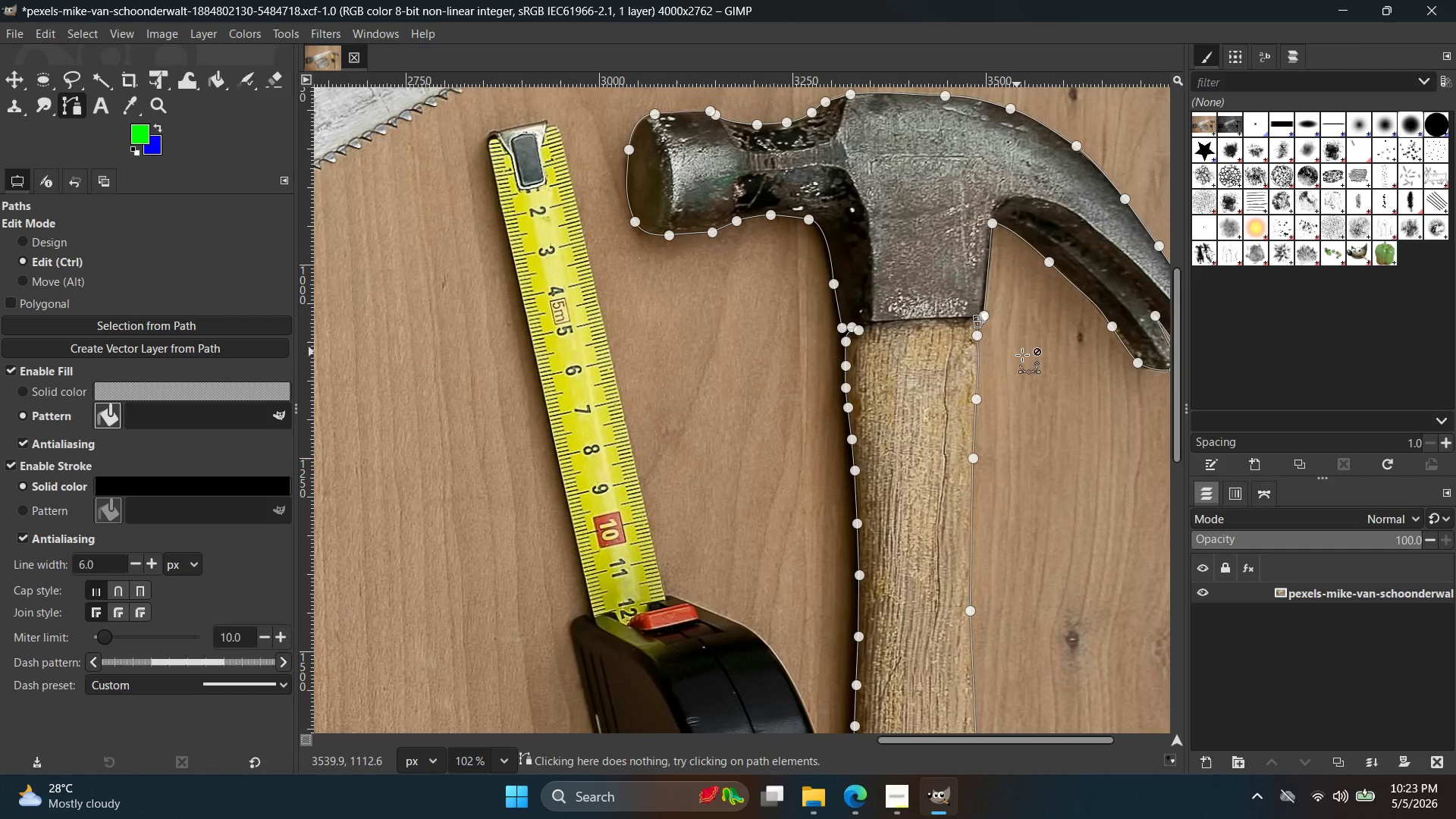 
key(Control+C)
 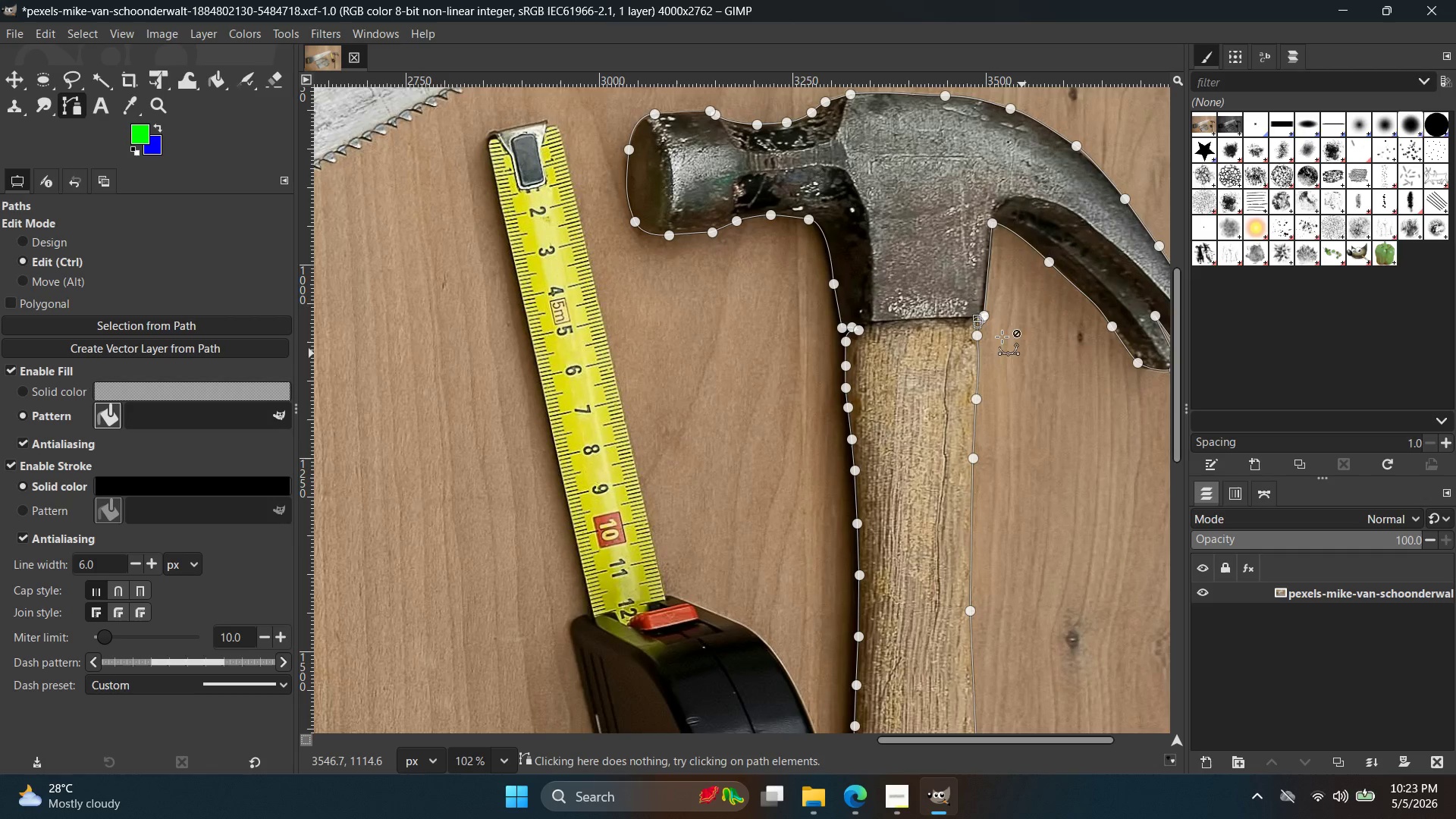 
scroll: coordinate [1001, 350], scroll_direction: down, amount: 3.0
 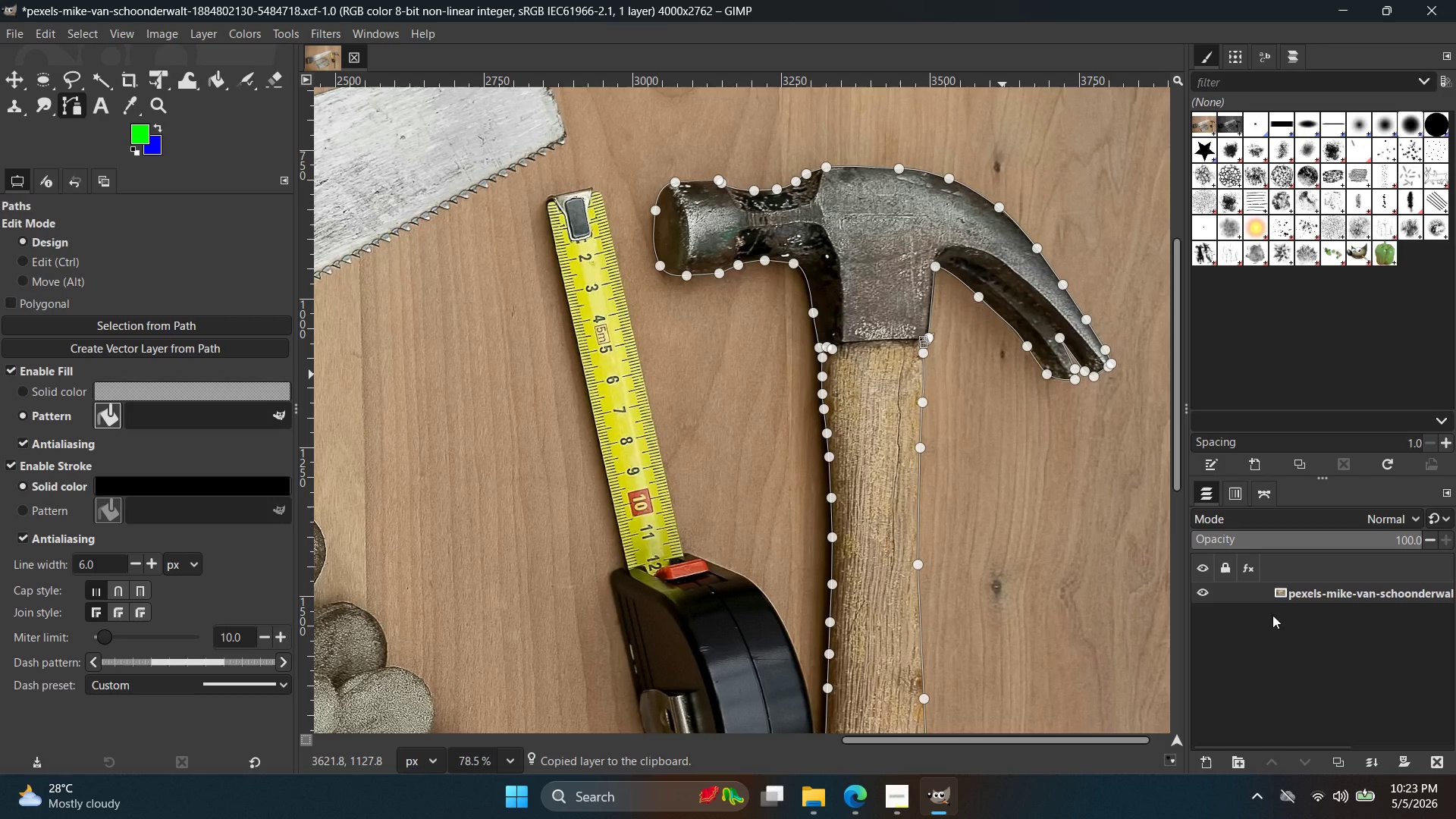 
key(Control+V)
 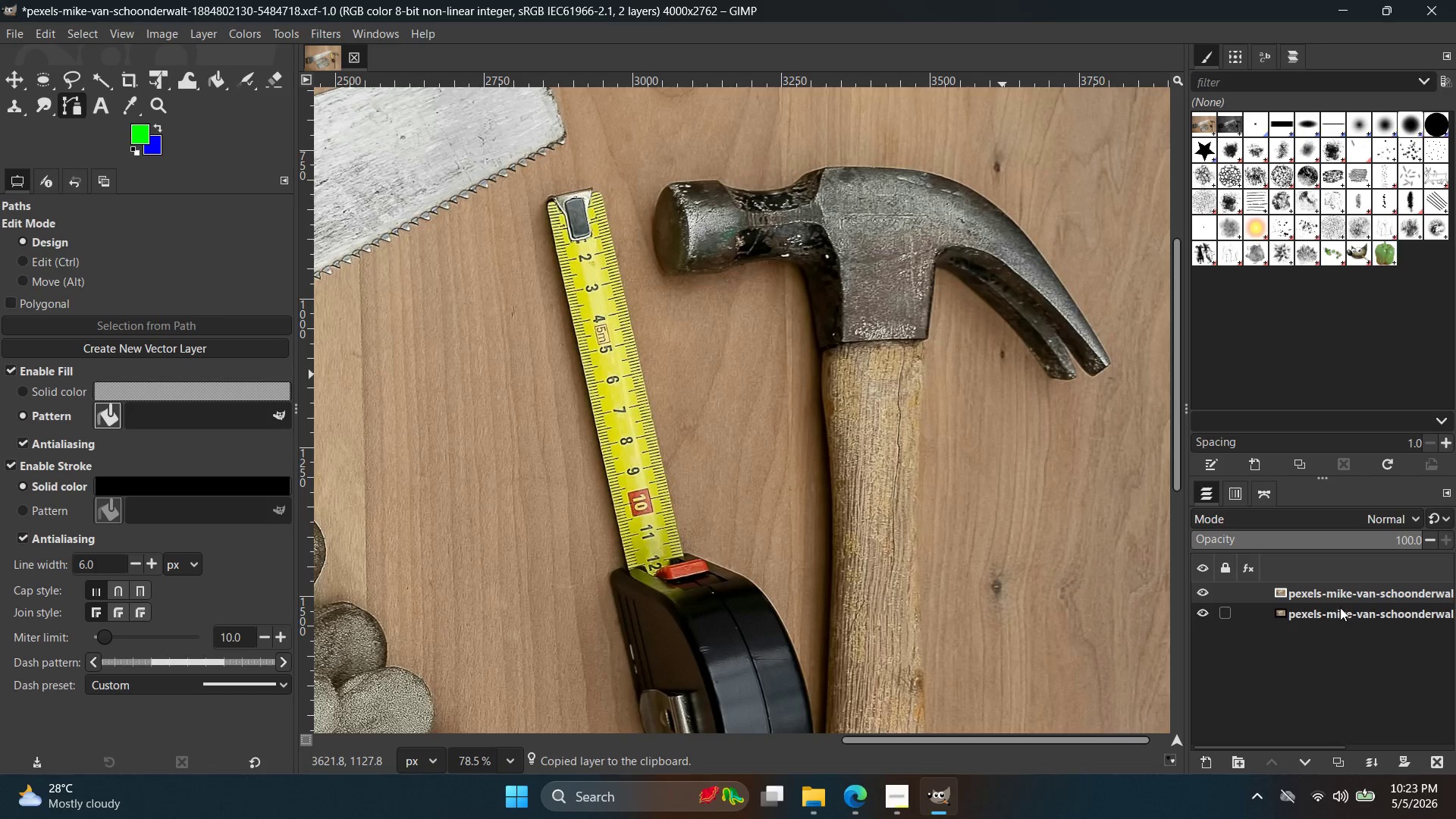 
left_click_drag(start_coordinate=[1341, 597], to_coordinate=[1332, 617])
 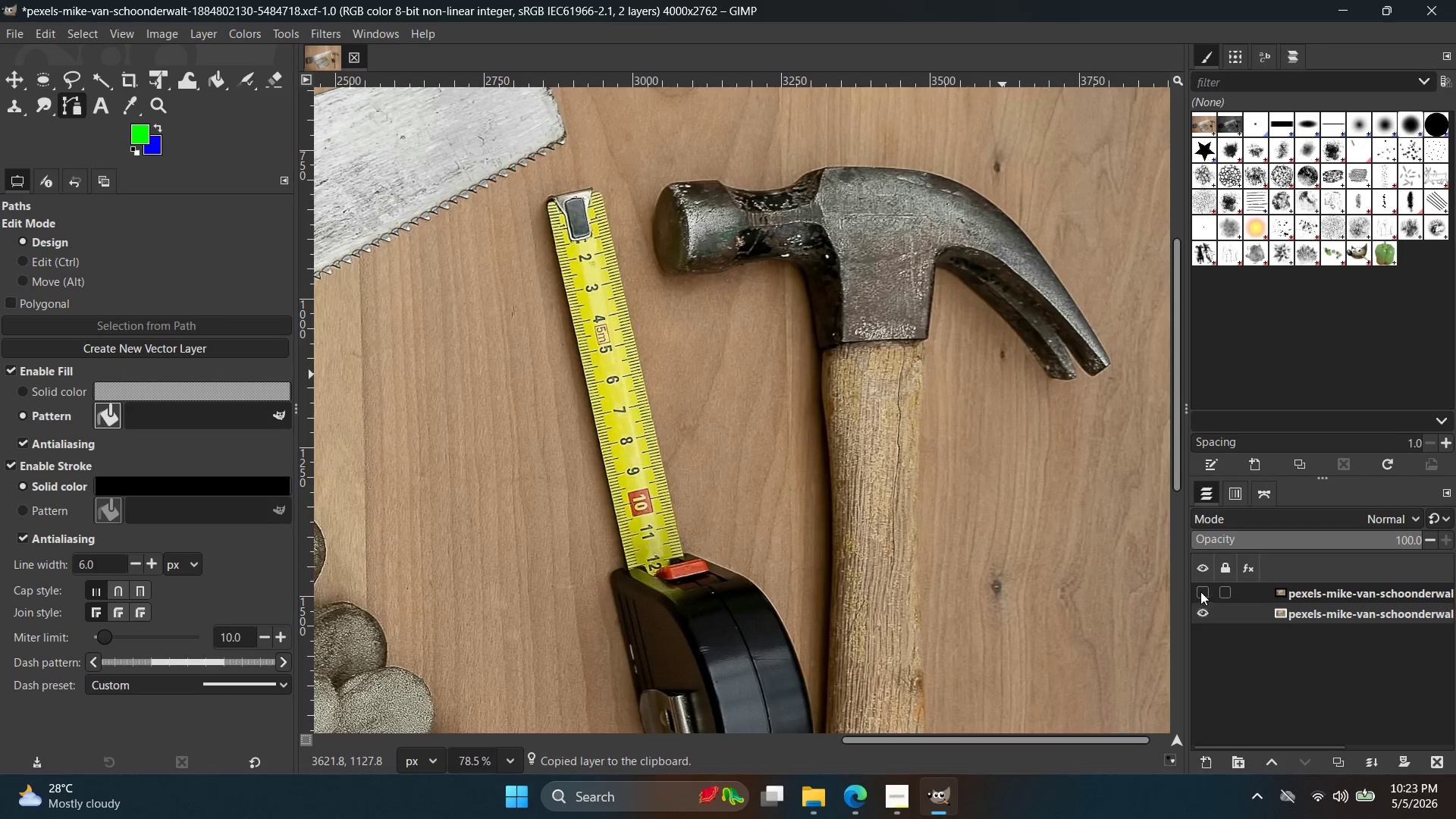 
left_click([1202, 589])
 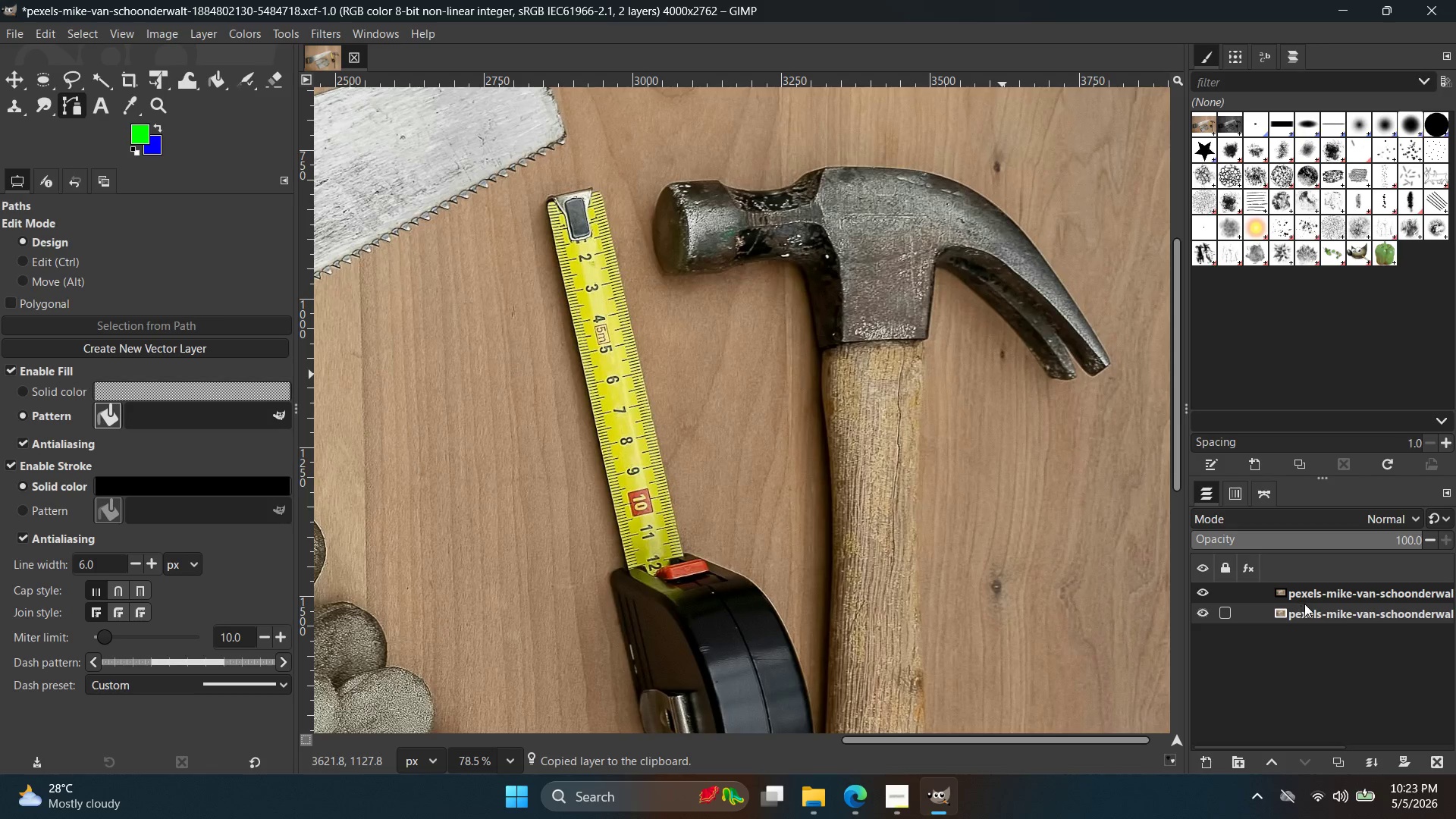 
key(Control+Z)
 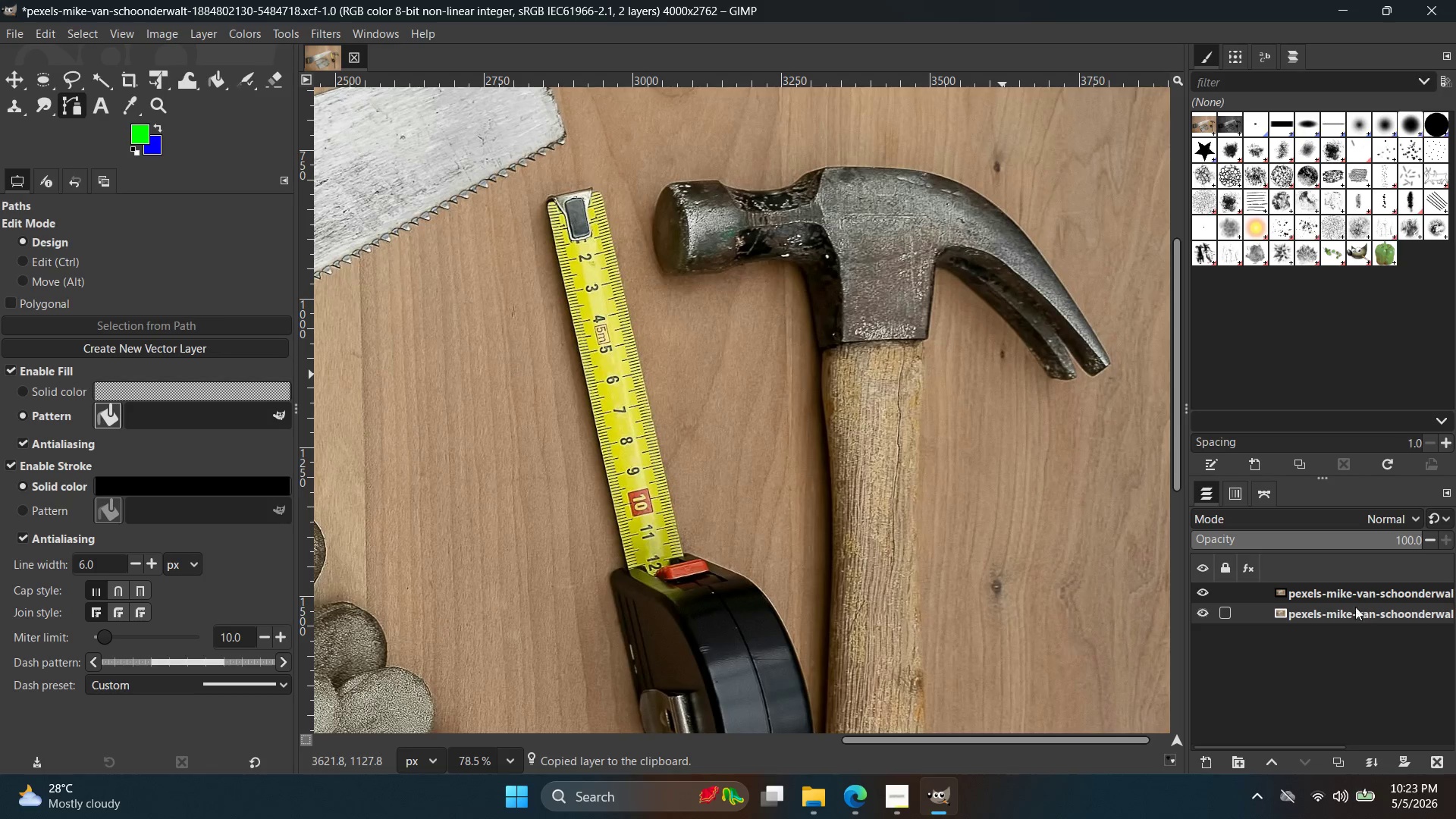 
double_click([1351, 591])
 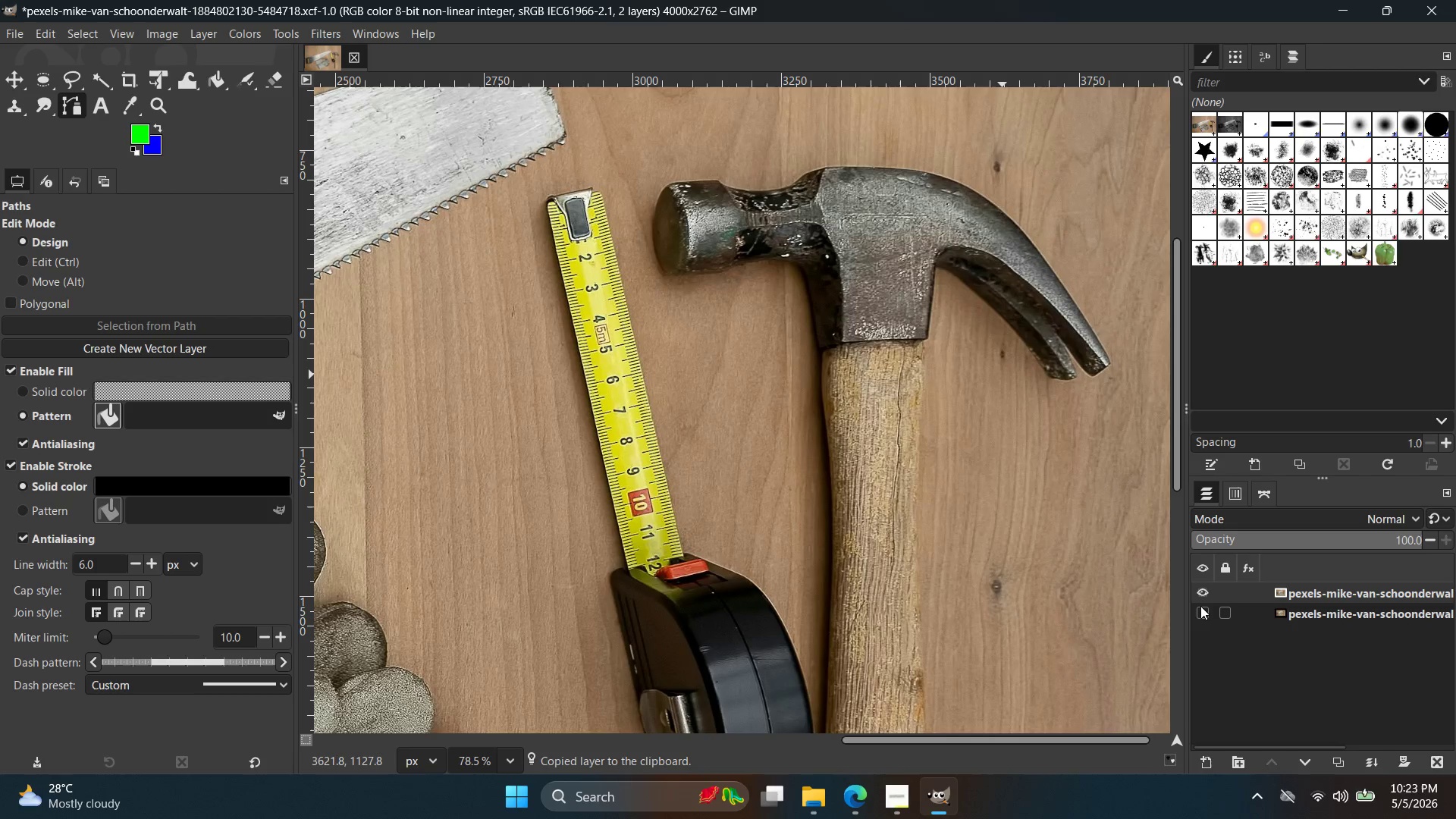 
double_click([1200, 590])
 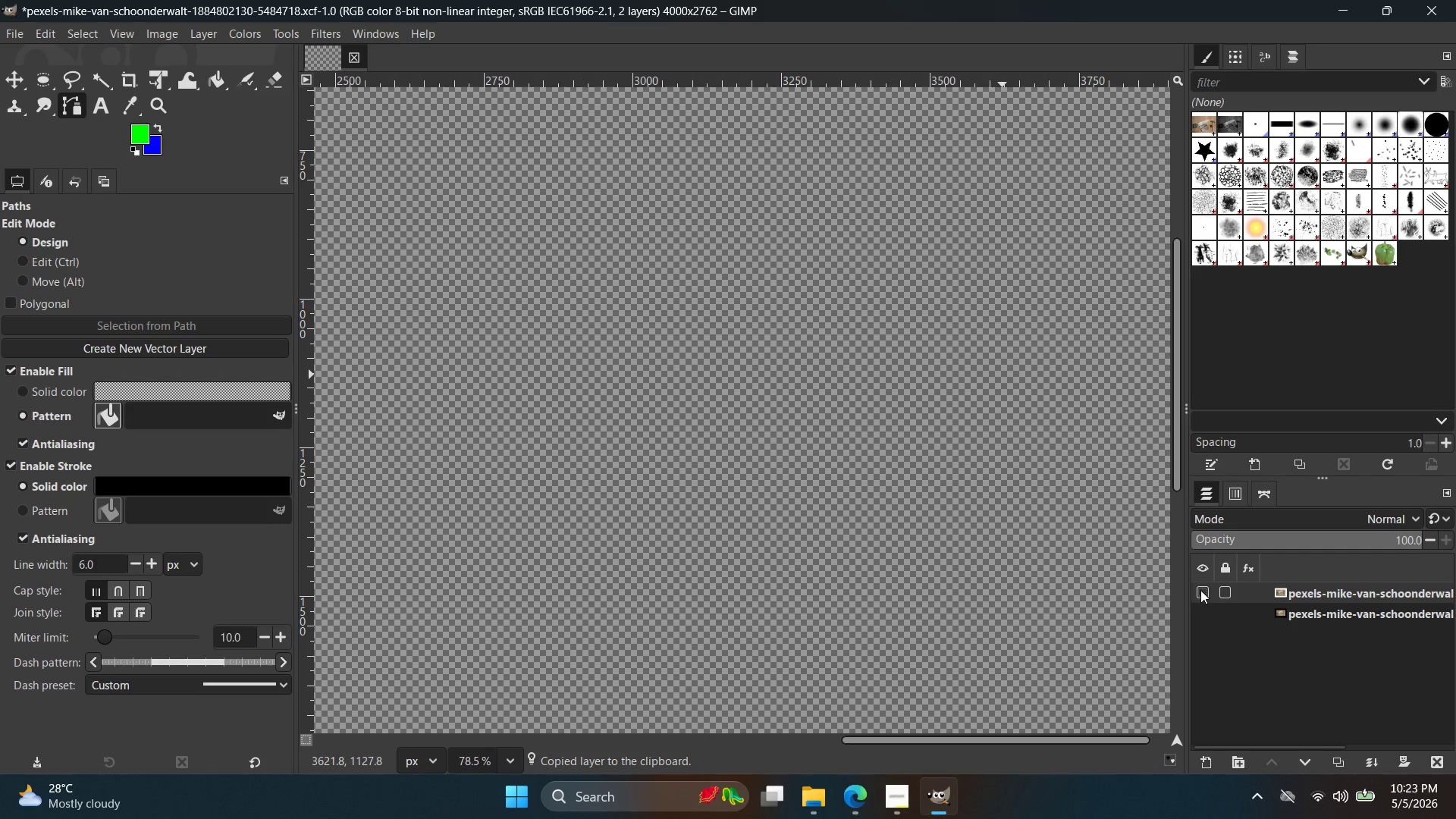 
triple_click([1200, 590])
 